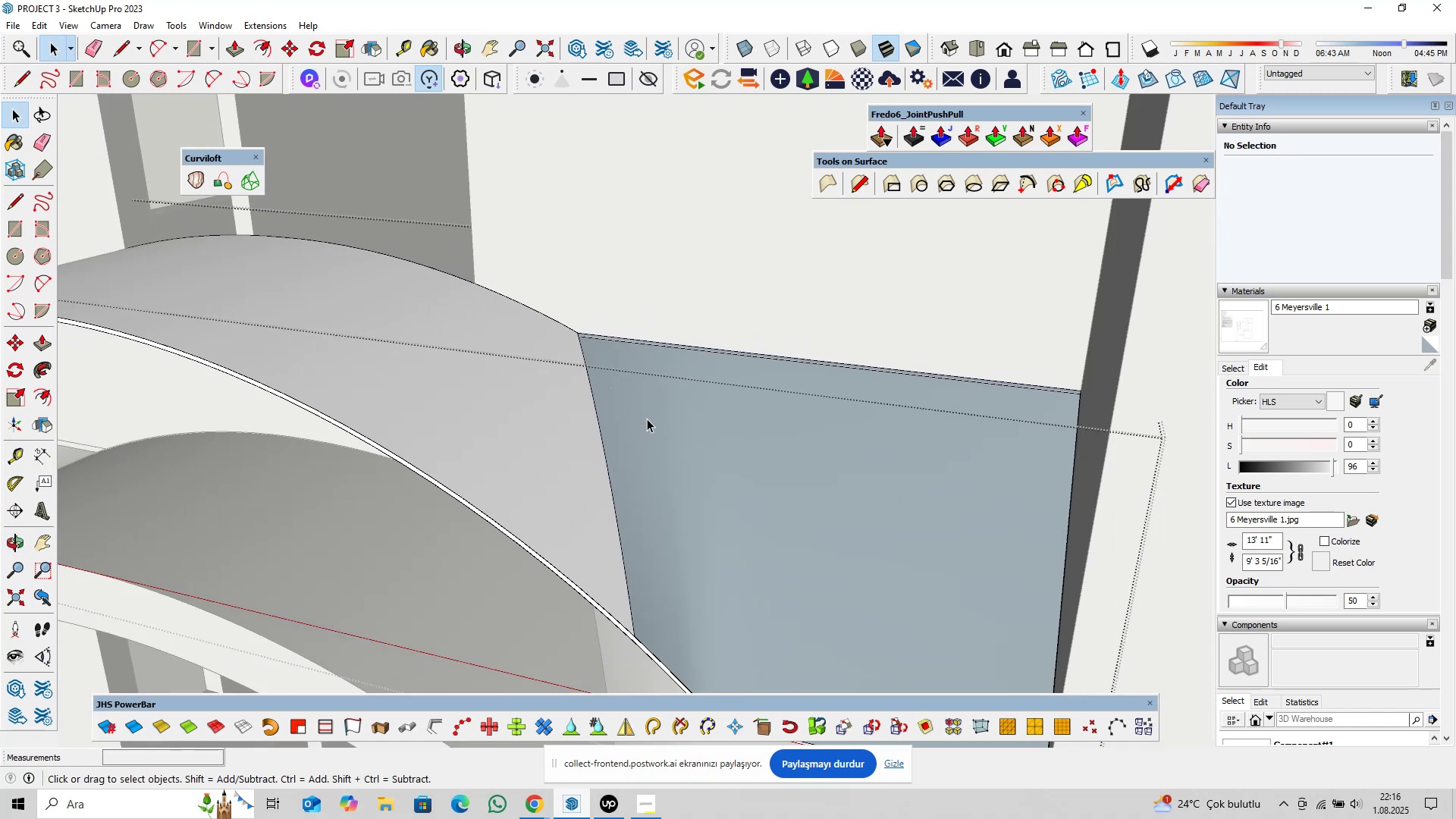 
key(Shift+ShiftLeft)
 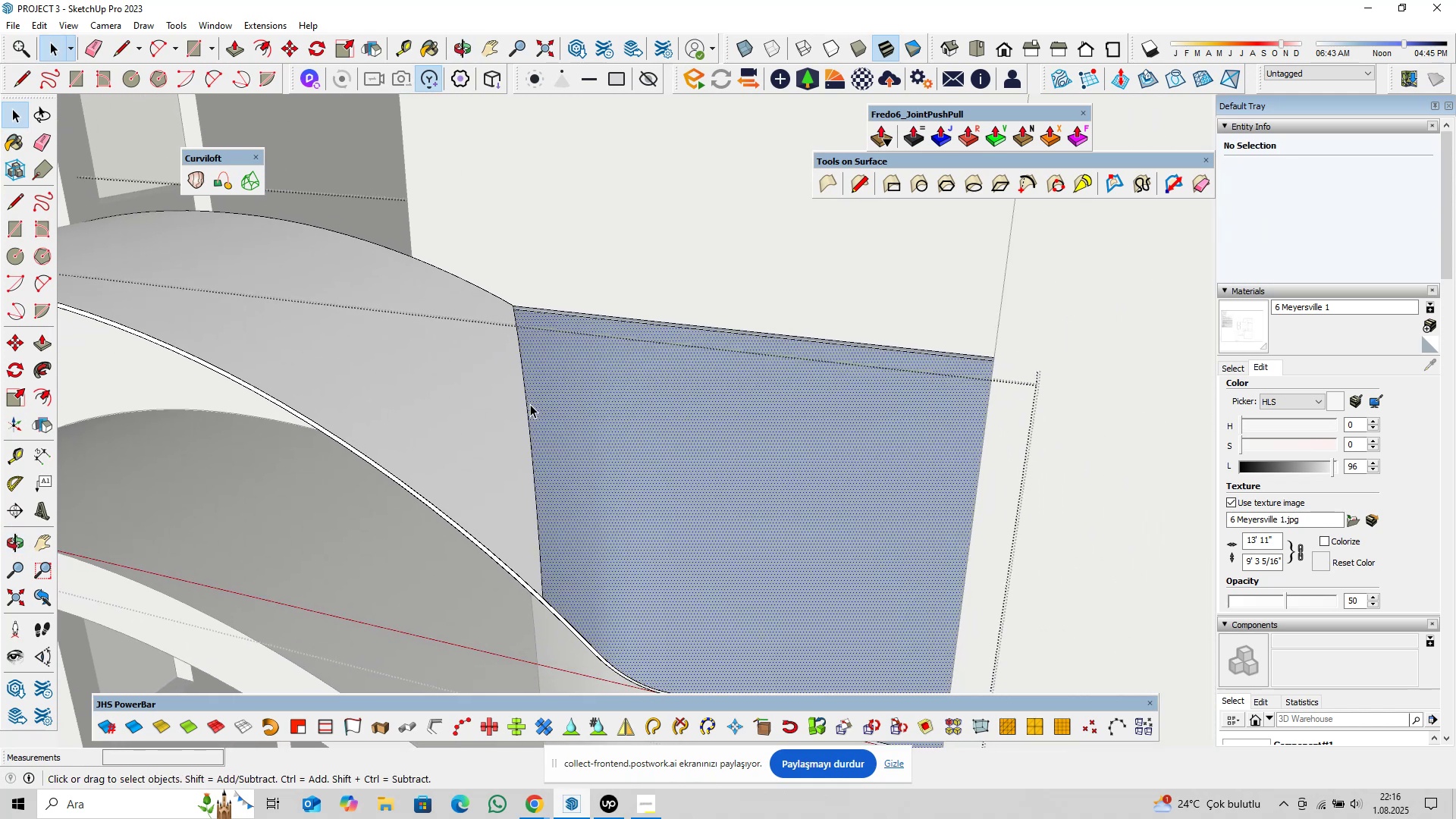 
double_click([527, 408])
 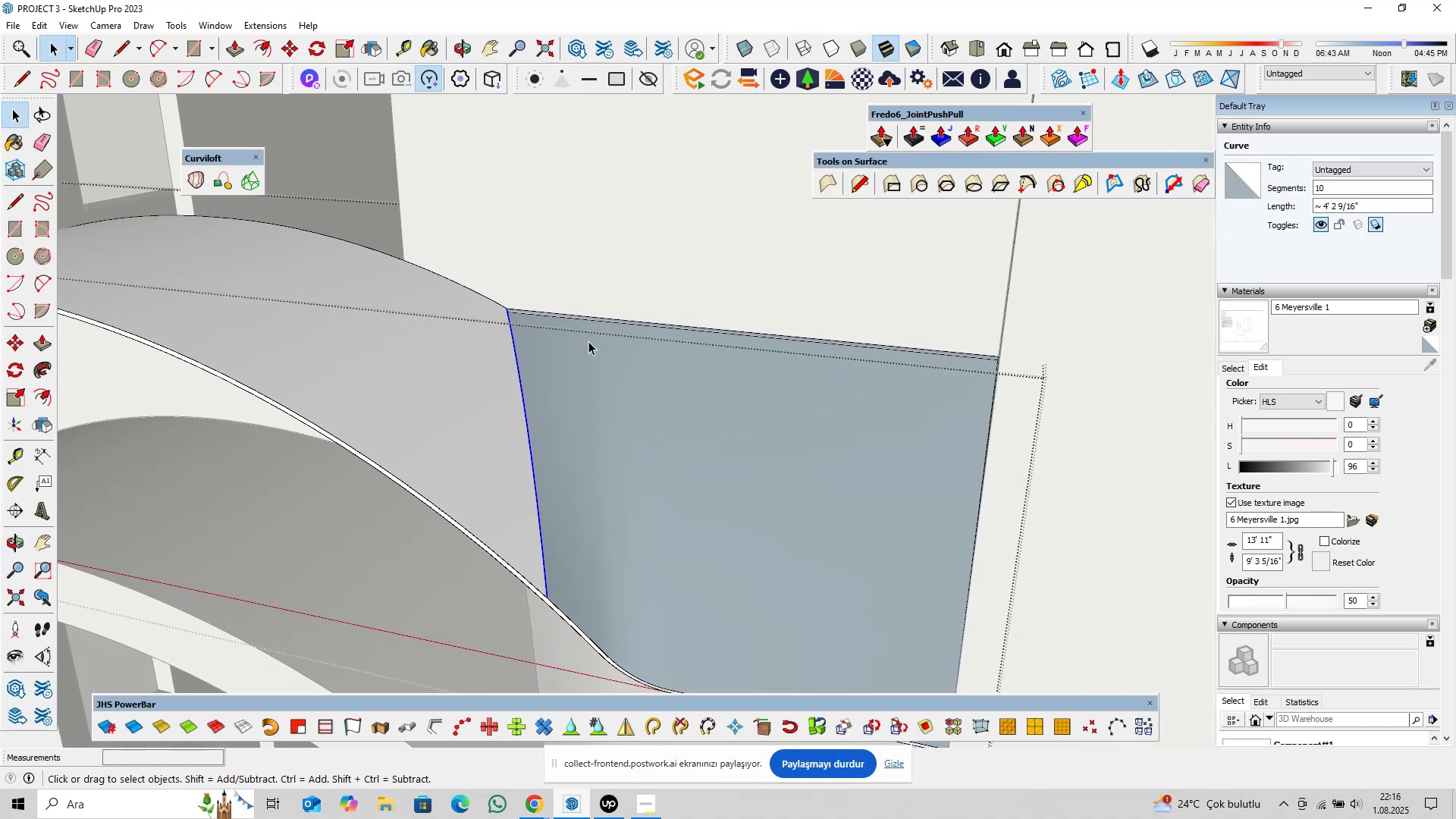 
left_click([591, 315])
 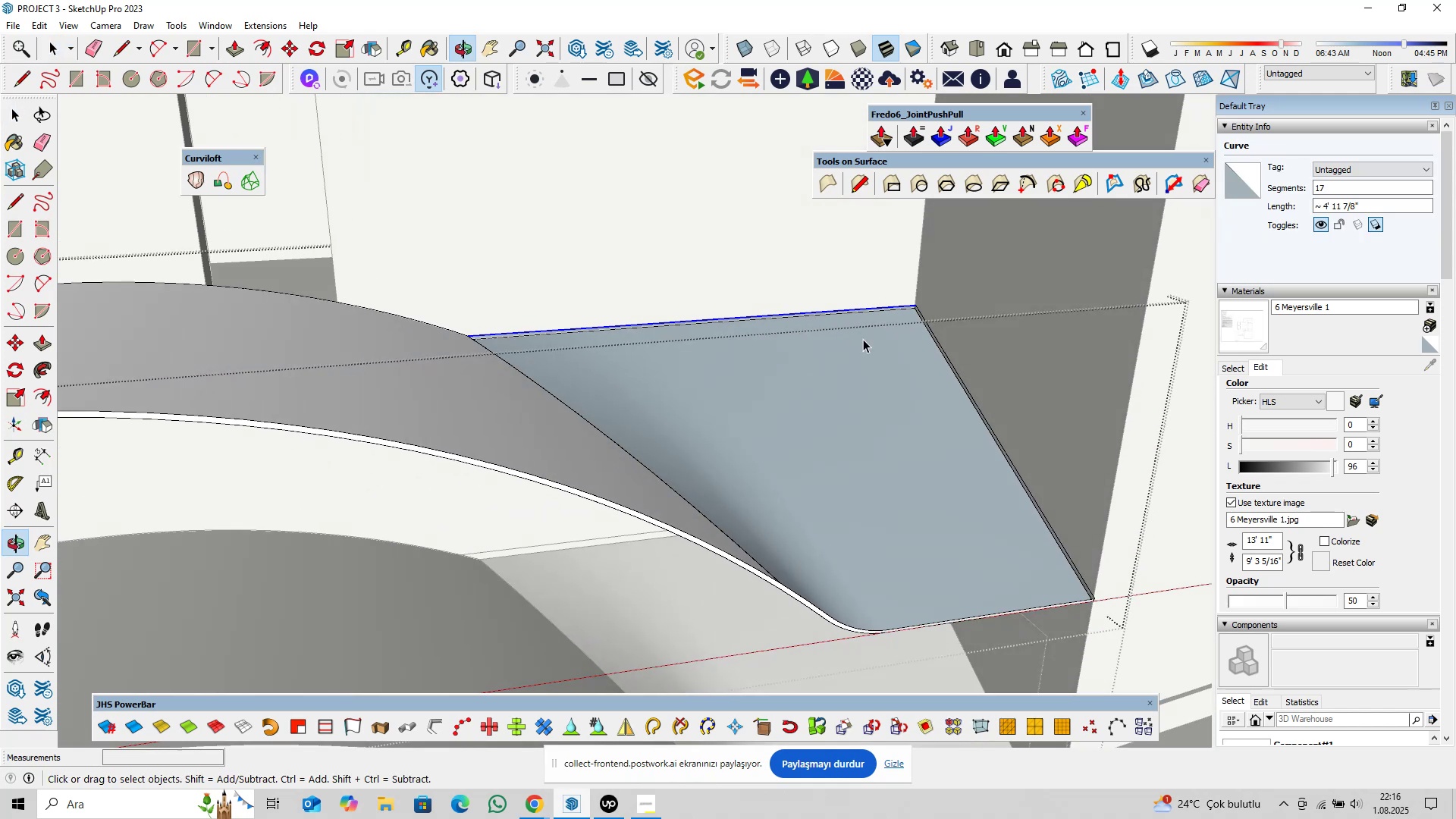 
hold_key(key=ControlLeft, duration=1.18)
left_click([959, 375])
 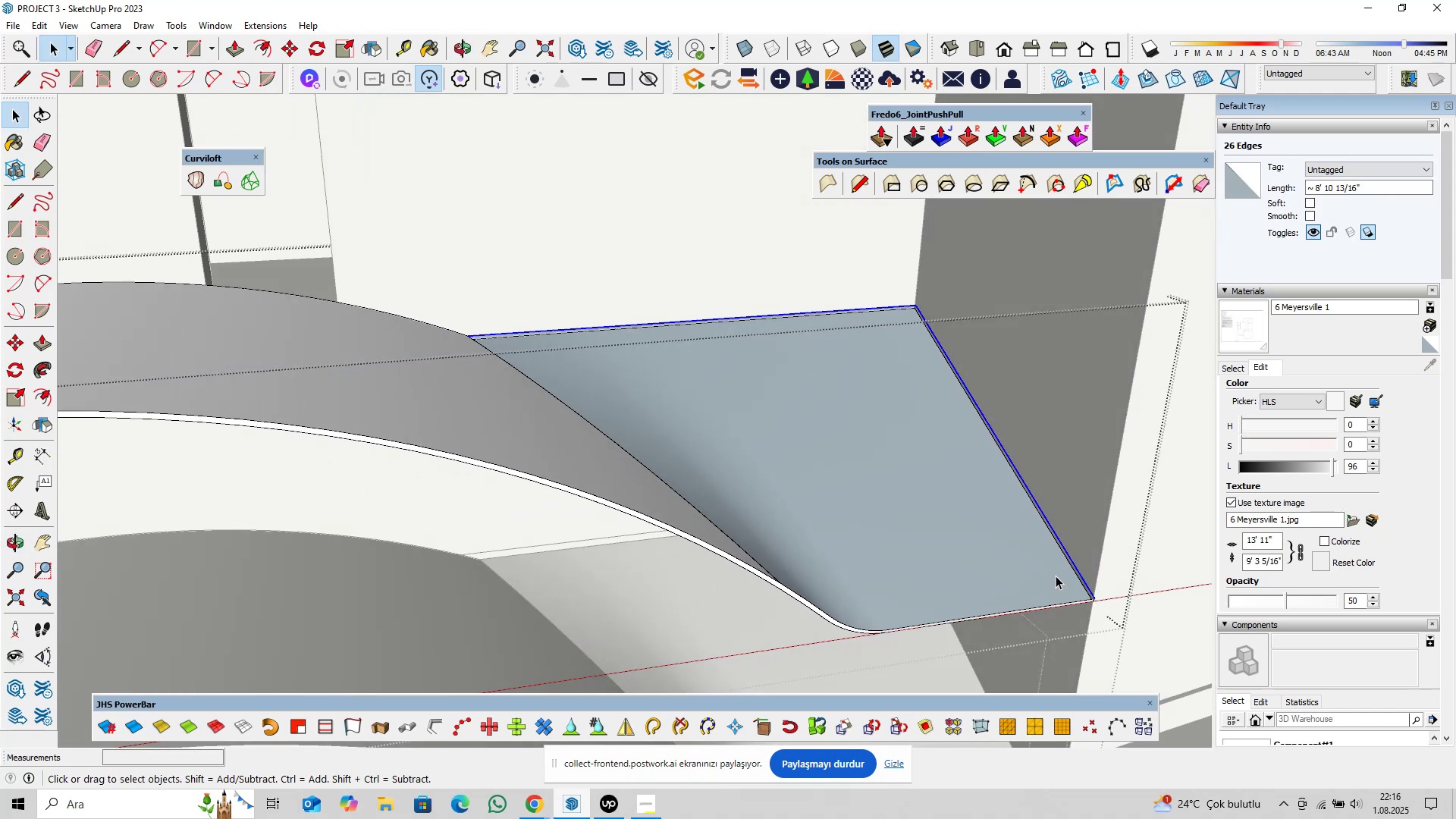 
hold_key(key=ShiftLeft, duration=0.3)
 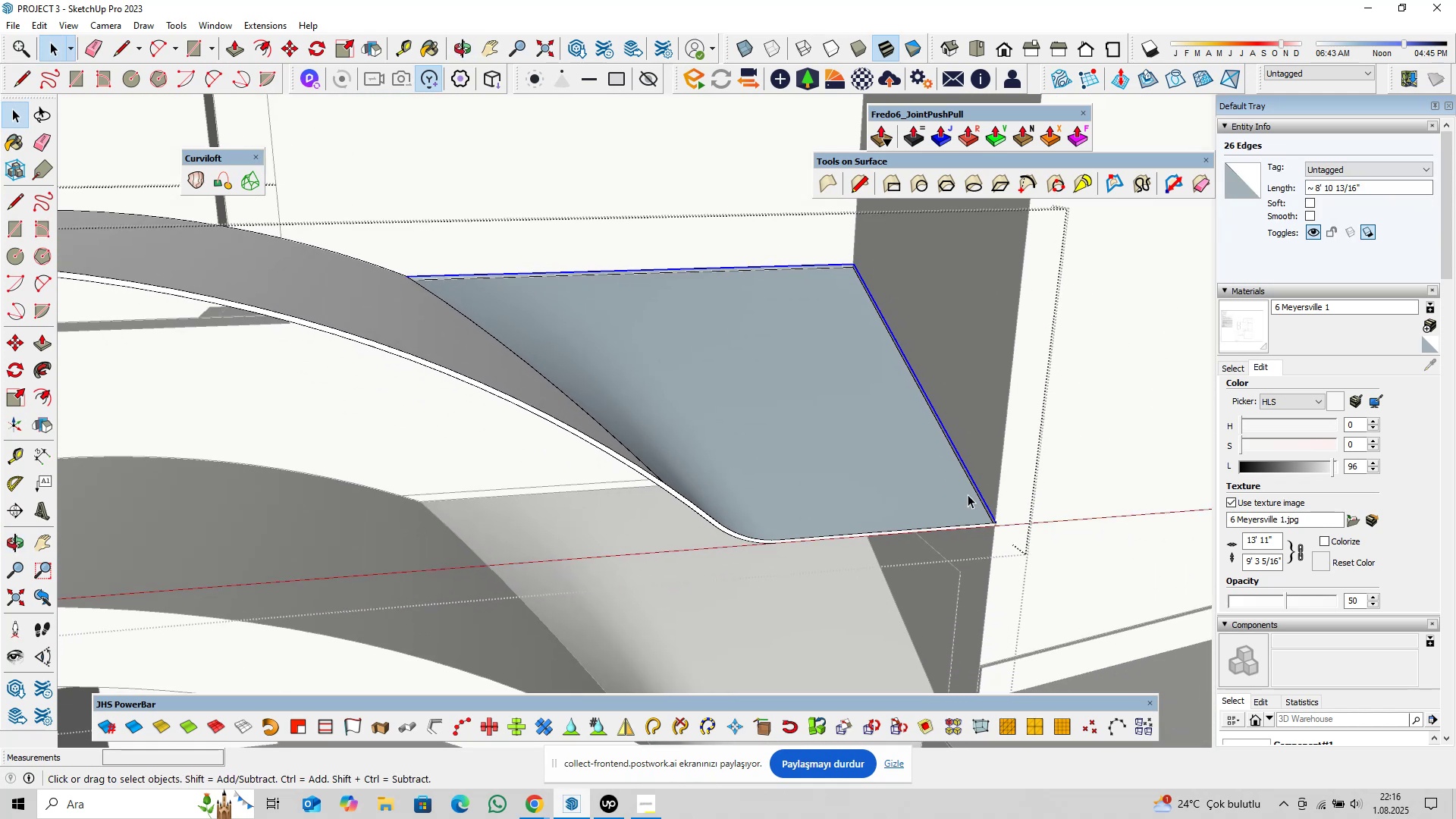 
scroll: coordinate [979, 518], scroll_direction: up, amount: 13.0
 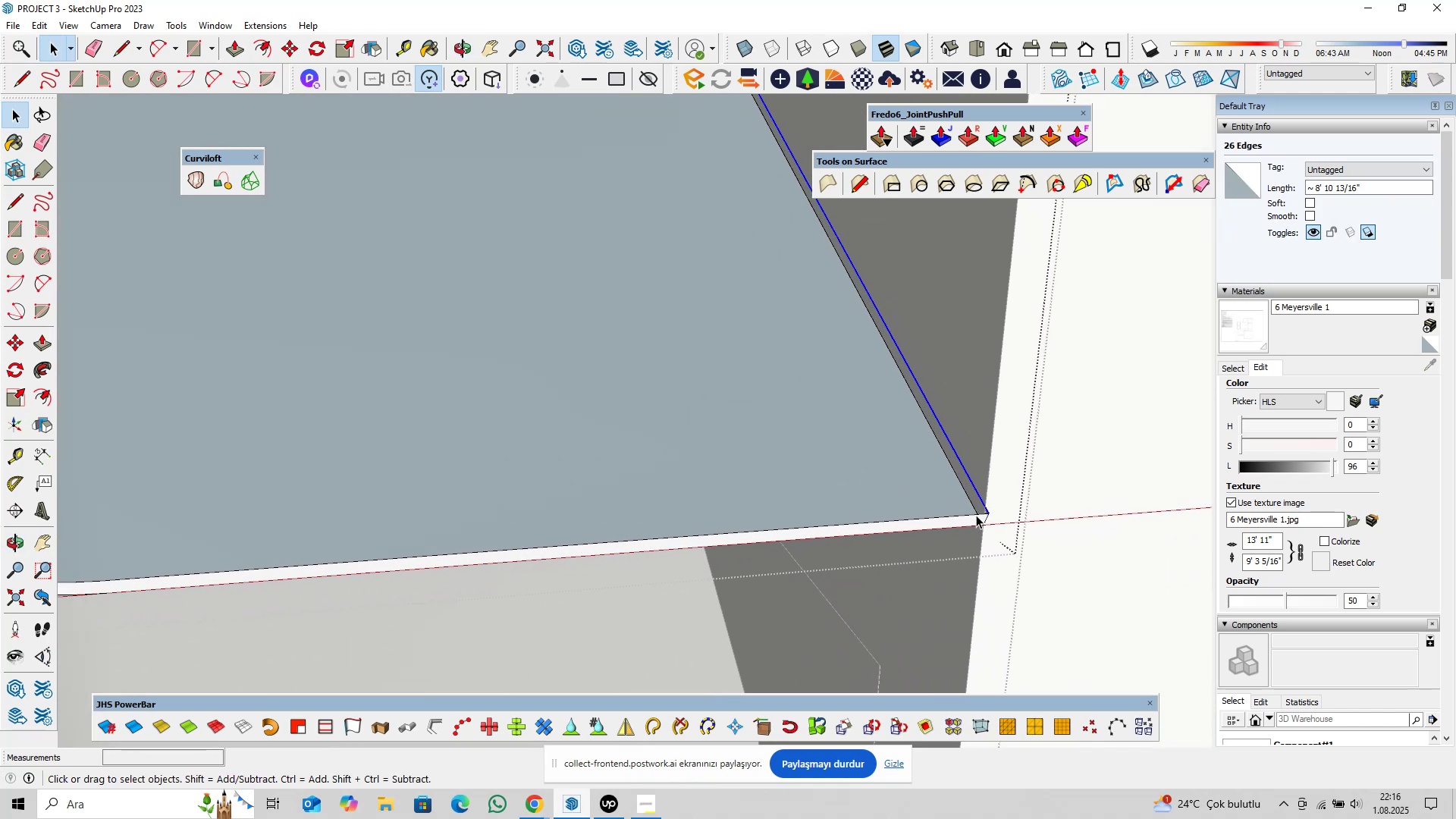 
hold_key(key=ControlLeft, duration=0.62)
left_click([974, 514])
 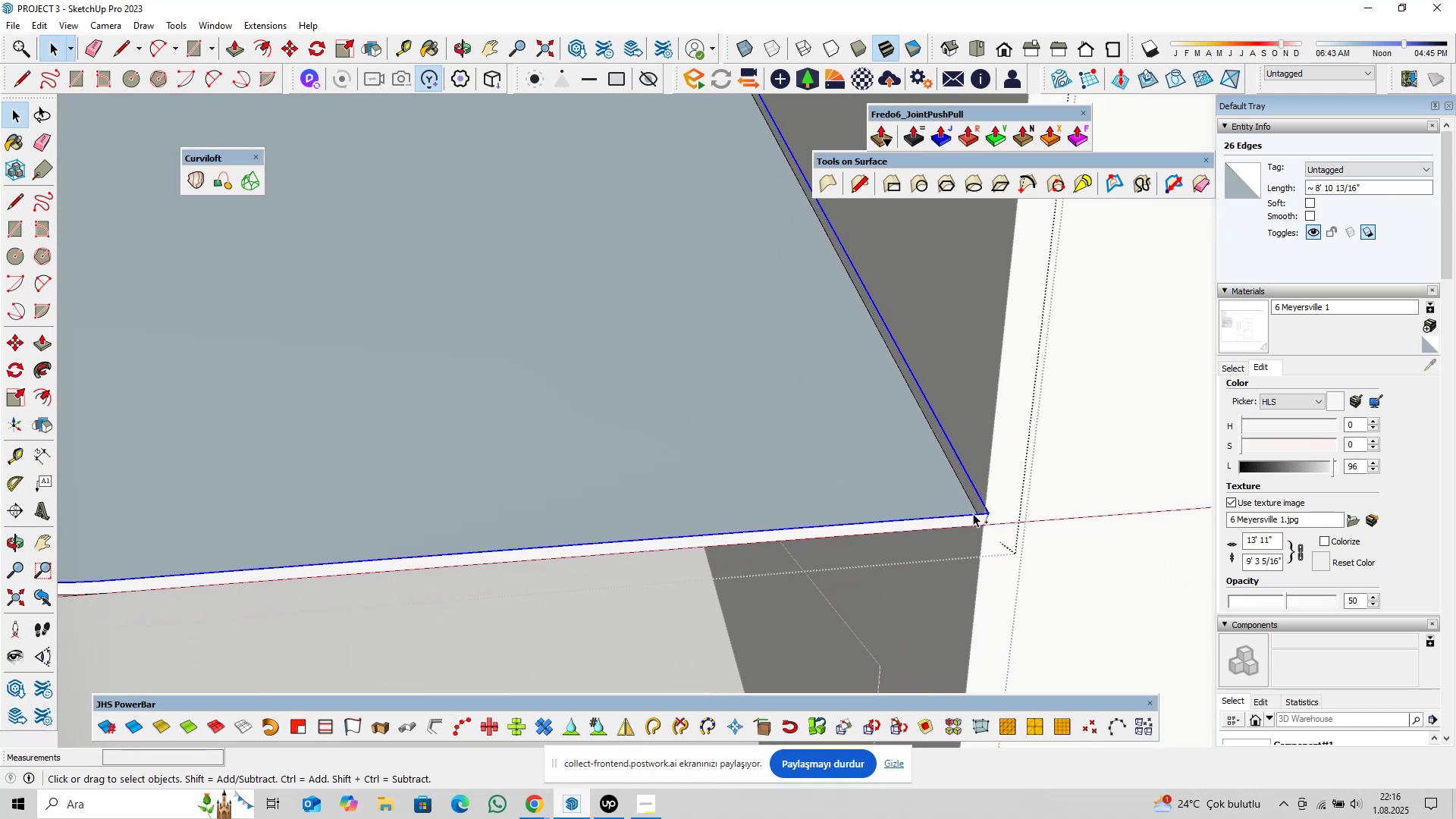 
scroll: coordinate [755, 505], scroll_direction: down, amount: 11.0
 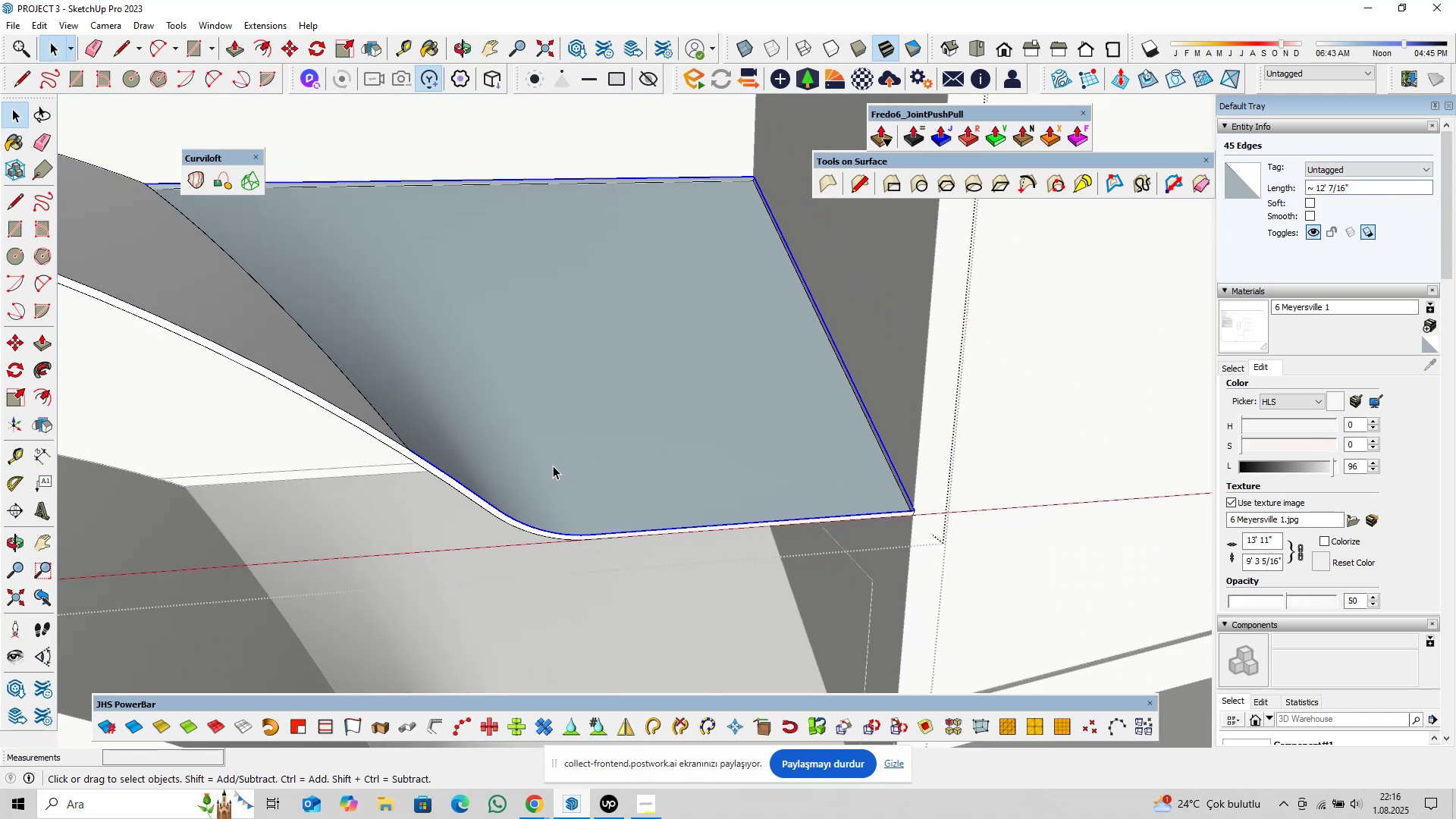 
hold_key(key=ShiftLeft, duration=0.3)
 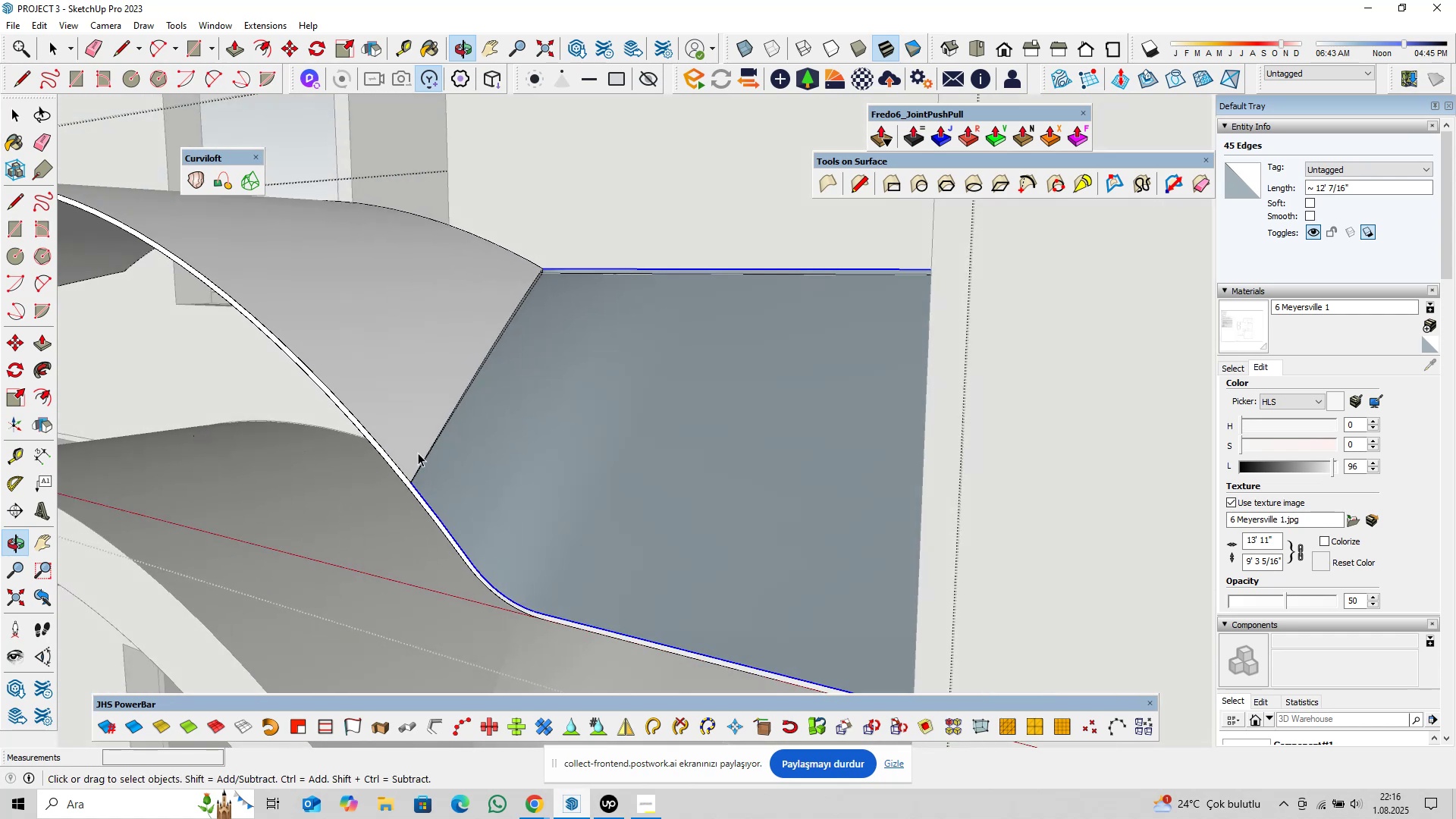 
hold_key(key=ControlLeft, duration=1.4)
left_click([469, 381])
 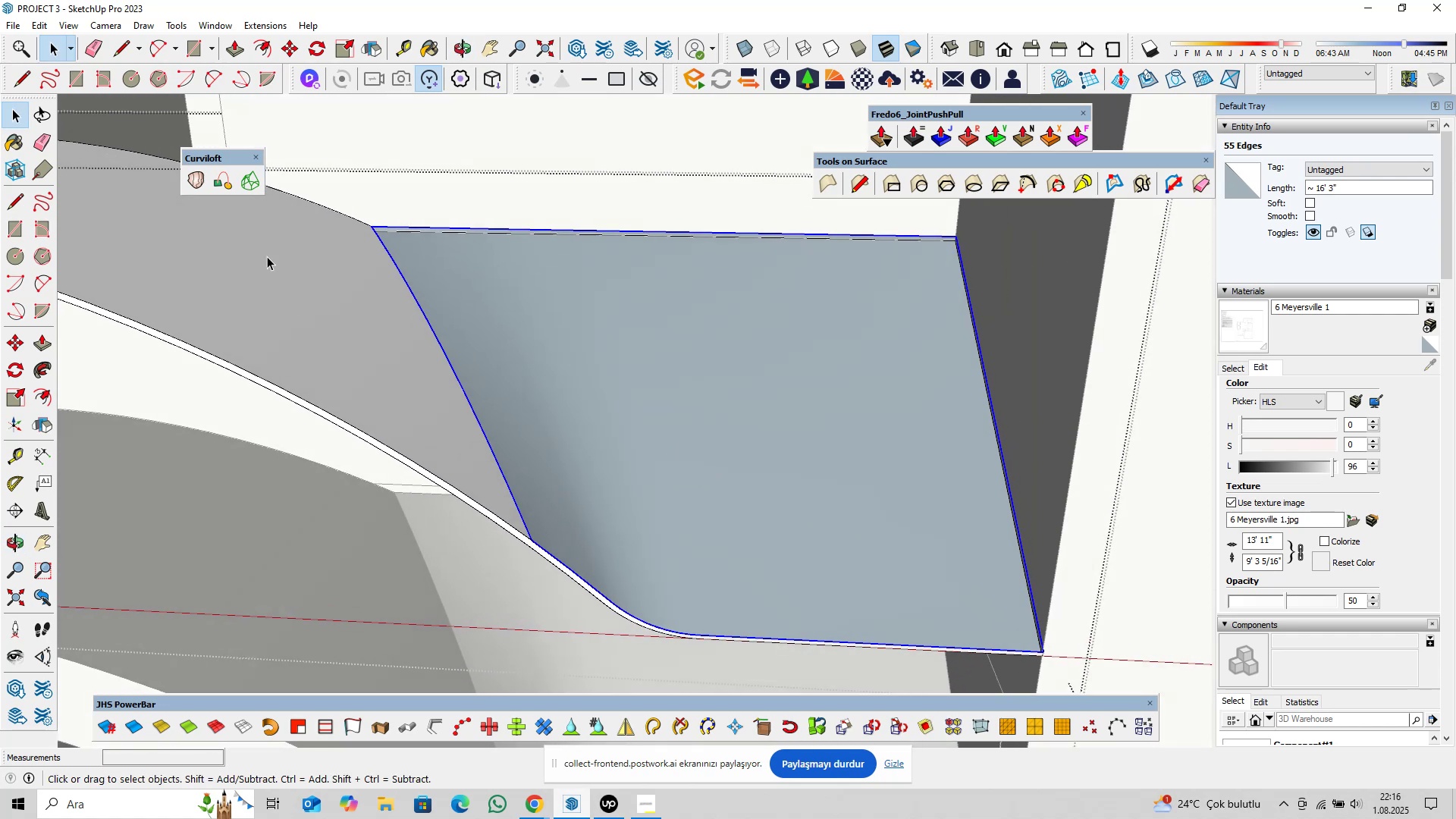 
left_click([247, 191])
 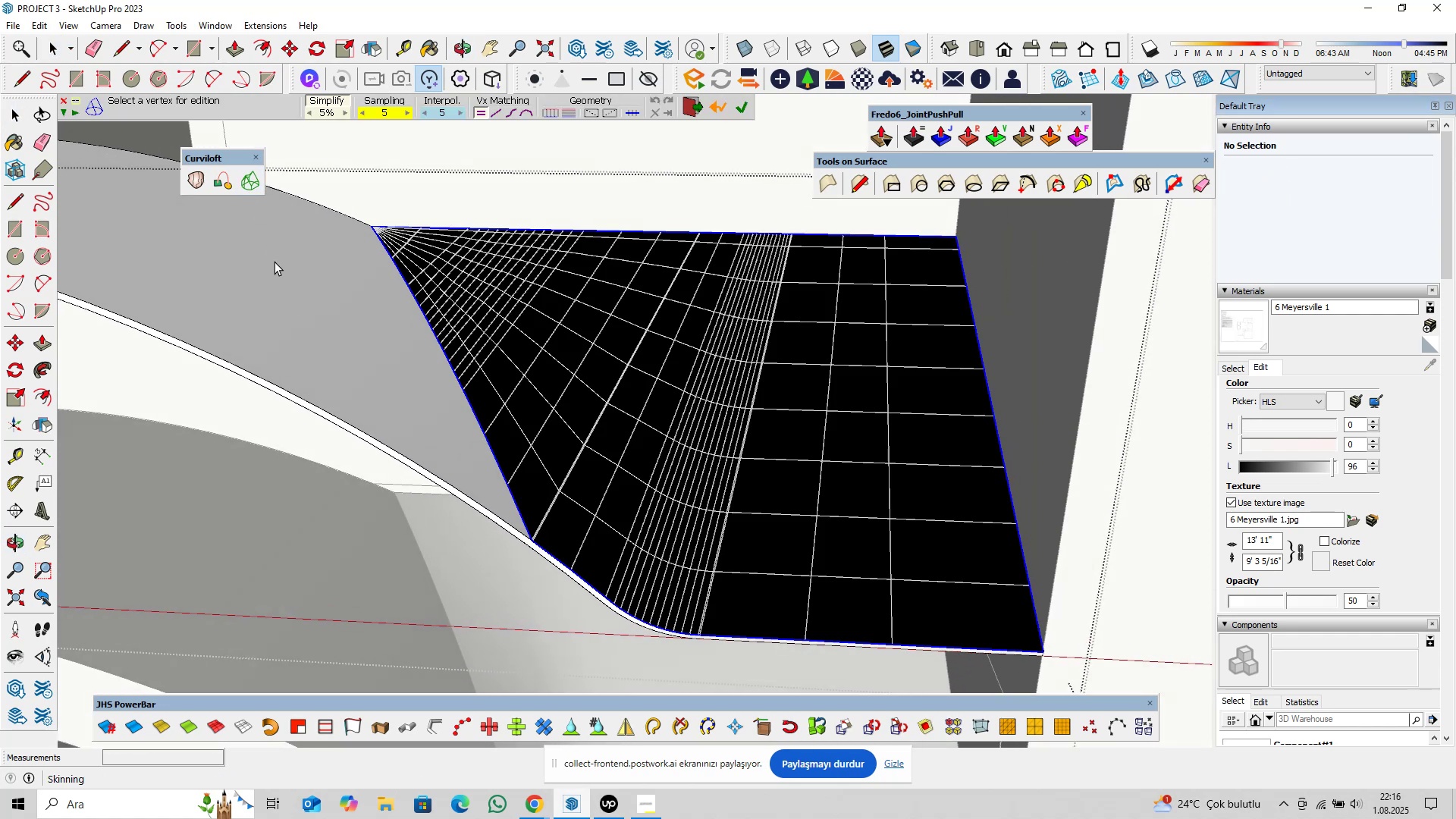 
key(Enter)
 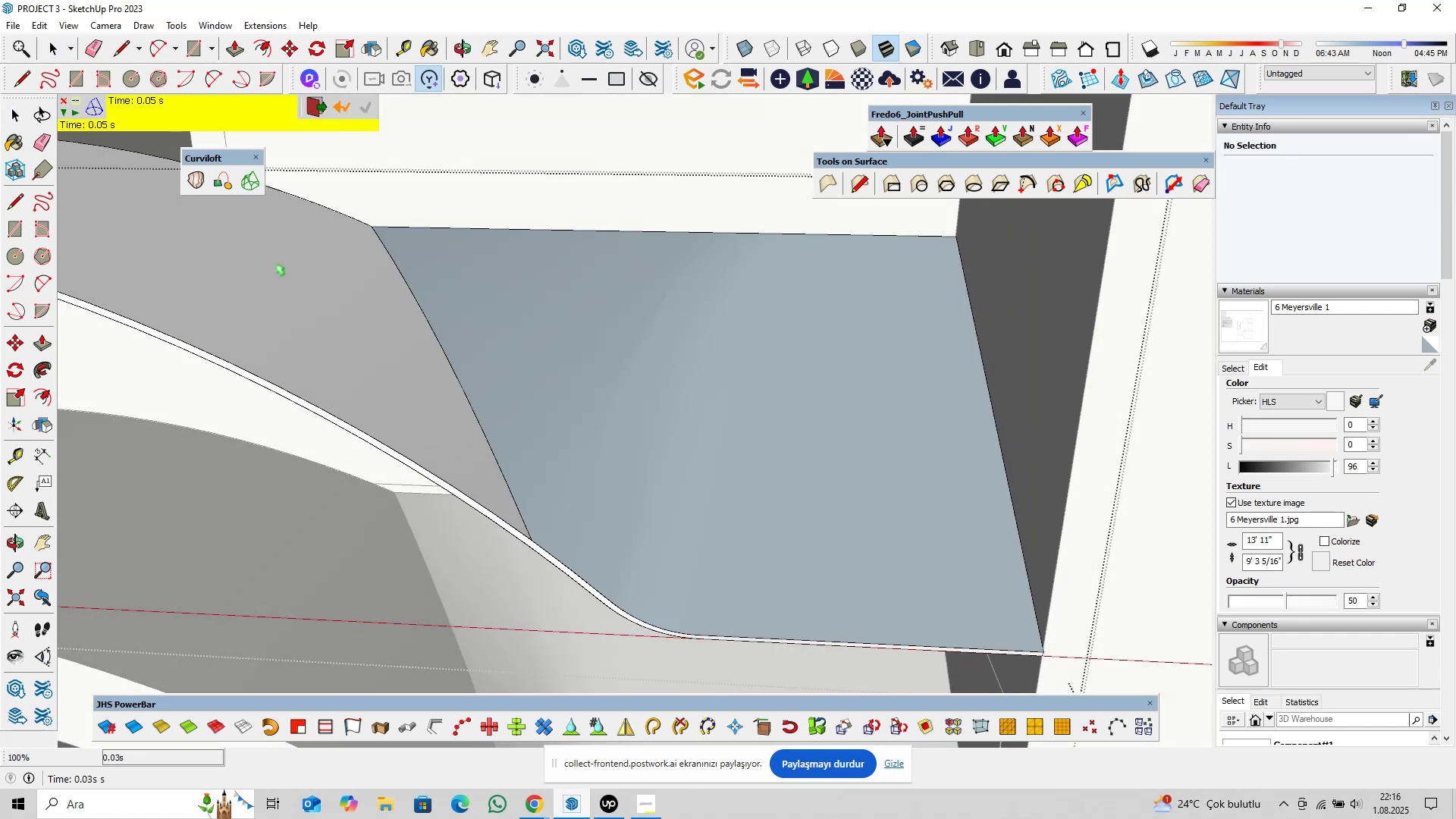 
key(Space)
 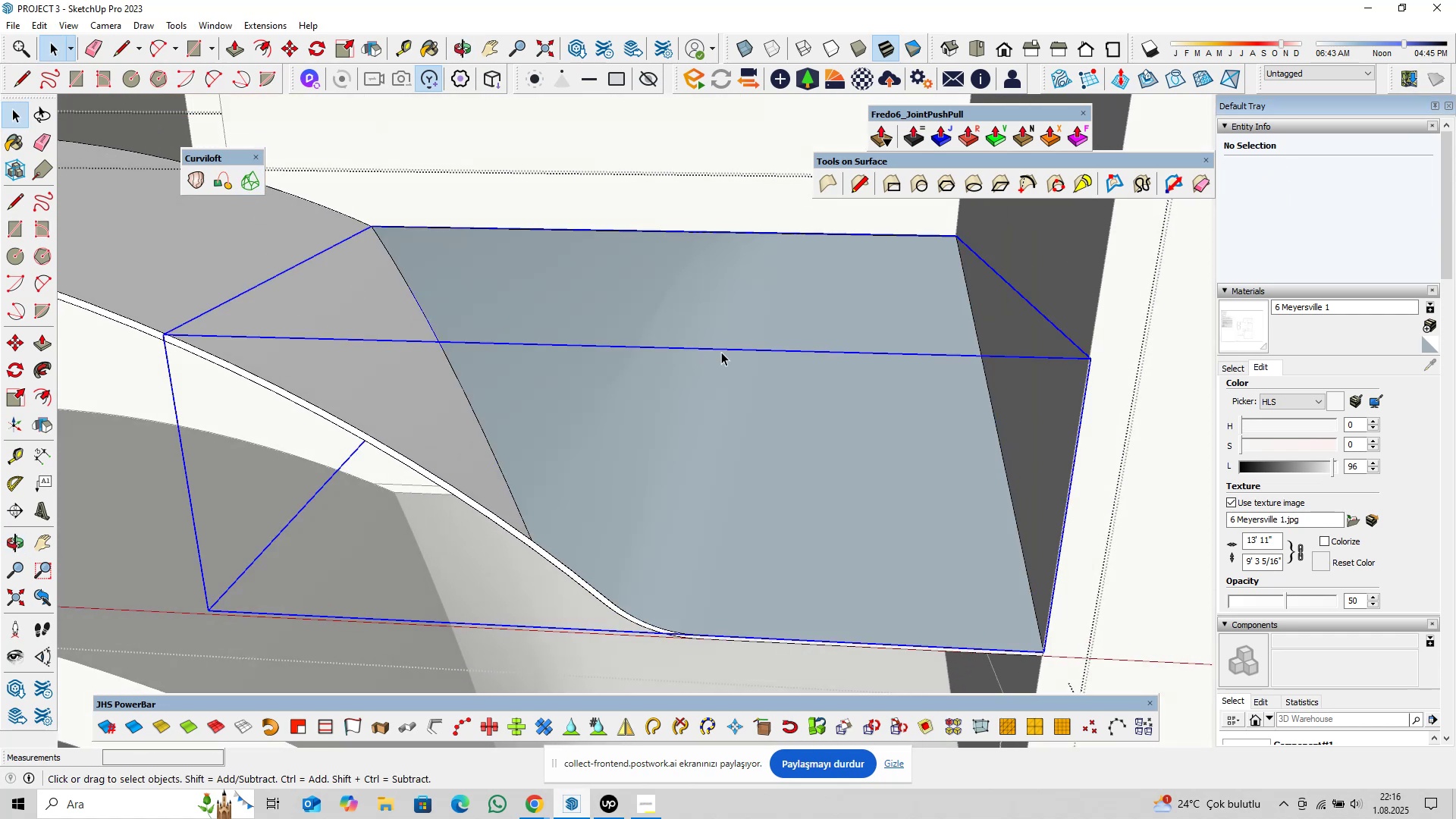 
double_click([752, 353])
 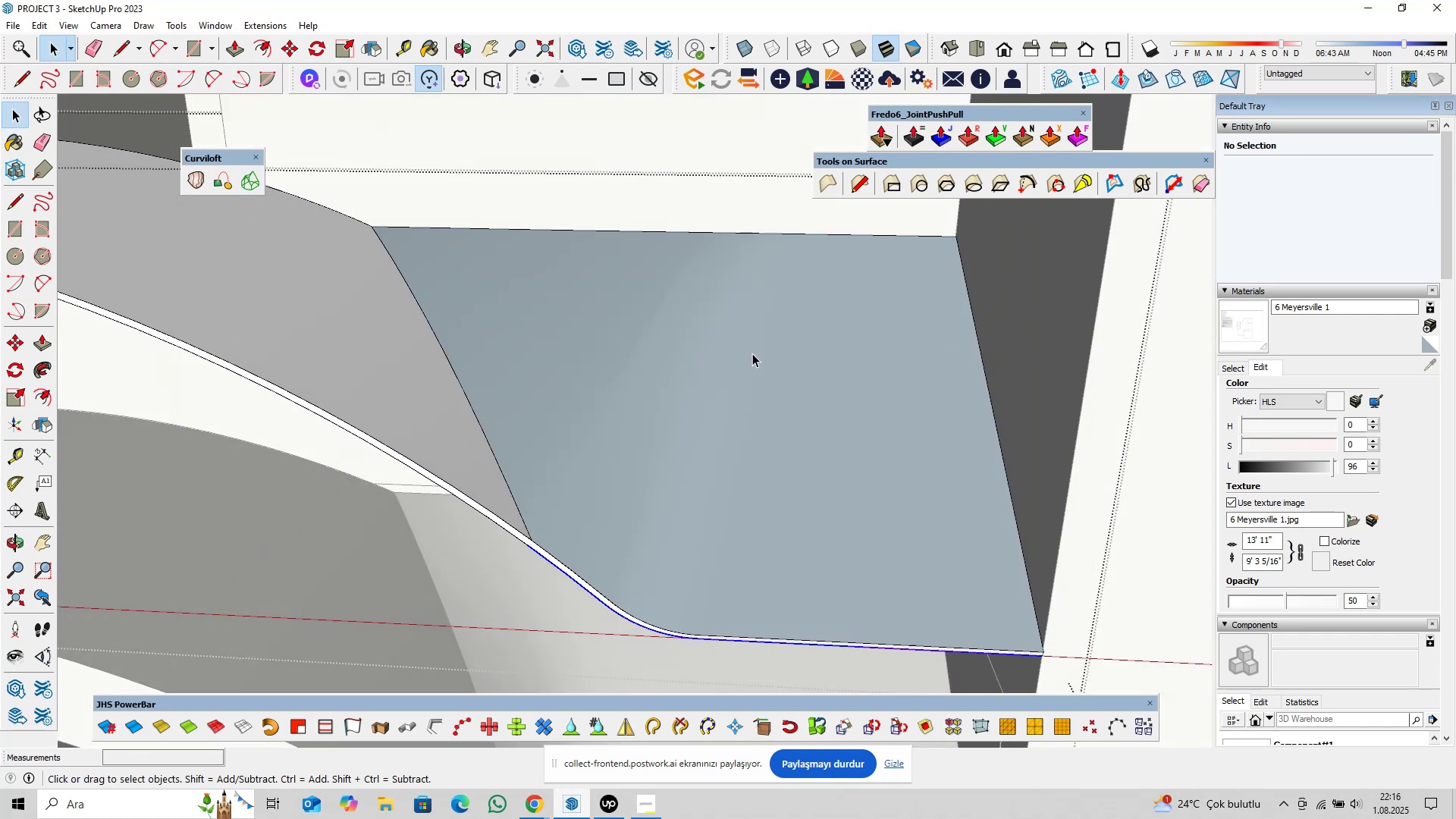 
triple_click([752, 353])
 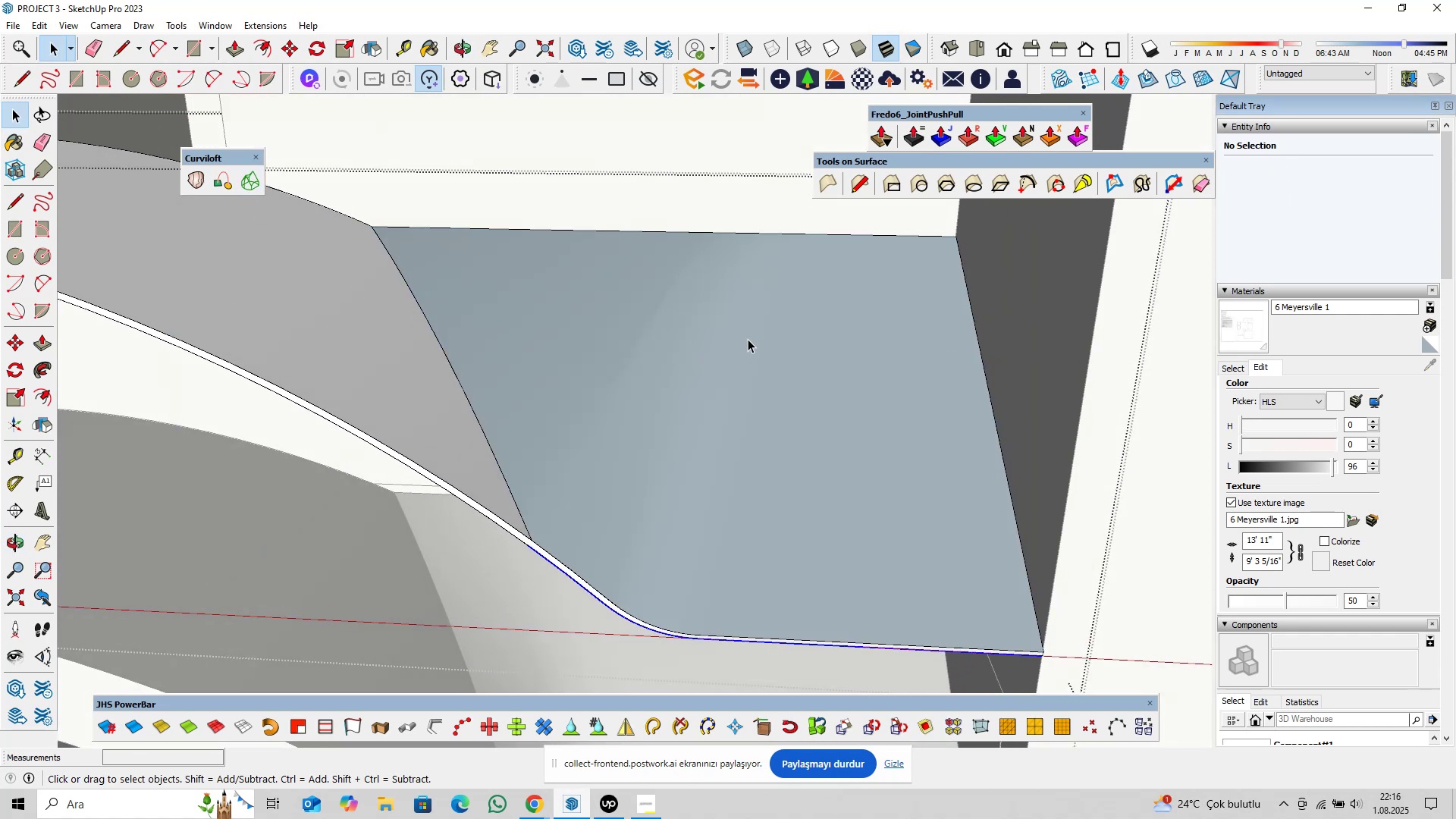 
left_click([748, 339])
 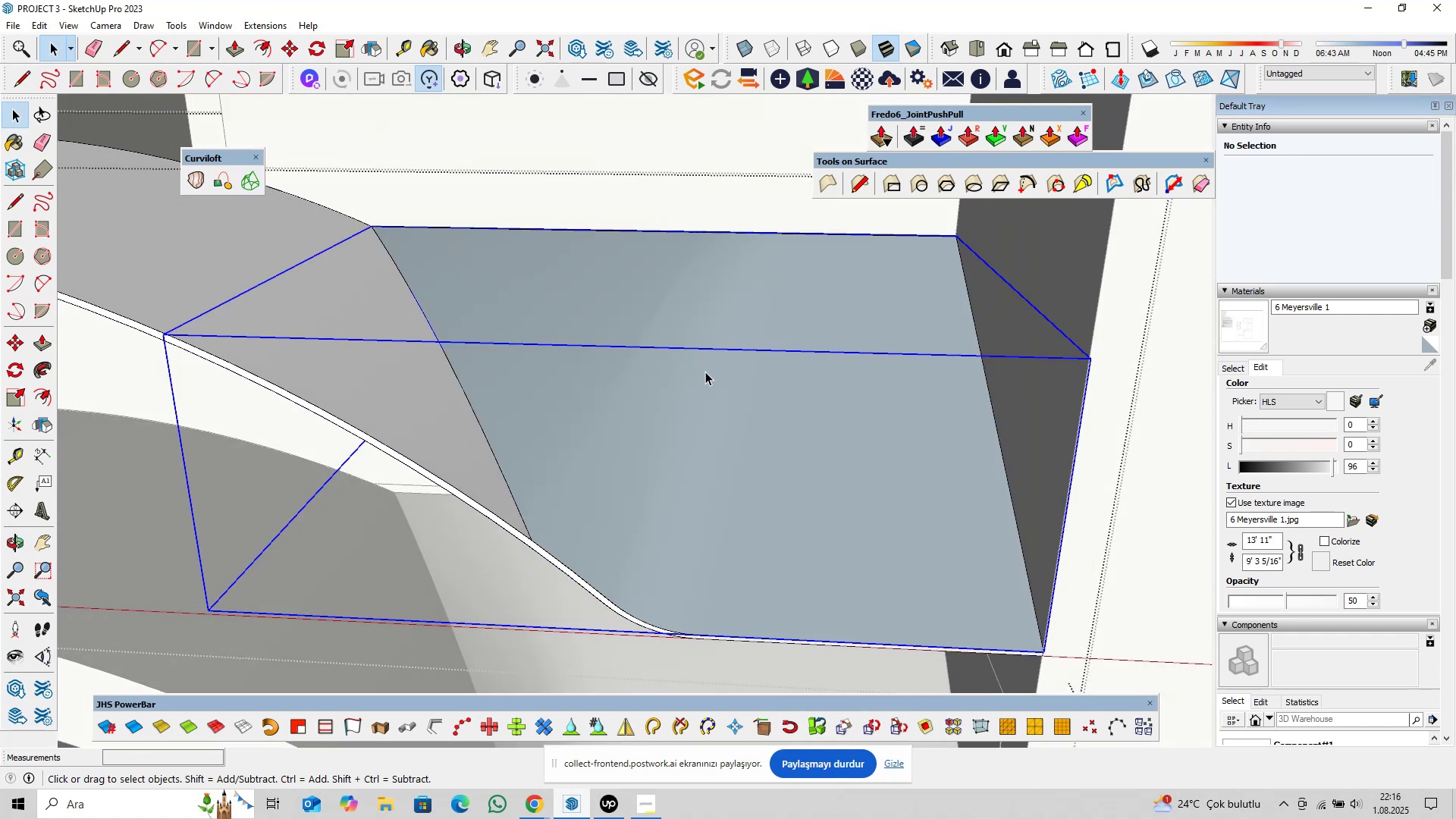 
triple_click([705, 372])
 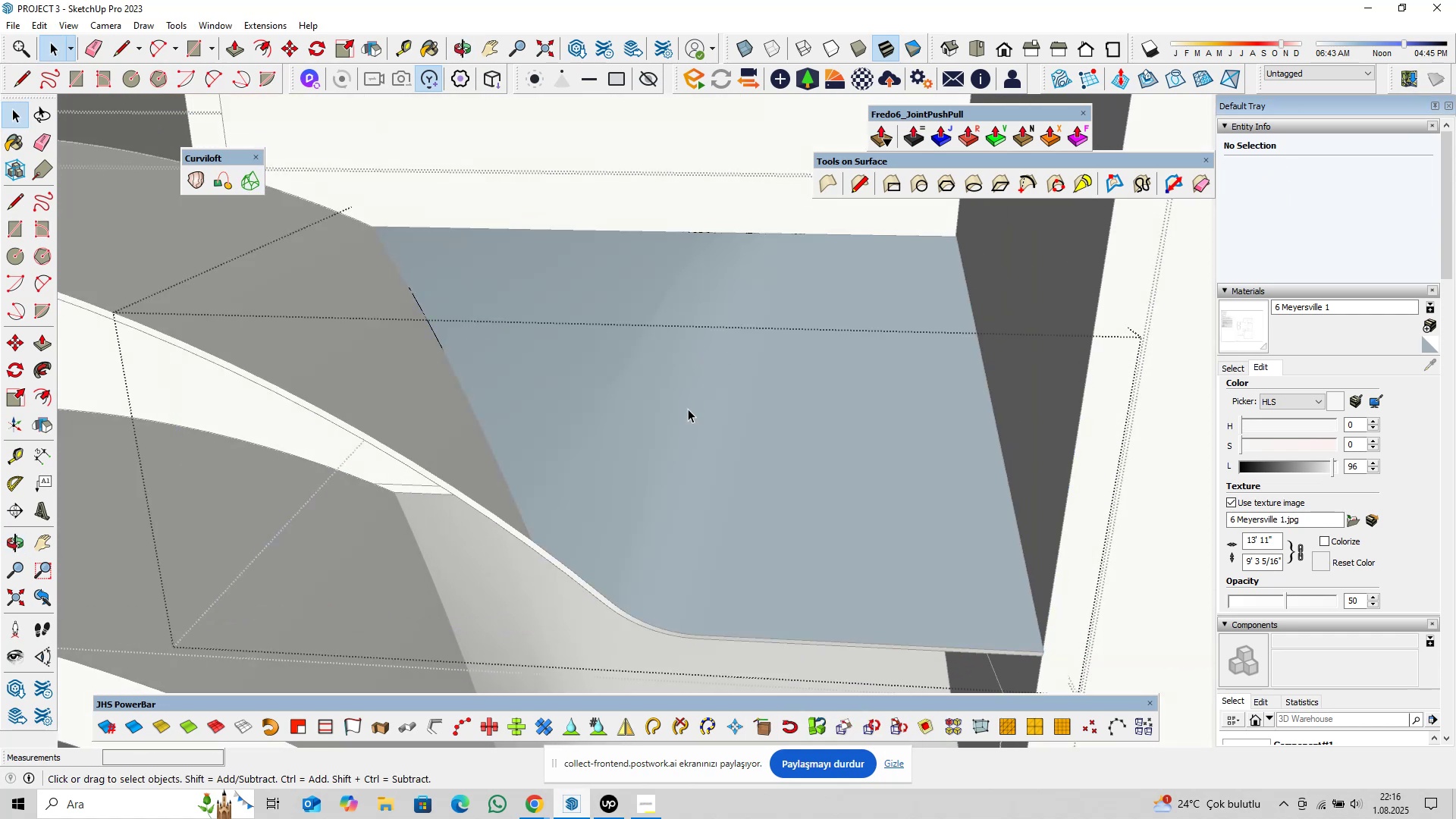 
triple_click([686, 412])
 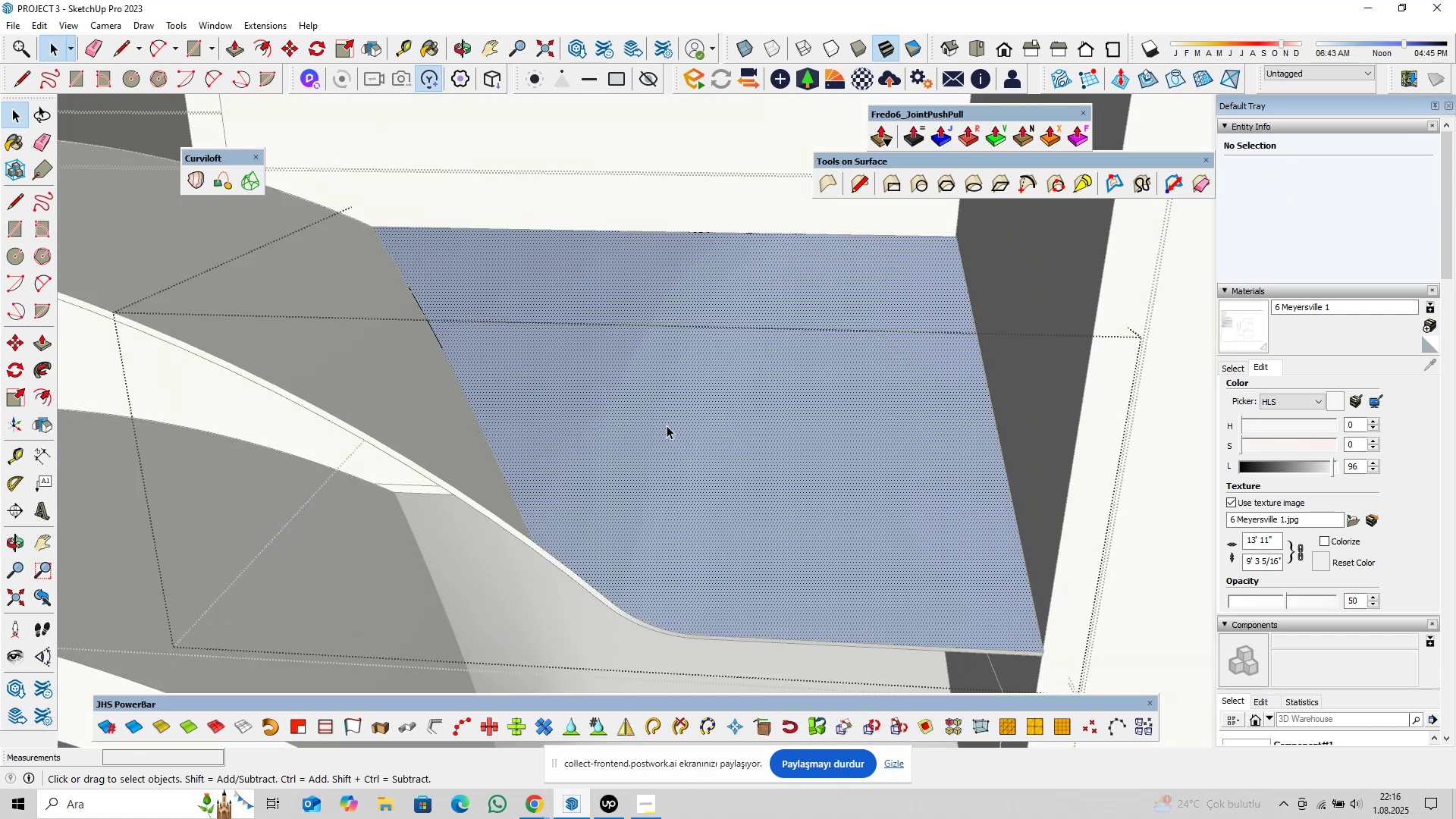 
right_click([667, 425])
 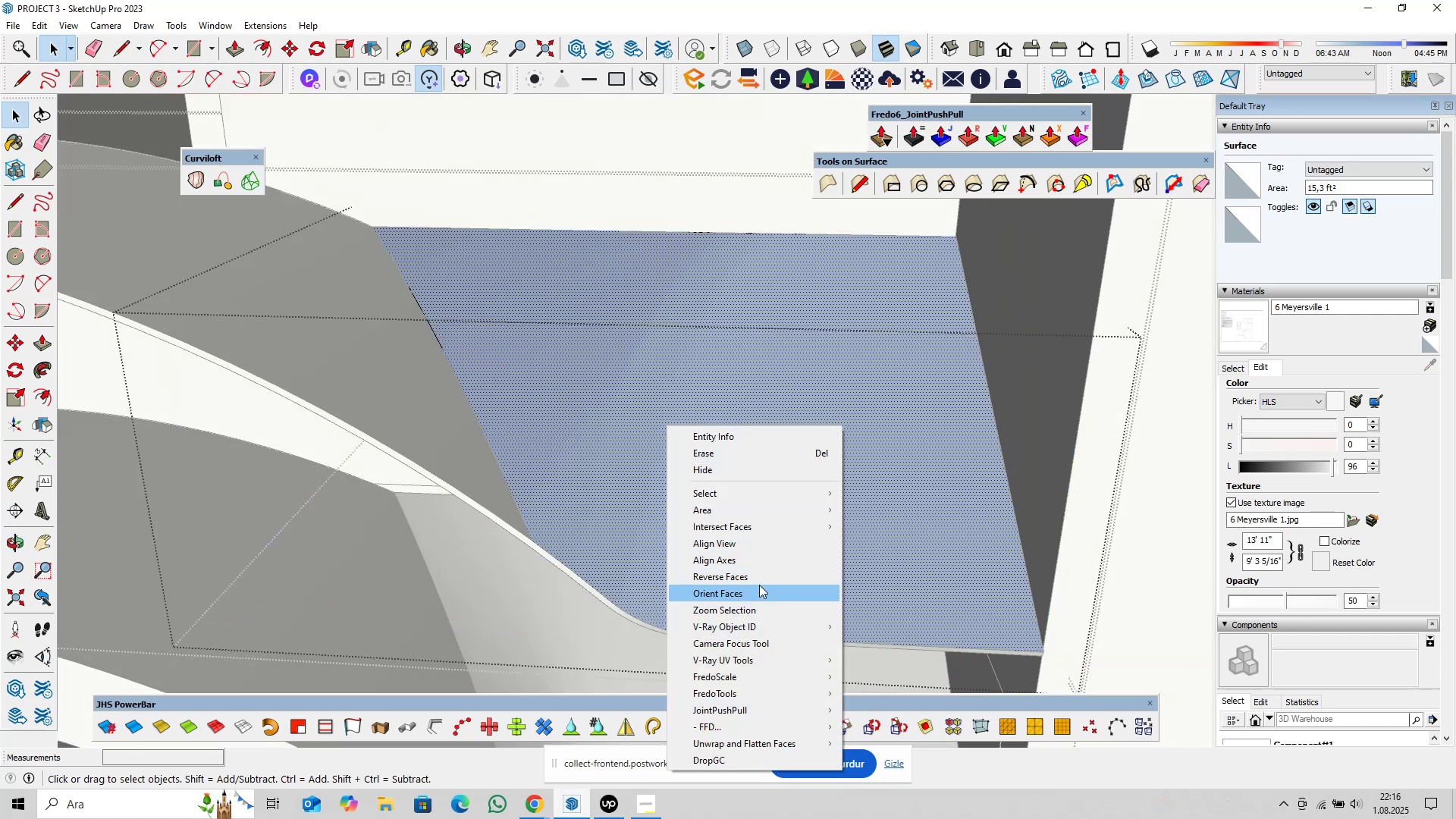 
left_click([759, 576])
 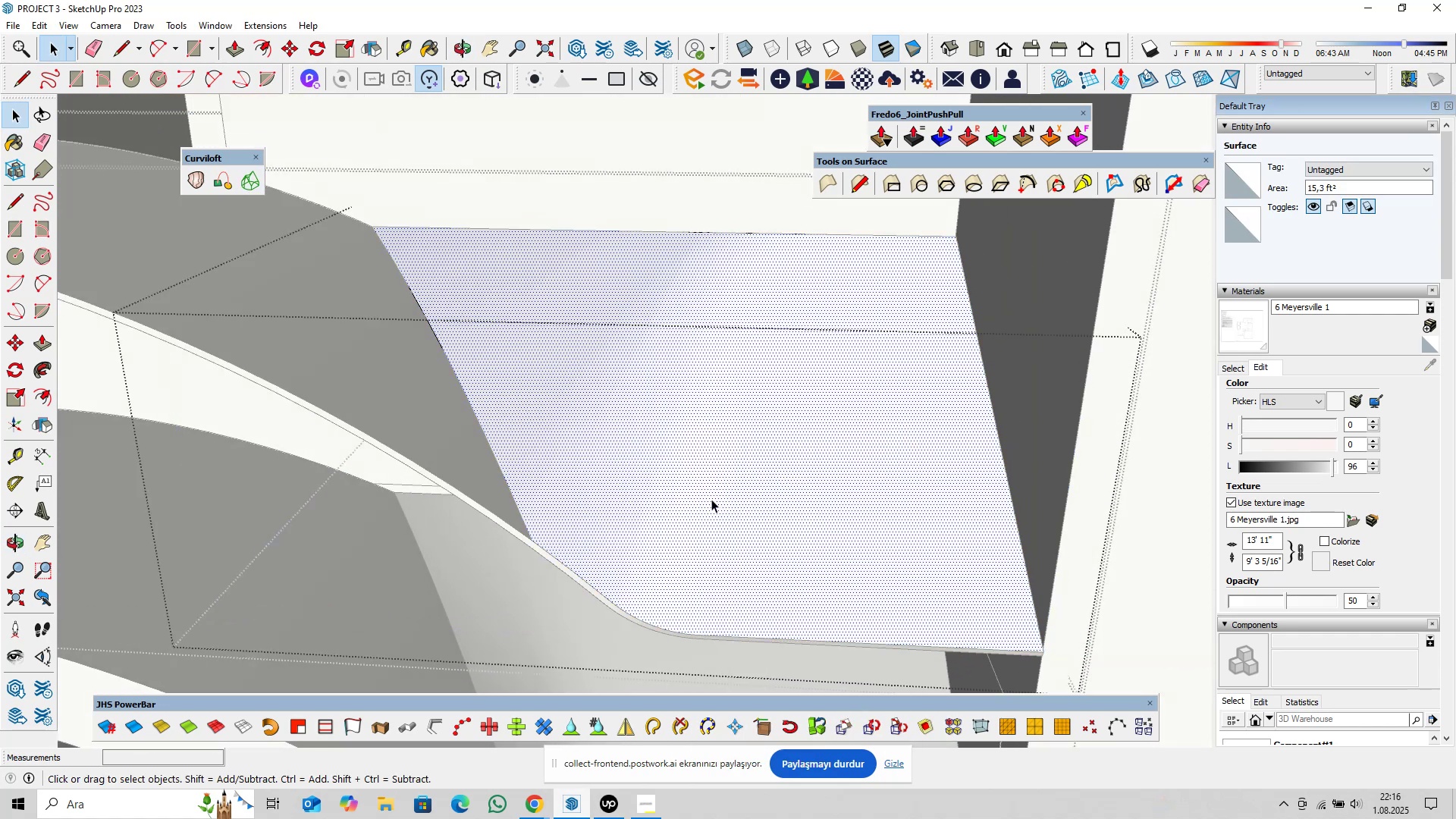 
scroll: coordinate [660, 452], scroll_direction: down, amount: 5.0
 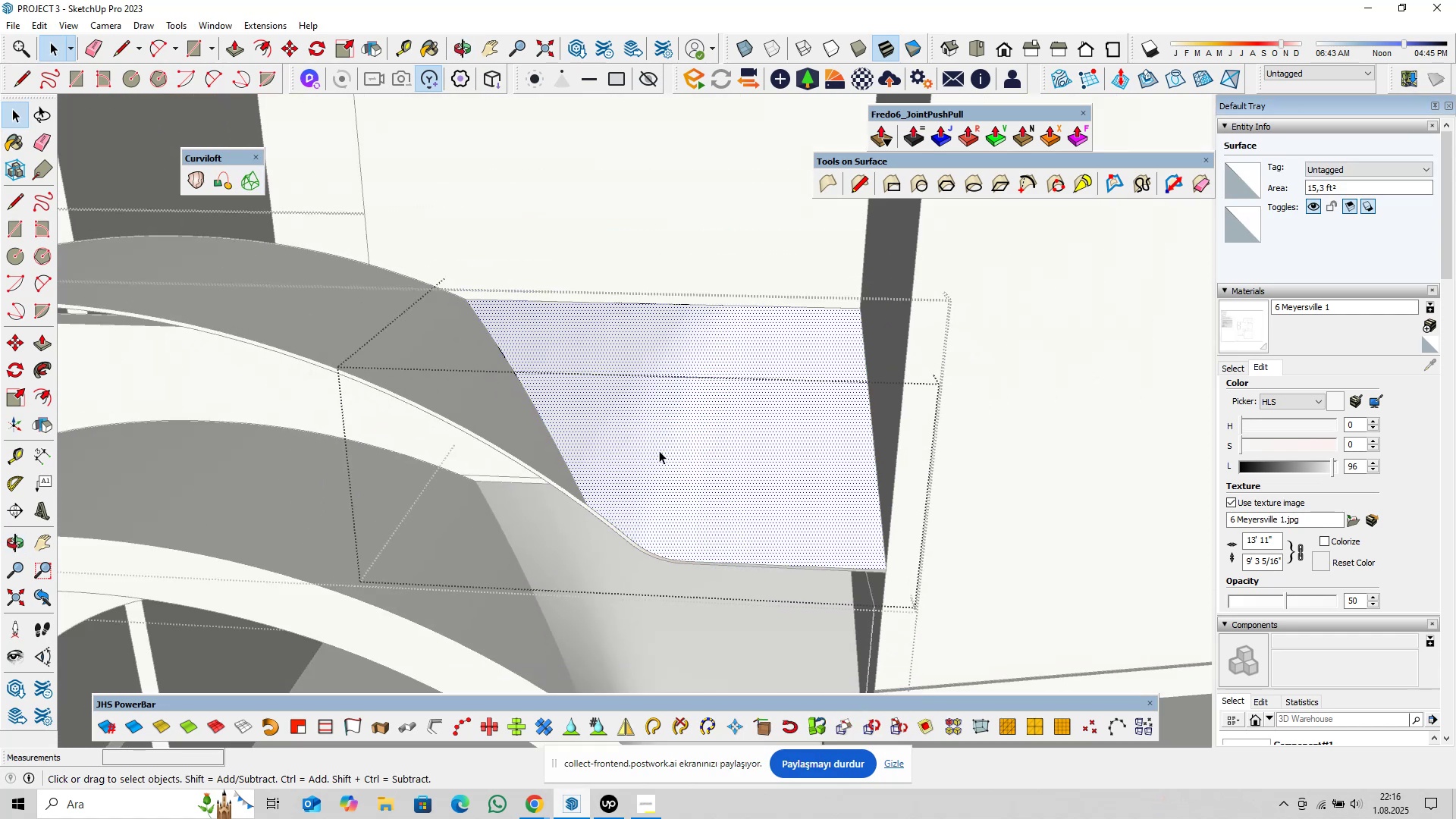 
key(Escape)
 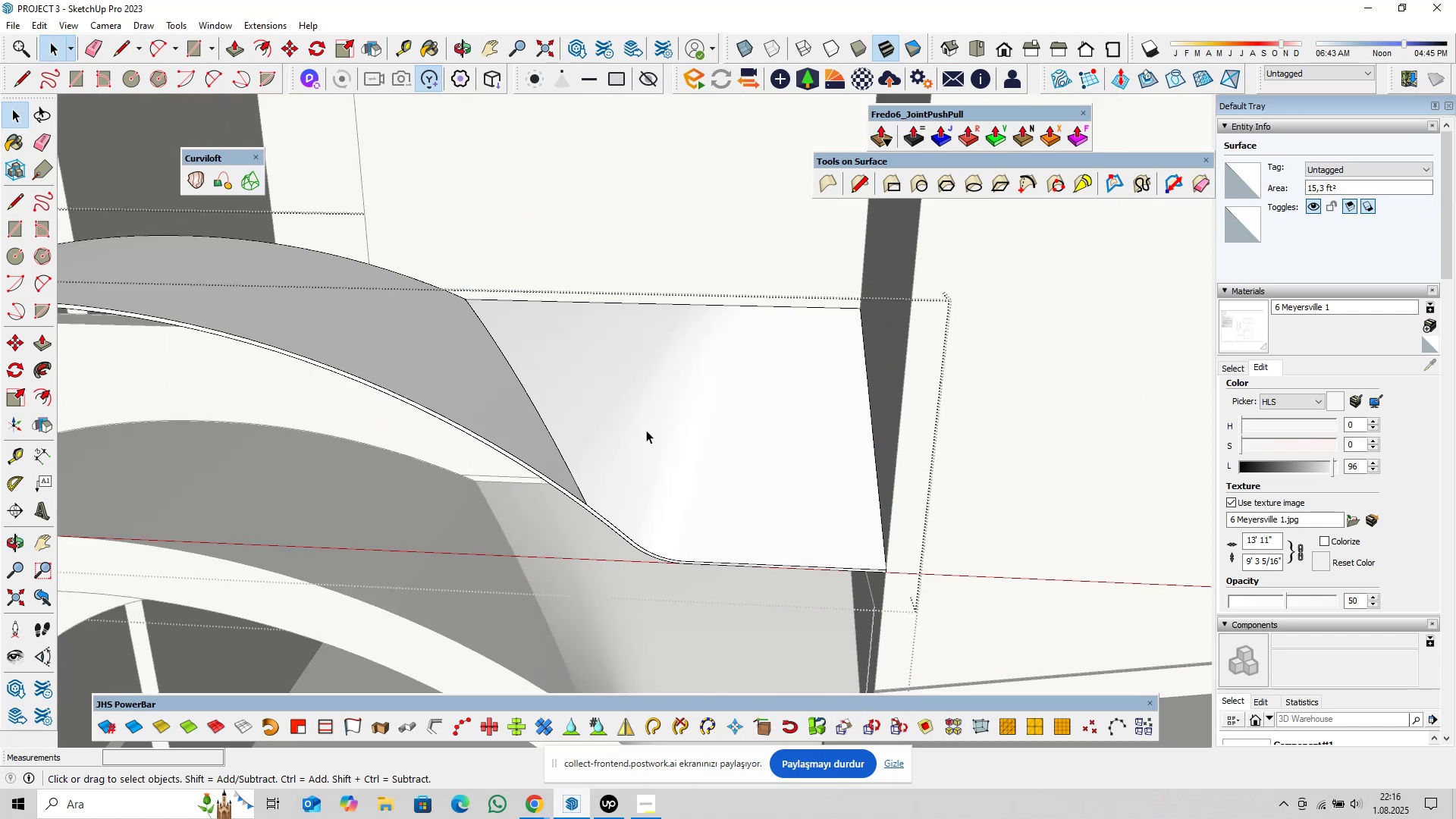 
left_click([646, 430])
 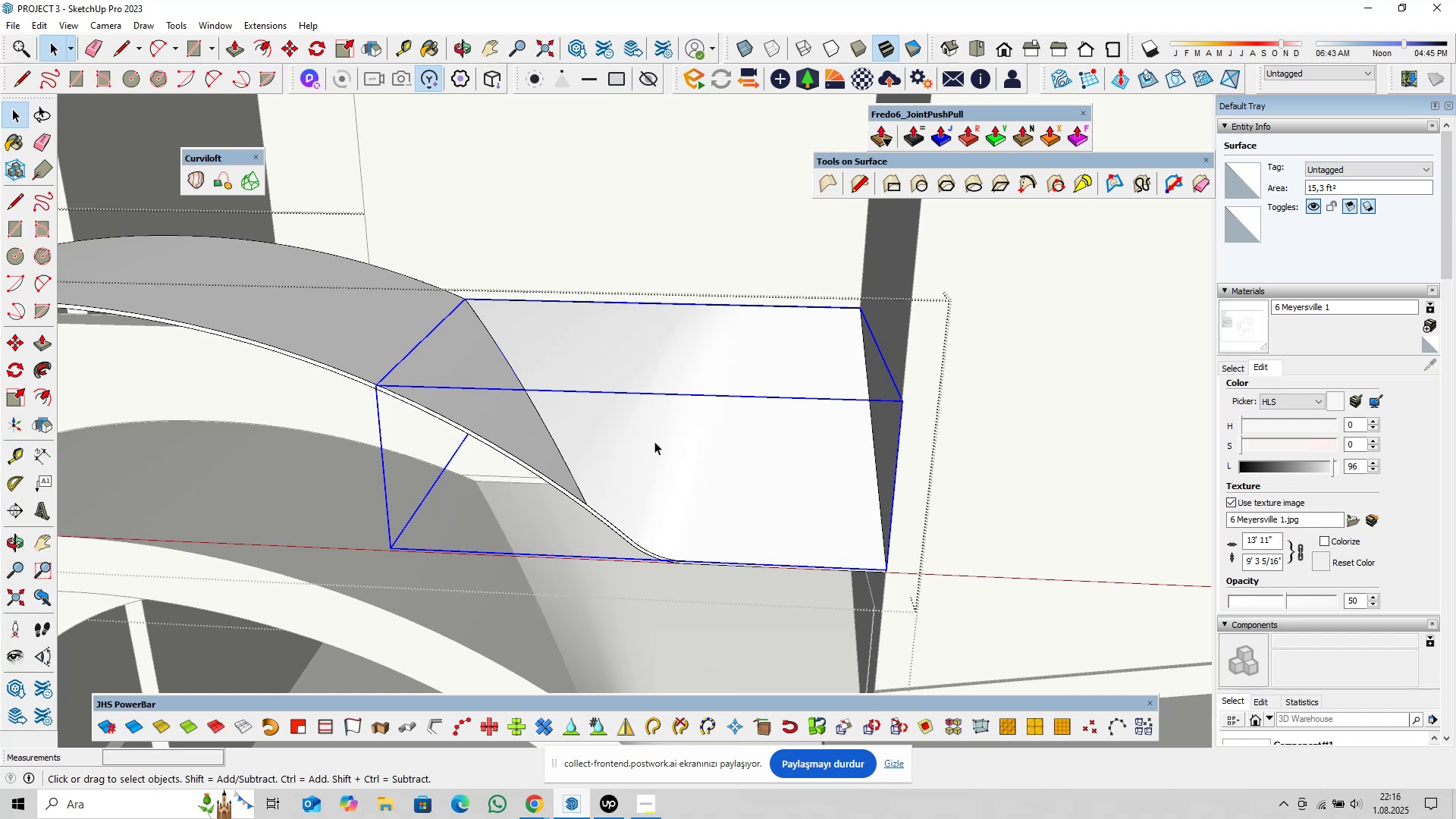 
right_click([654, 441])
 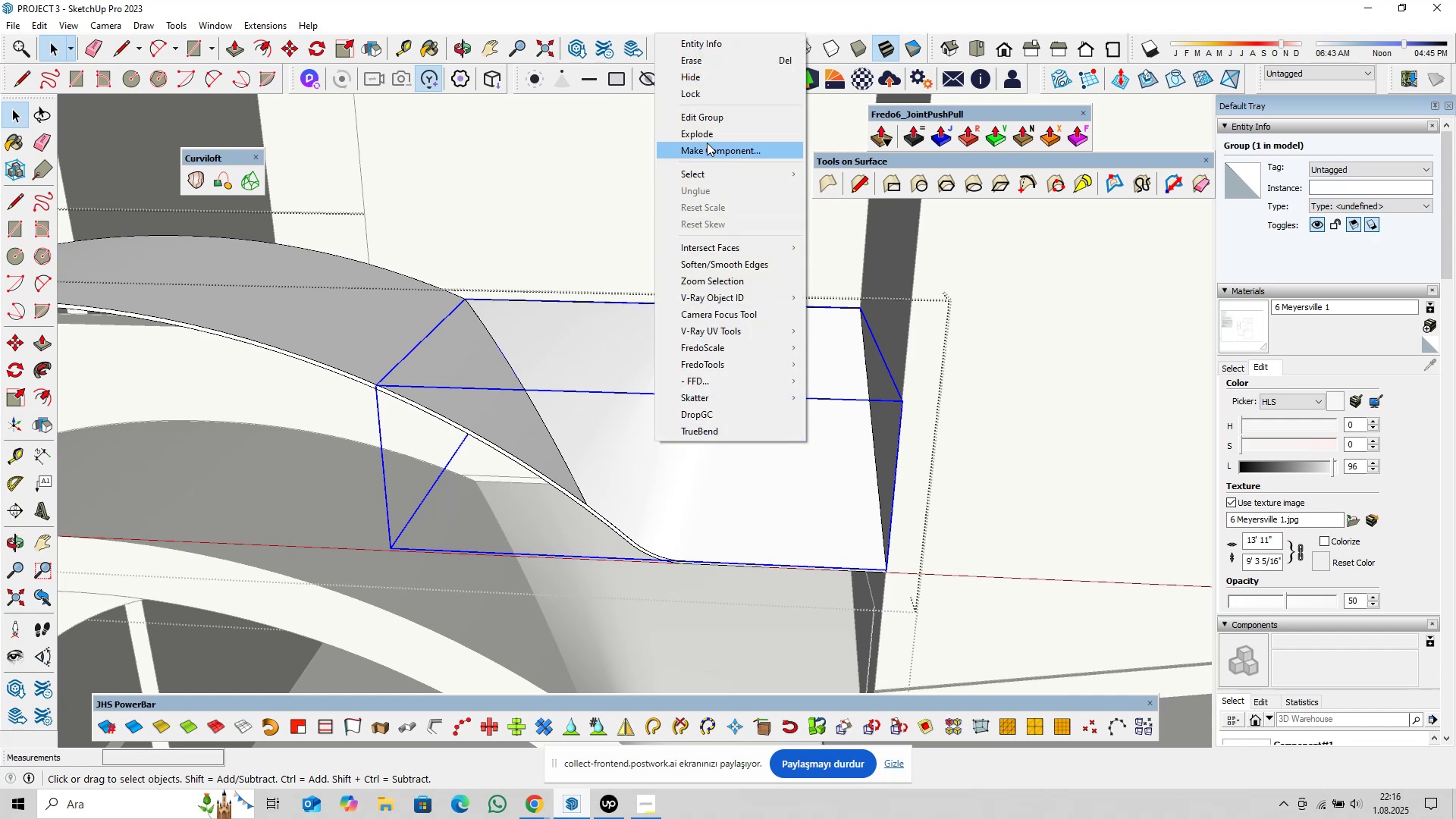 
left_click([707, 139])
 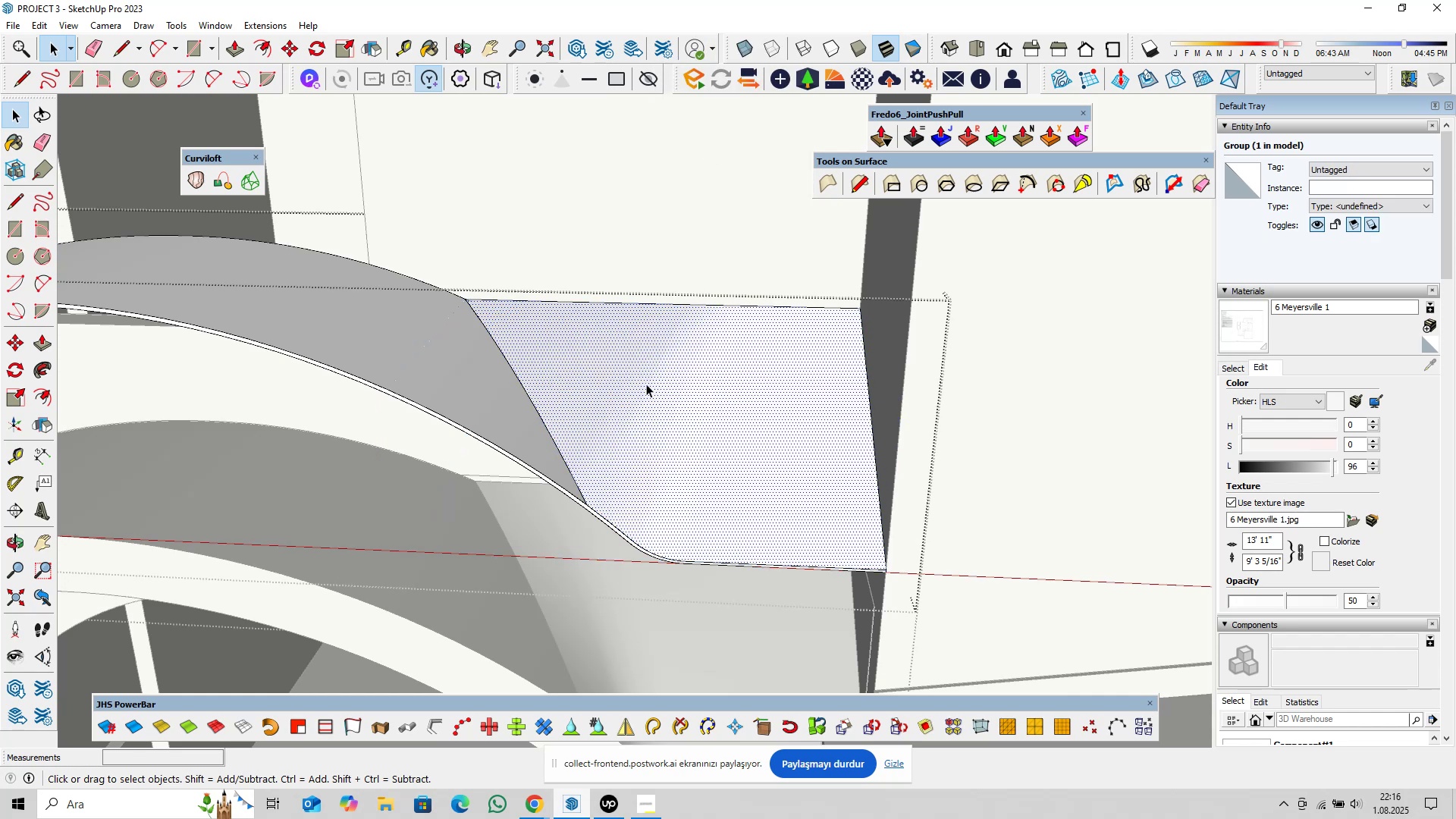 
triple_click([535, 384])
 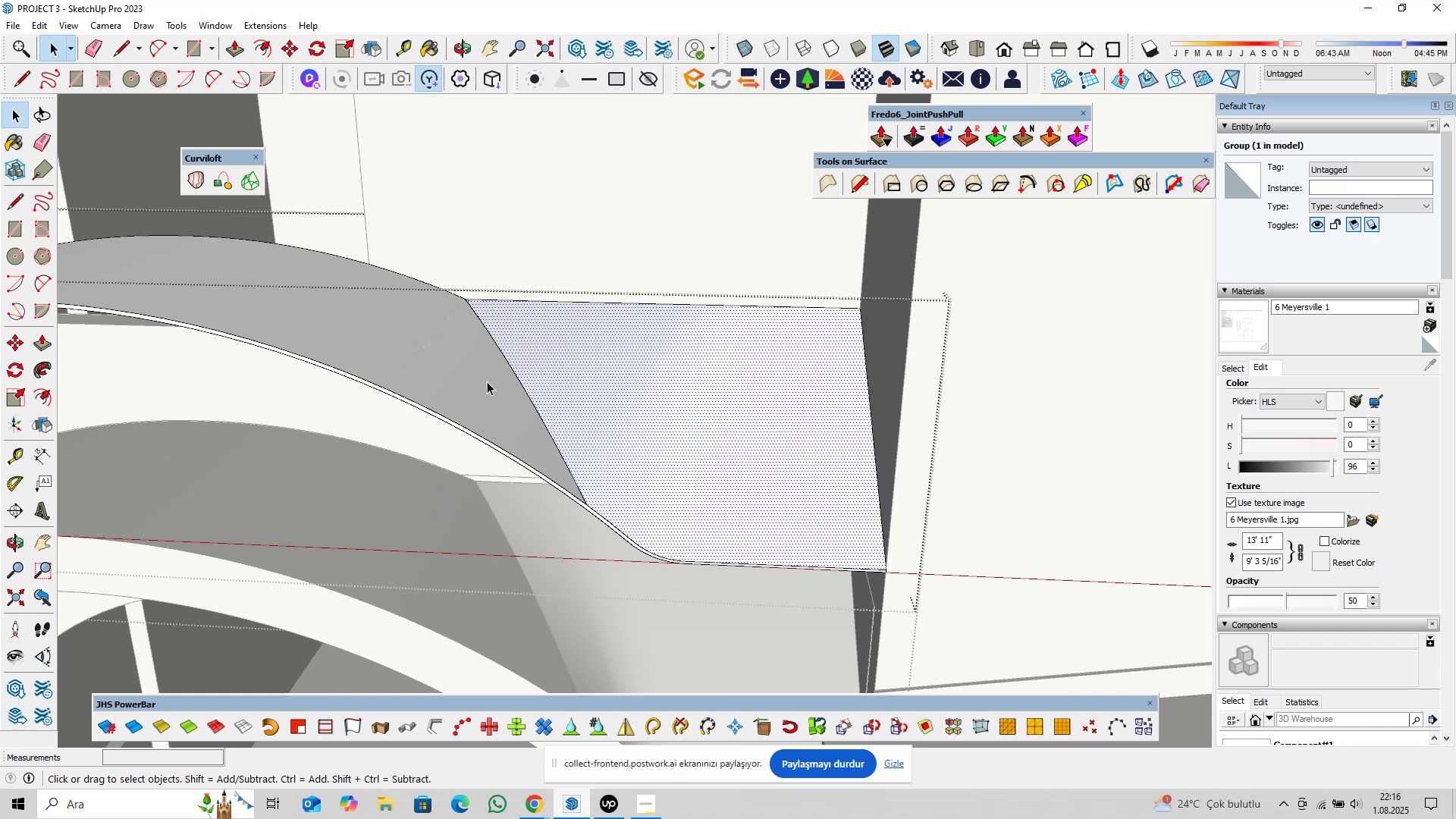 
triple_click([475, 381])
 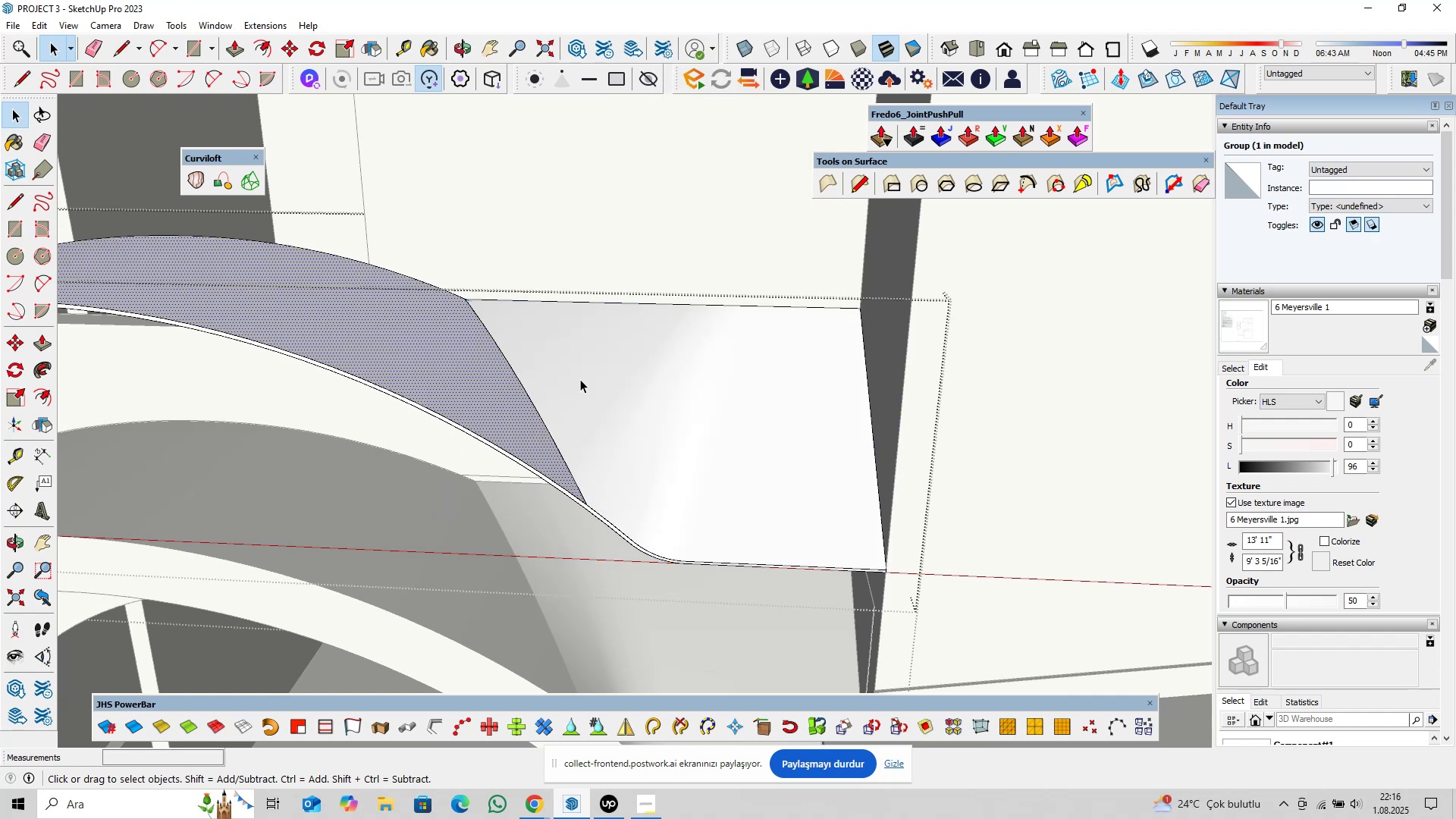 
scroll: coordinate [584, 384], scroll_direction: down, amount: 5.0
 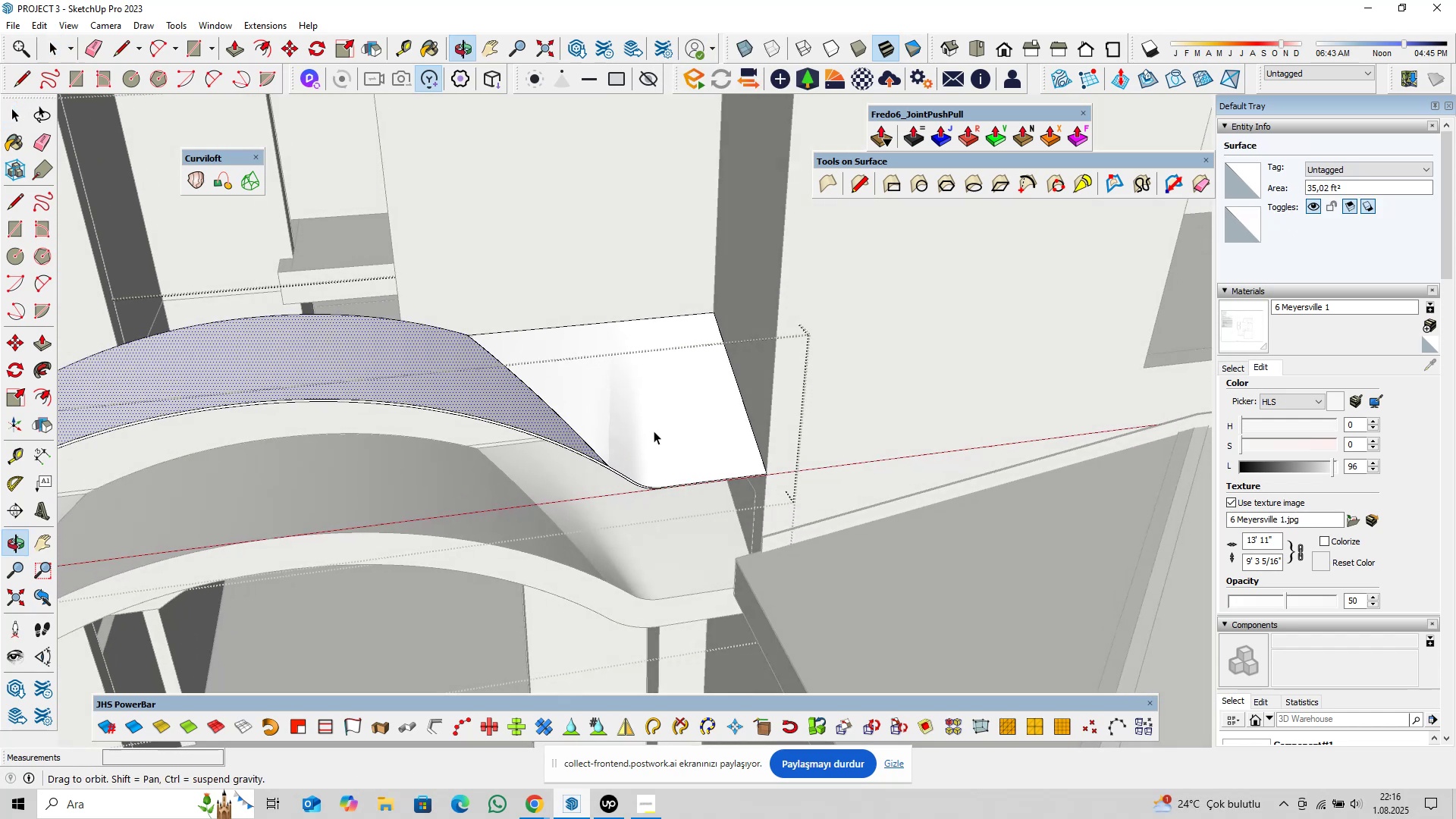 
left_click([679, 413])
 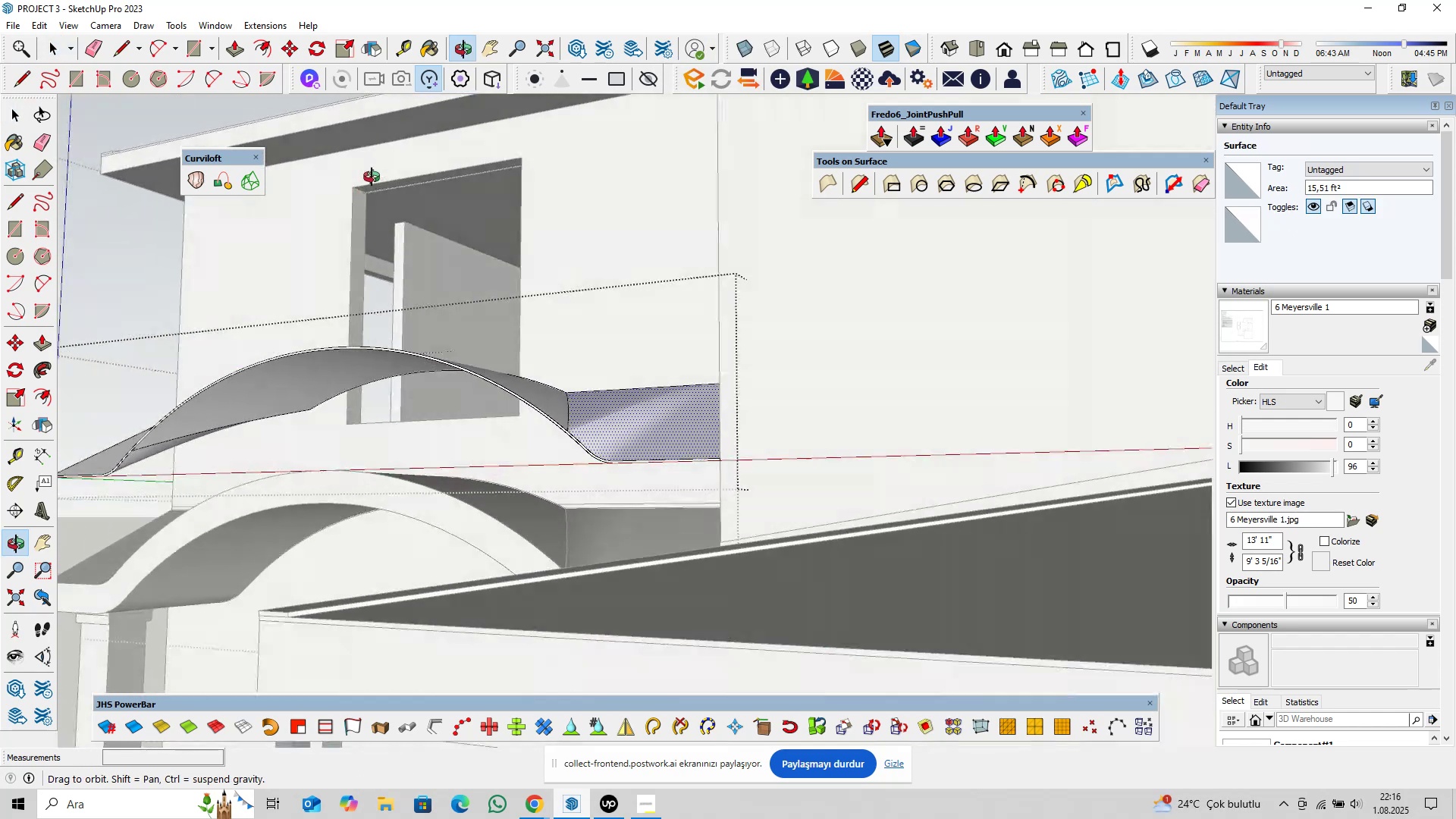 
scroll: coordinate [628, 435], scroll_direction: up, amount: 14.0
 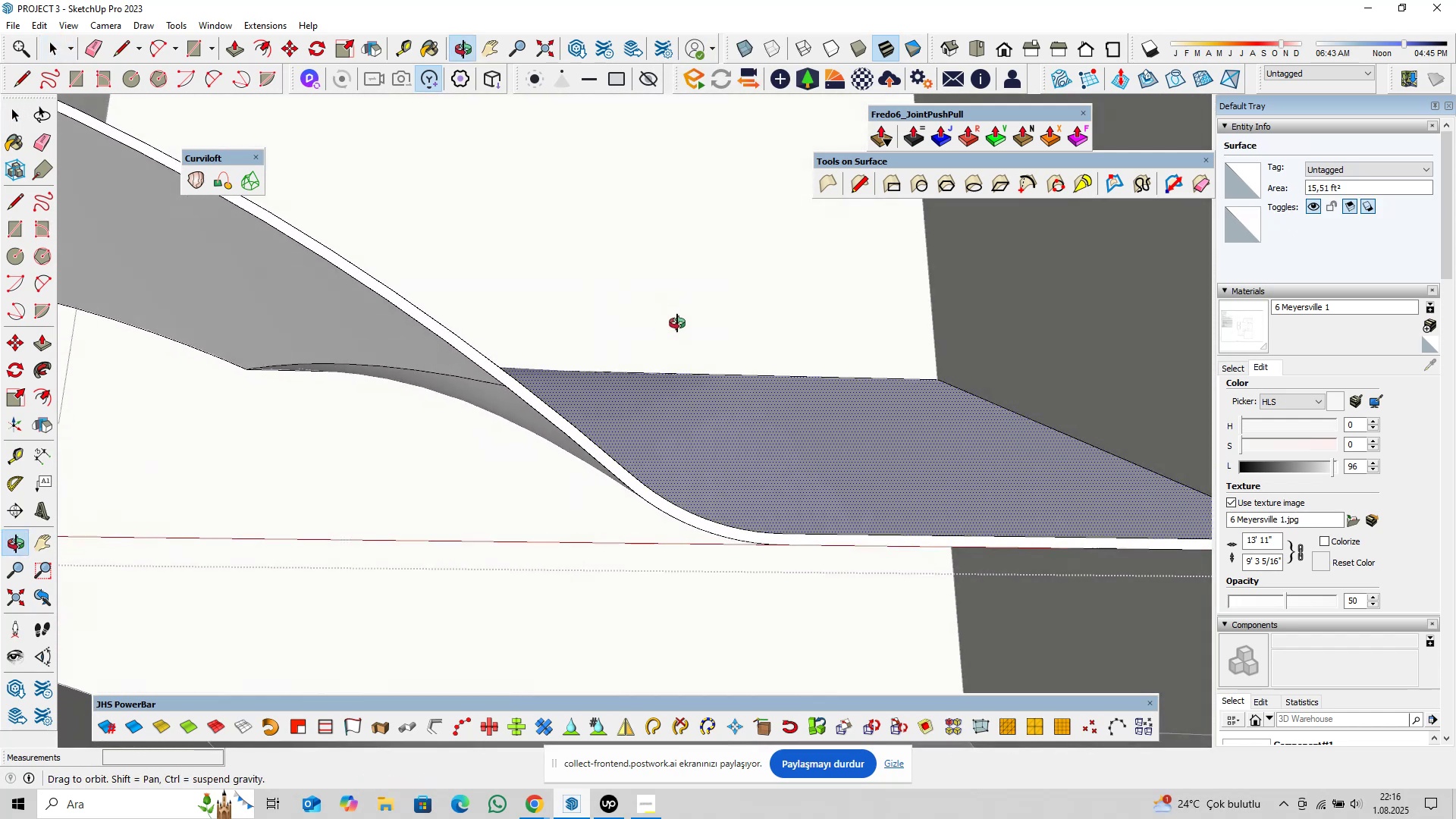 
scroll: coordinate [624, 431], scroll_direction: down, amount: 3.0
 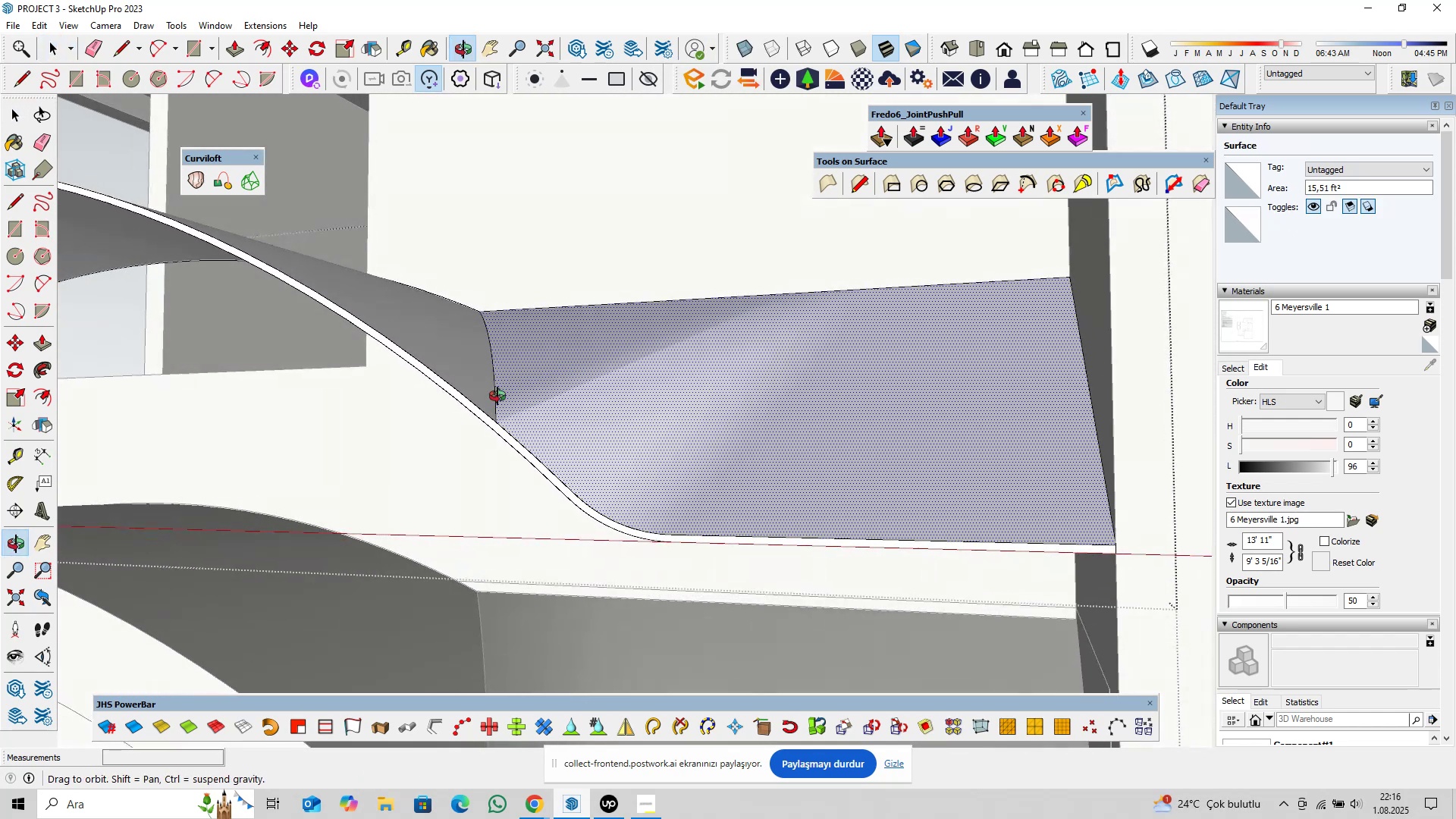 
key(Control+Z)
 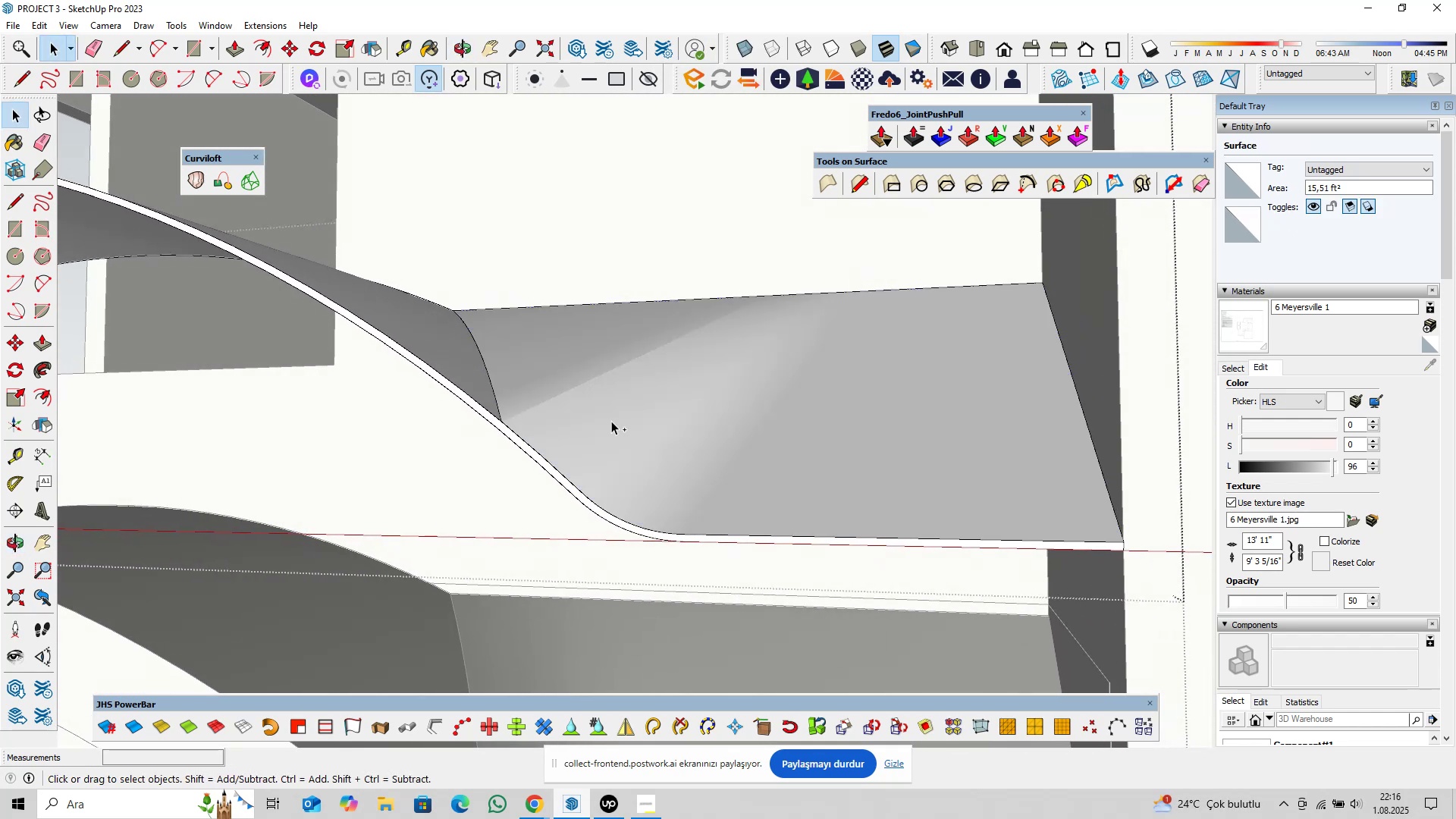 
key(Control+Z)
 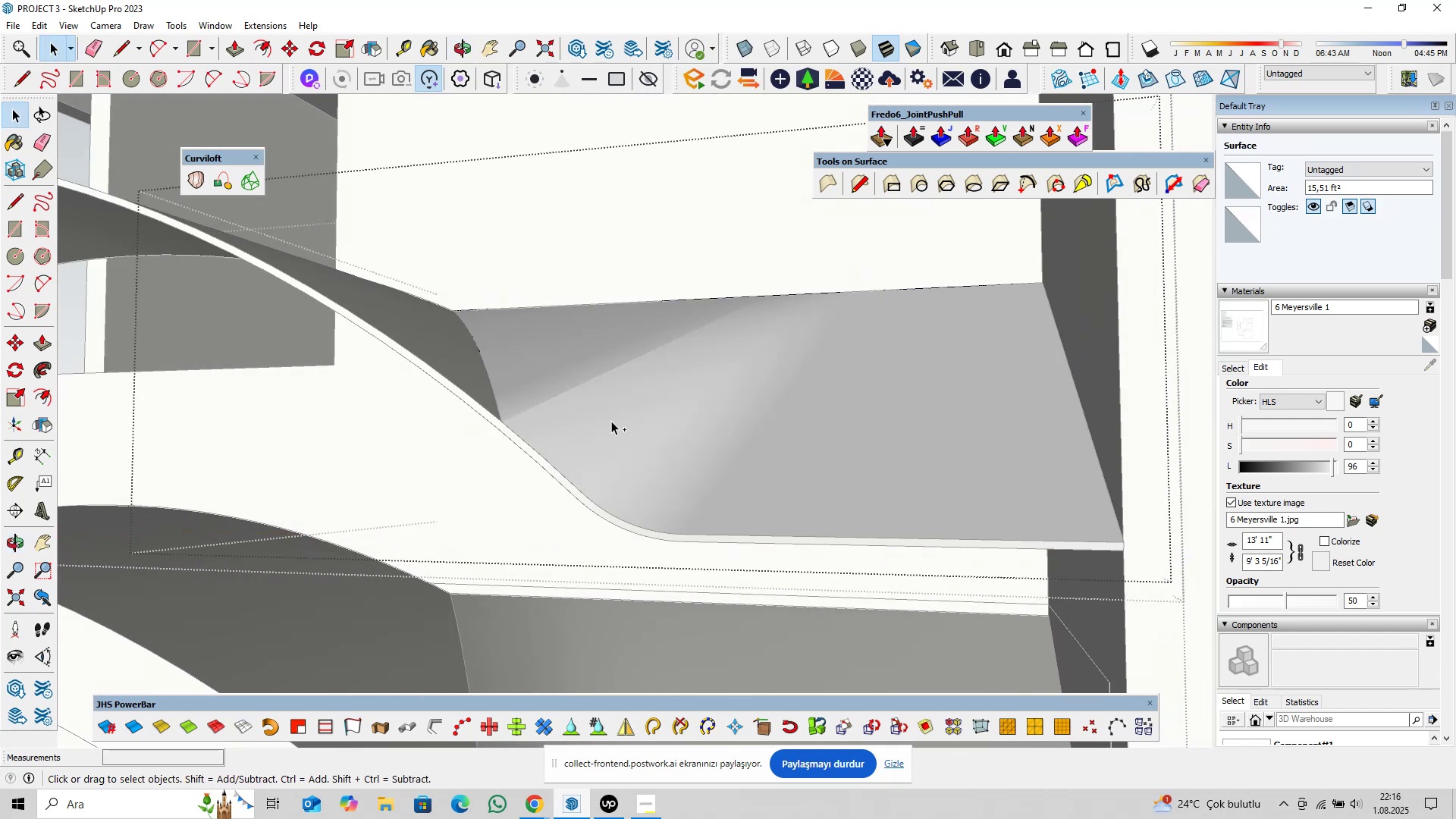 
key(Control+Z)
 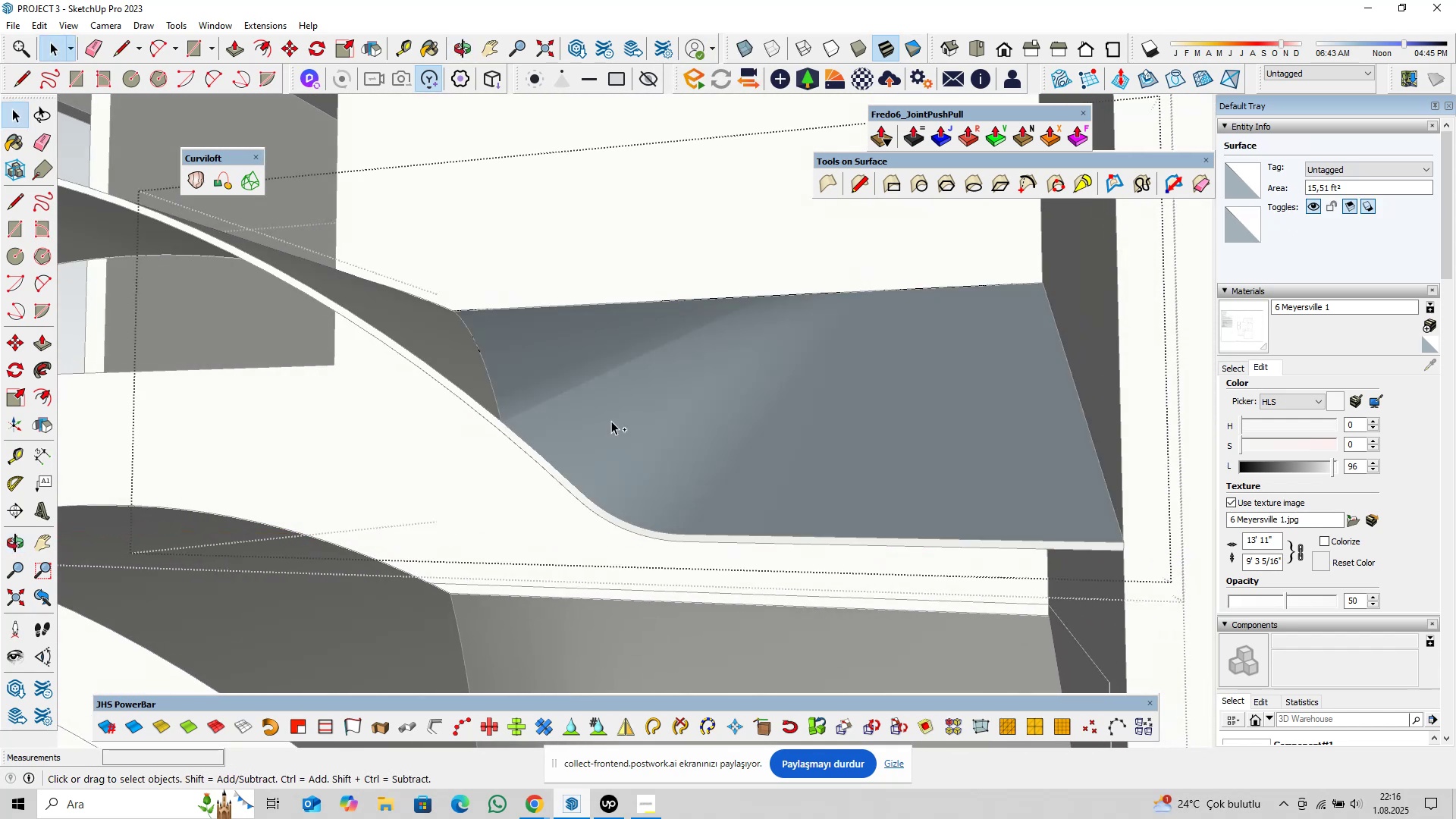 
key(Control+Z)
 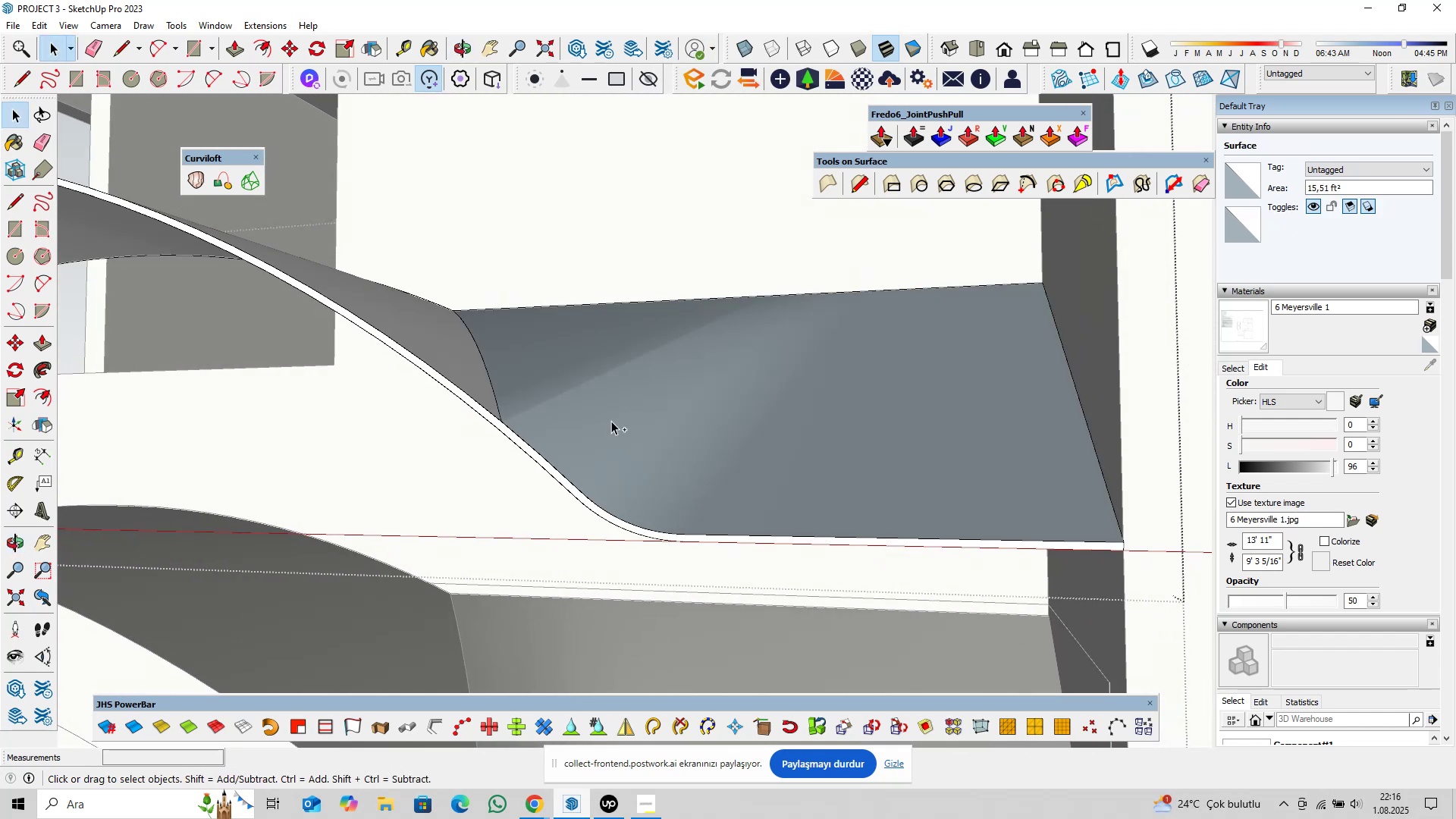 
key(Control+Z)
 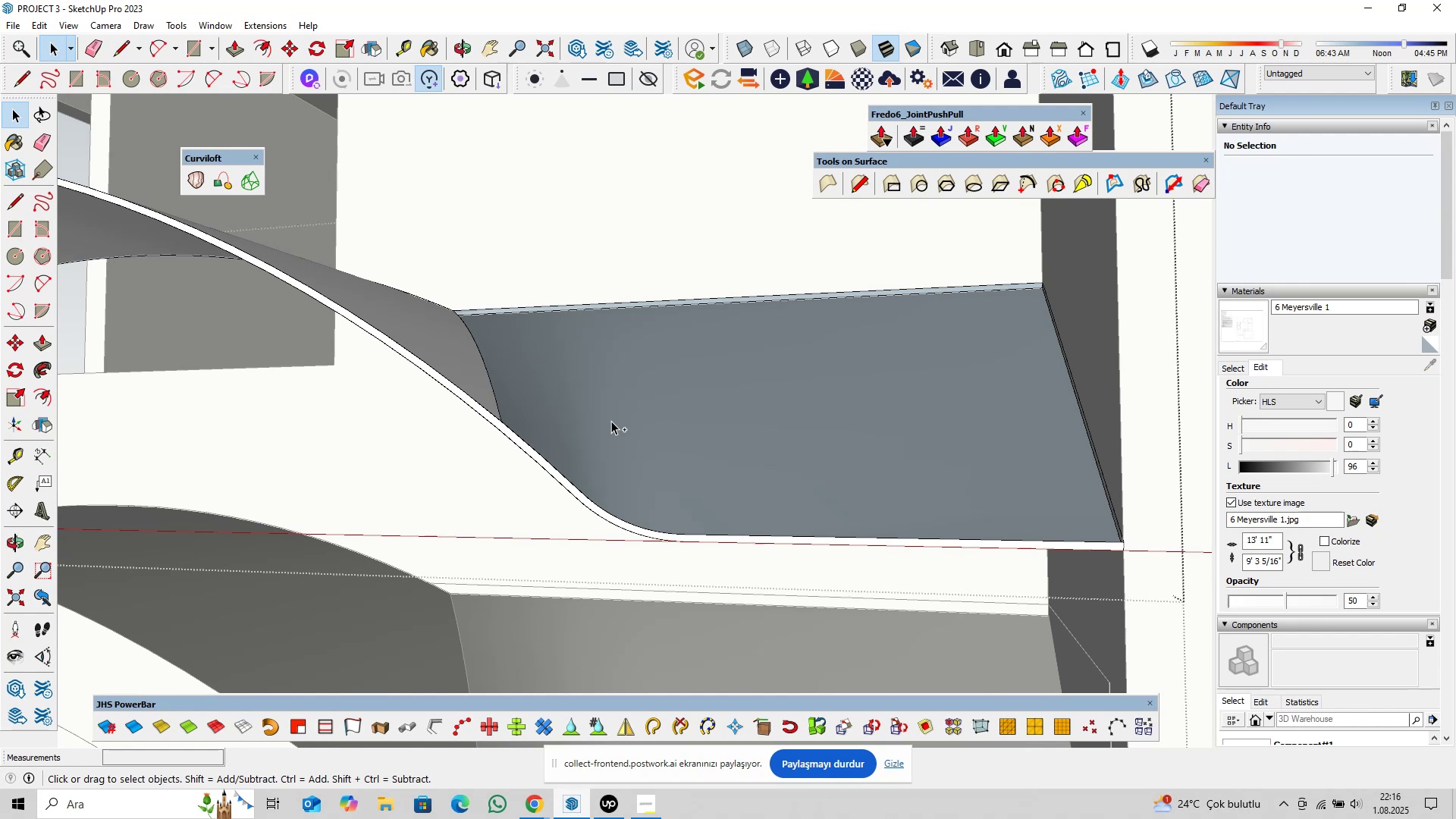 
key(Control+Z)
 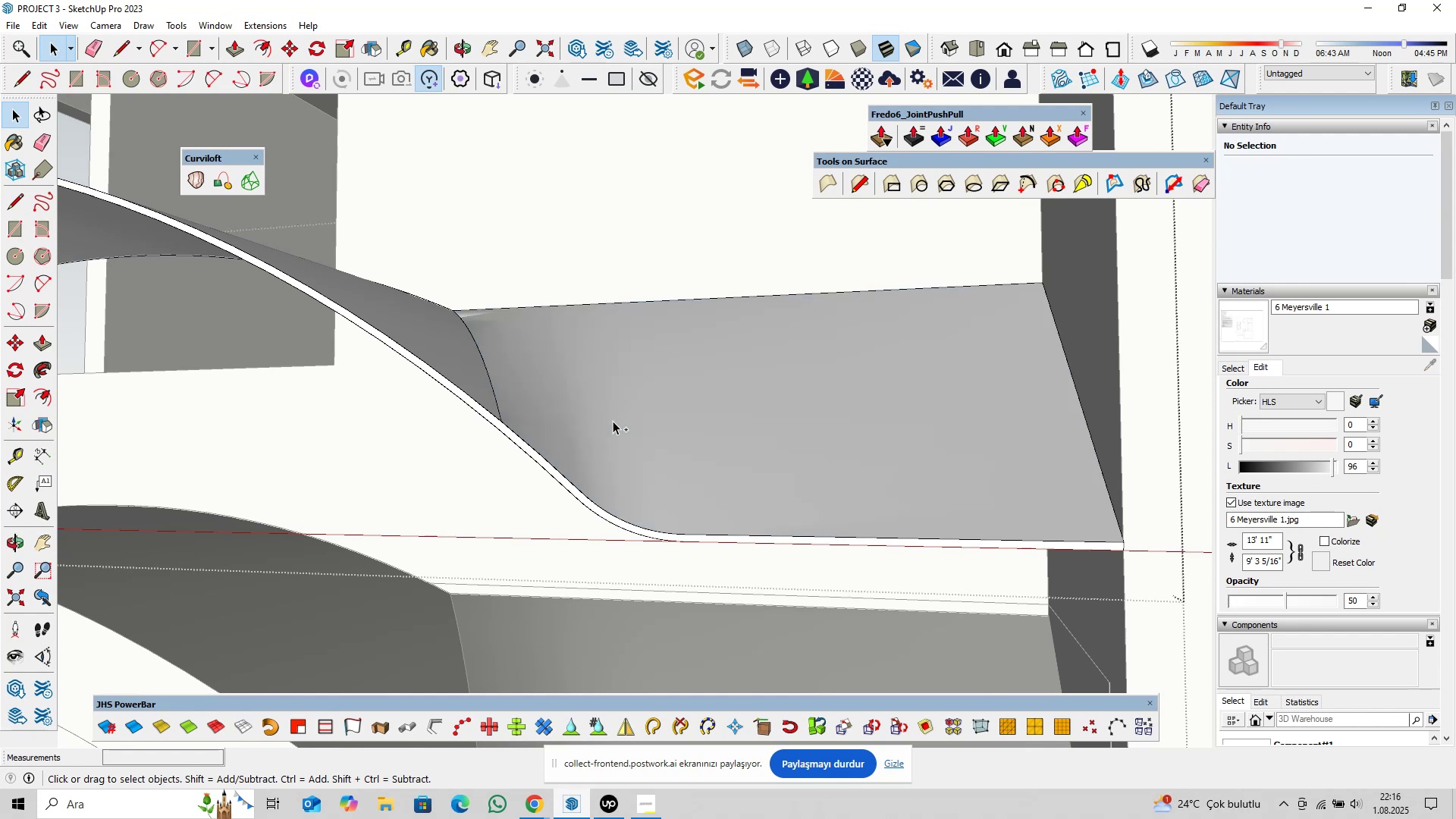 
key(Control+Z)
 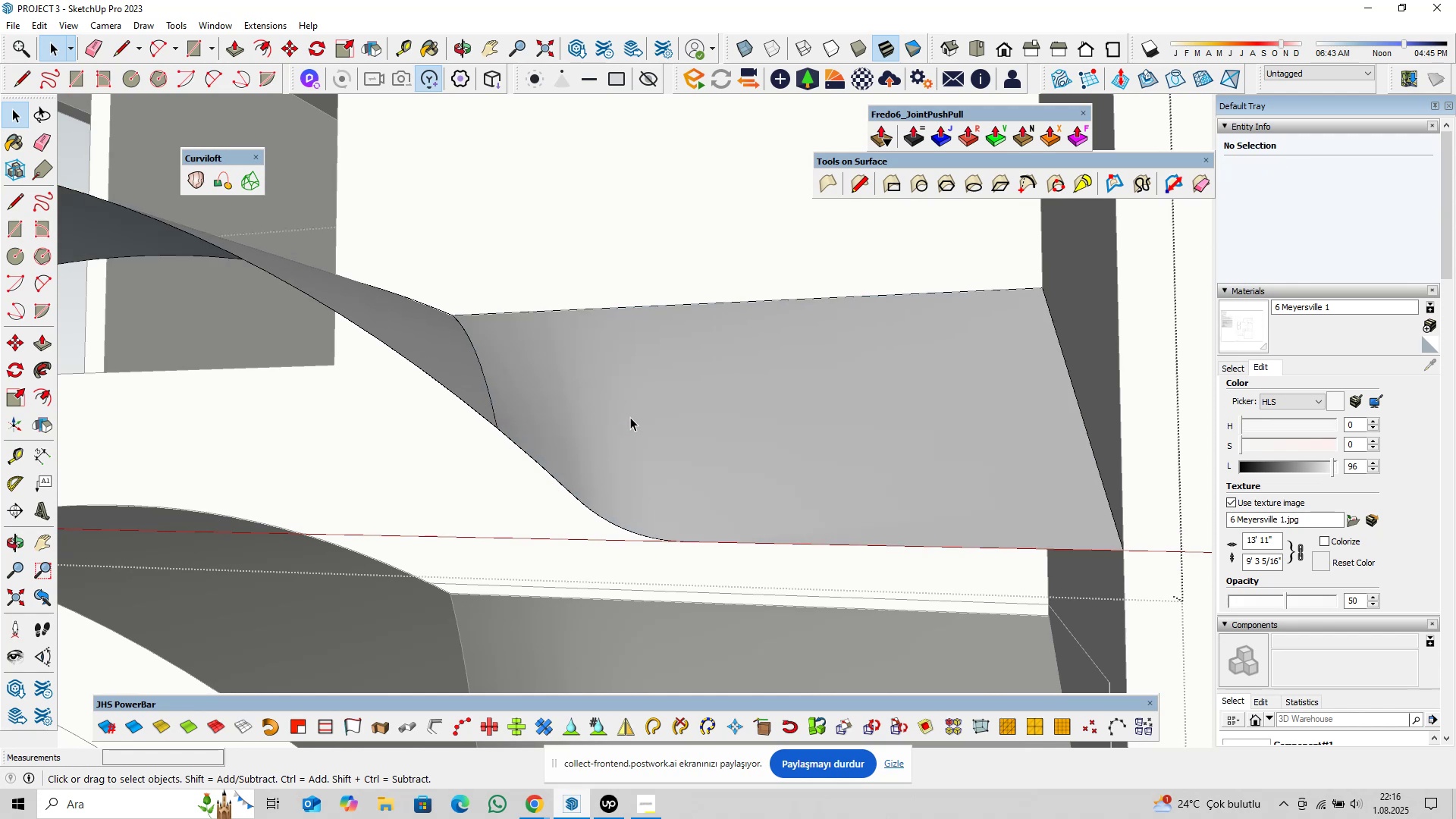 
scroll: coordinate [632, 400], scroll_direction: down, amount: 1.0
 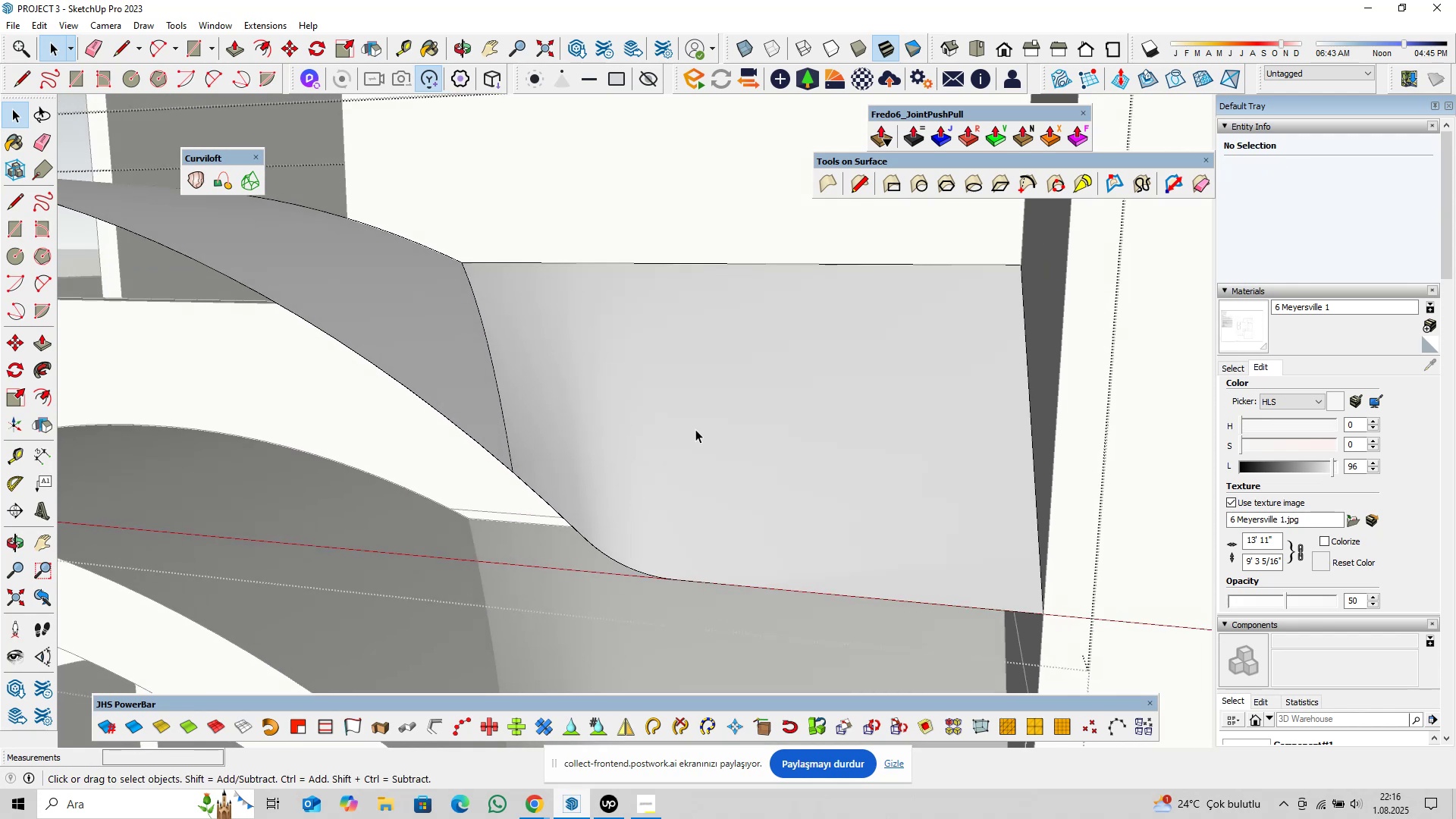 
double_click([695, 425])
 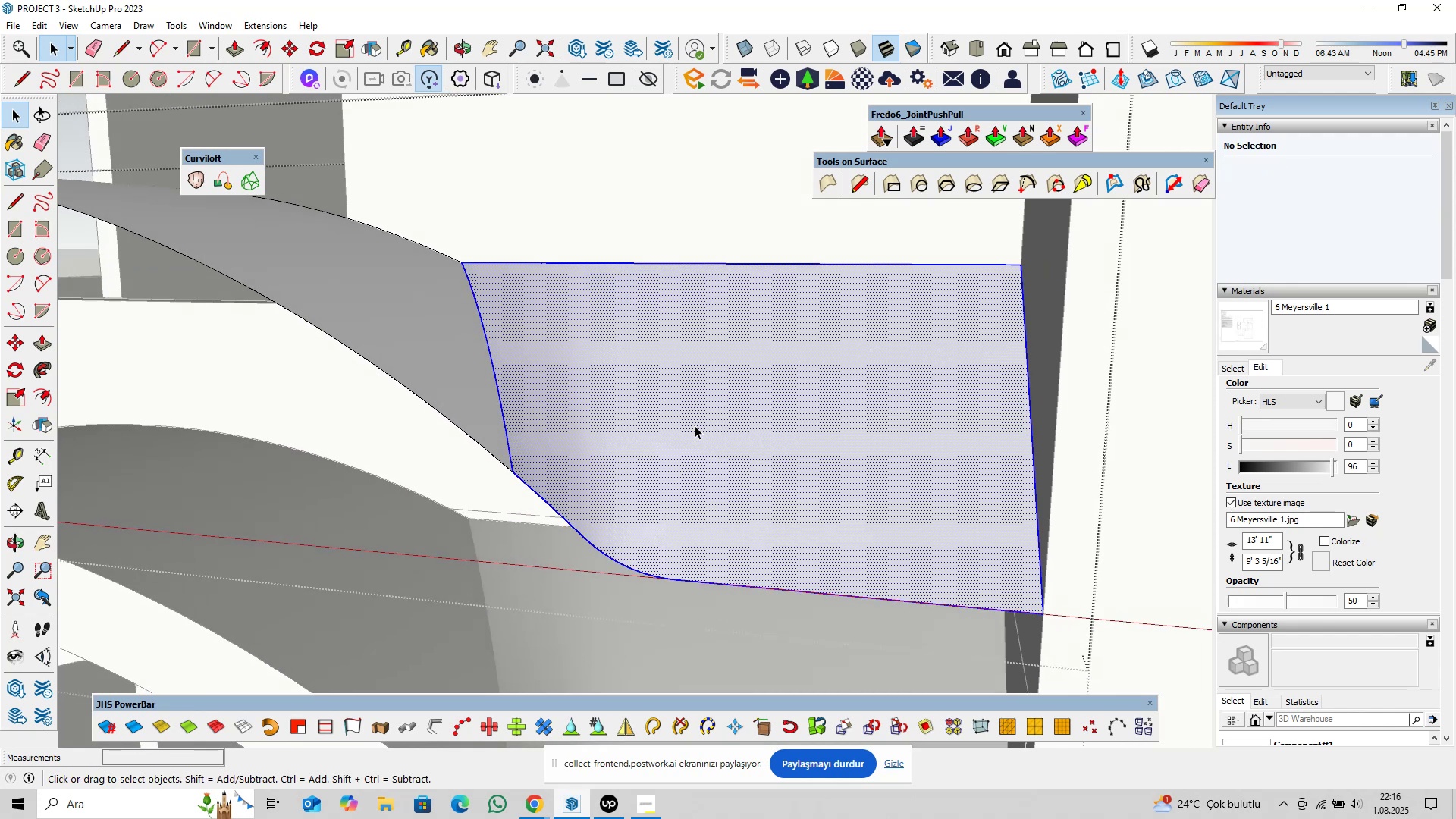 
triple_click([695, 425])
 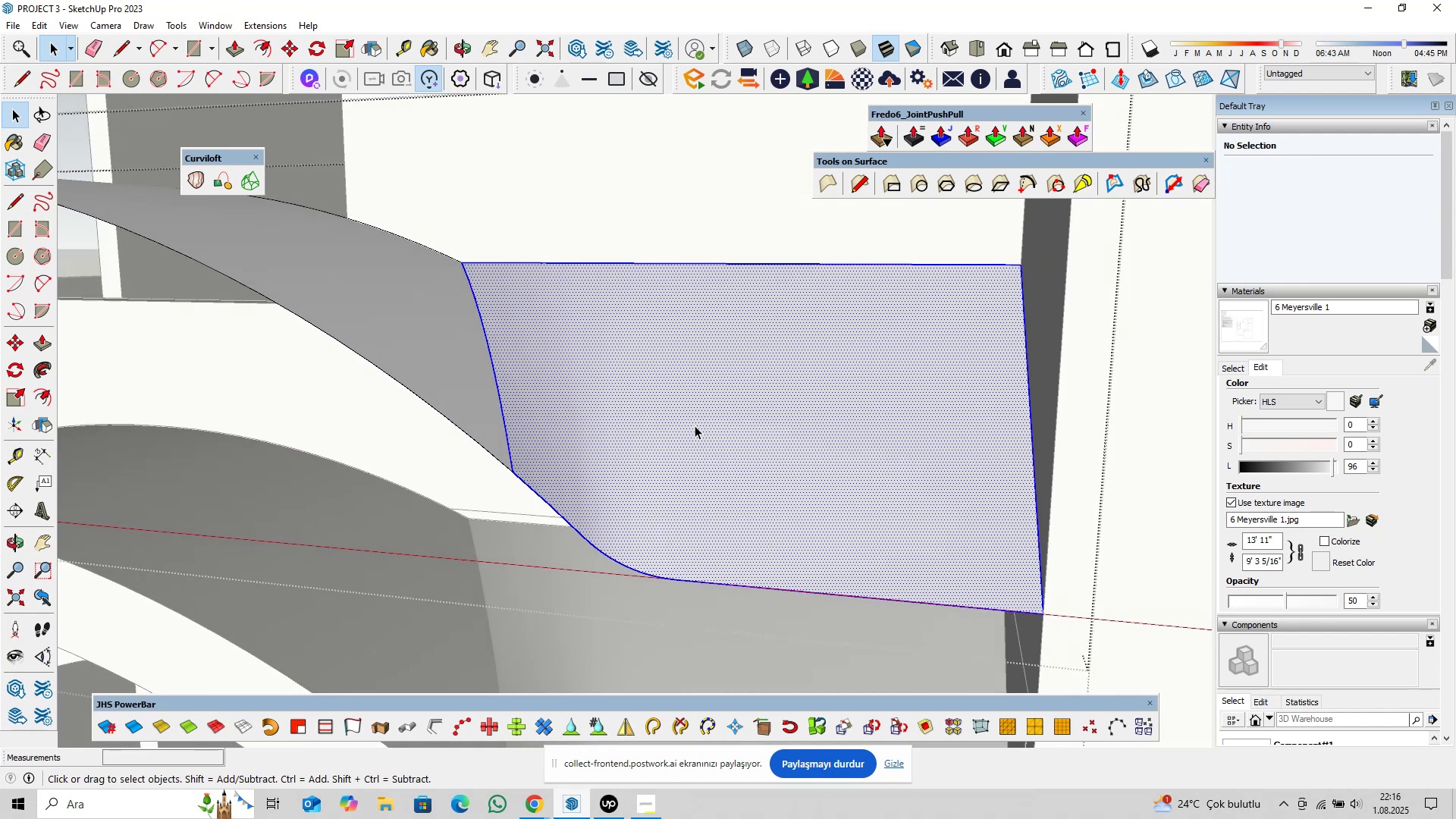 
triple_click([695, 425])
 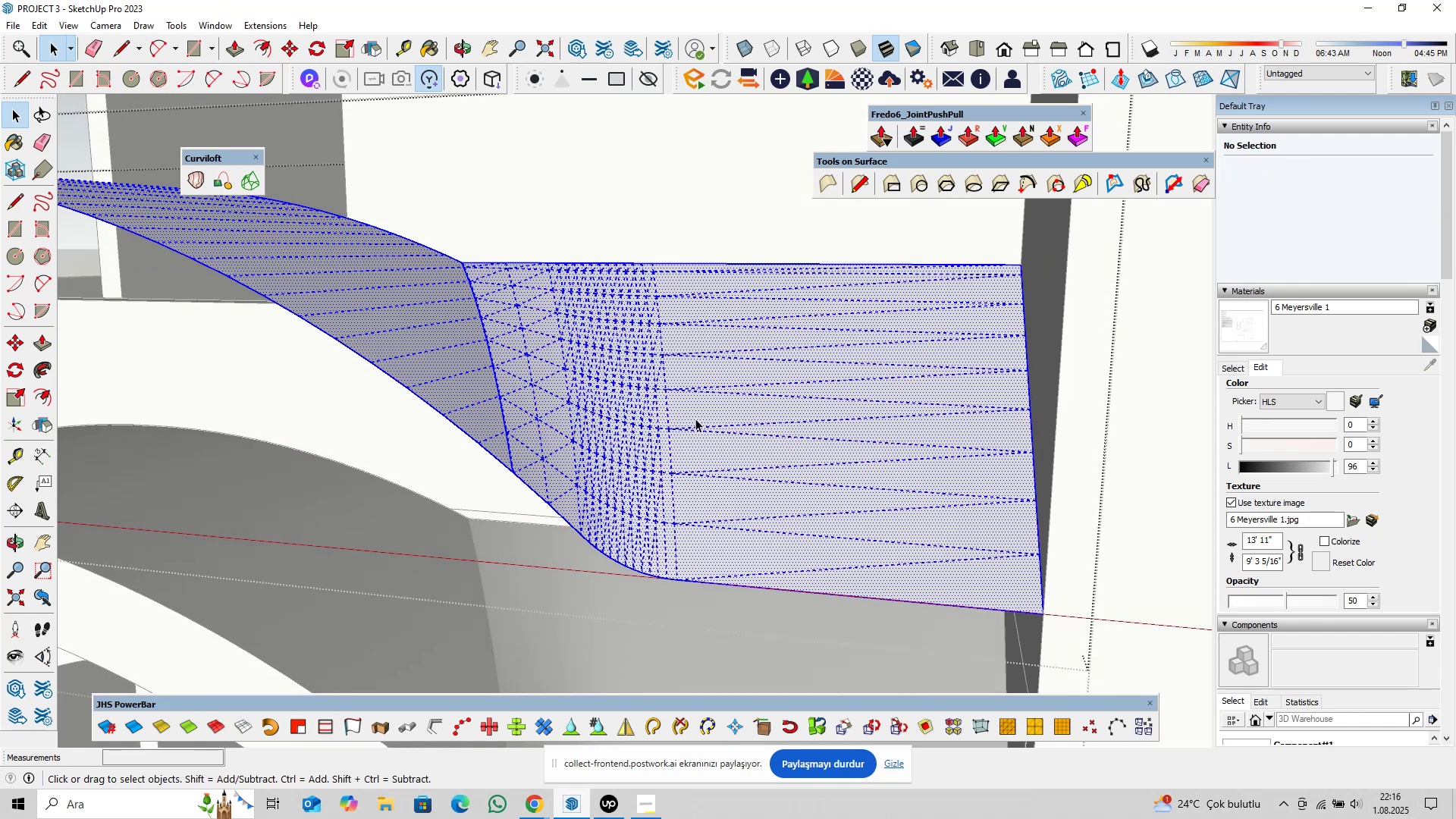 
scroll: coordinate [683, 411], scroll_direction: down, amount: 6.0
 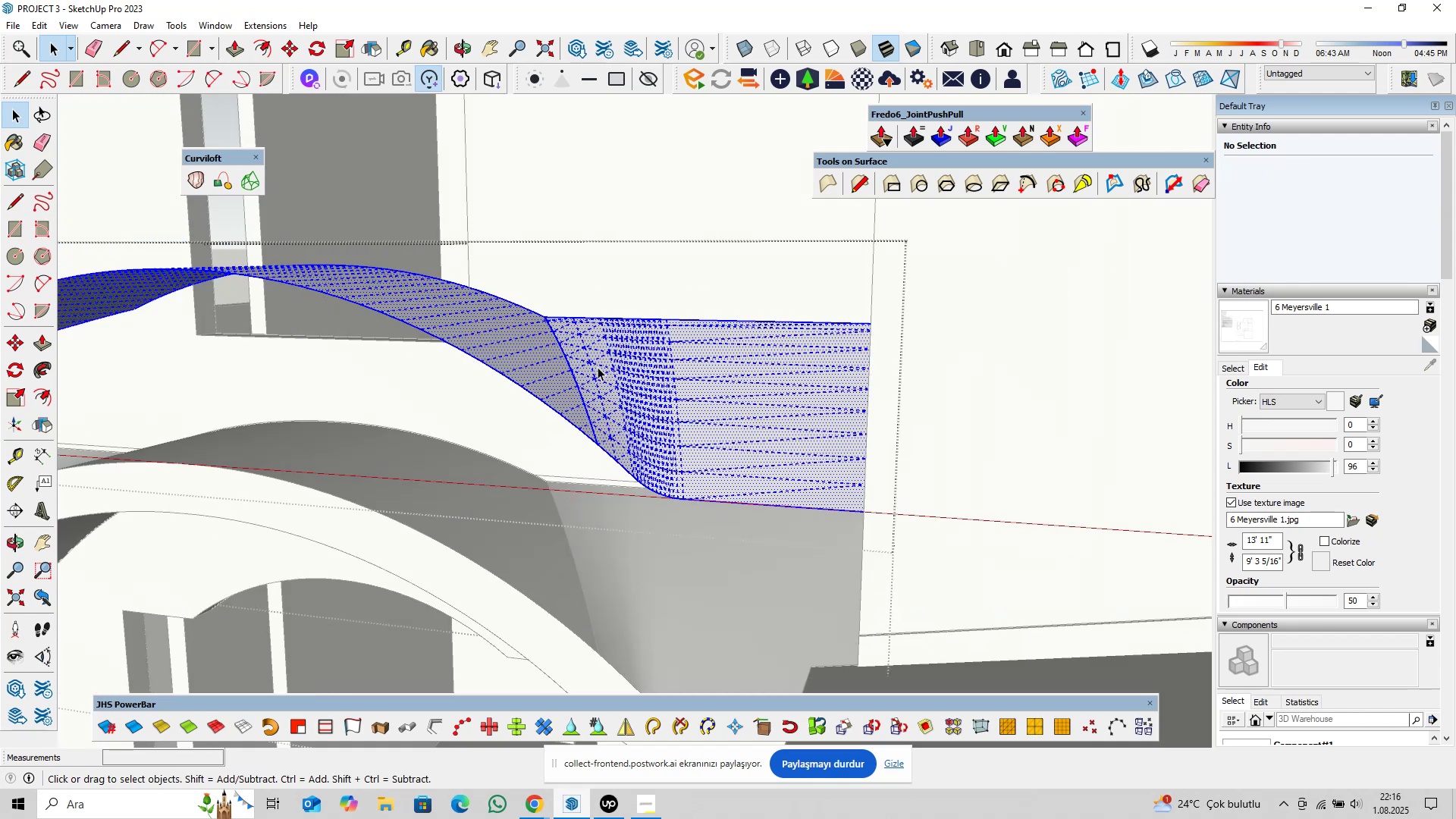 
key(Shift+ShiftLeft)
 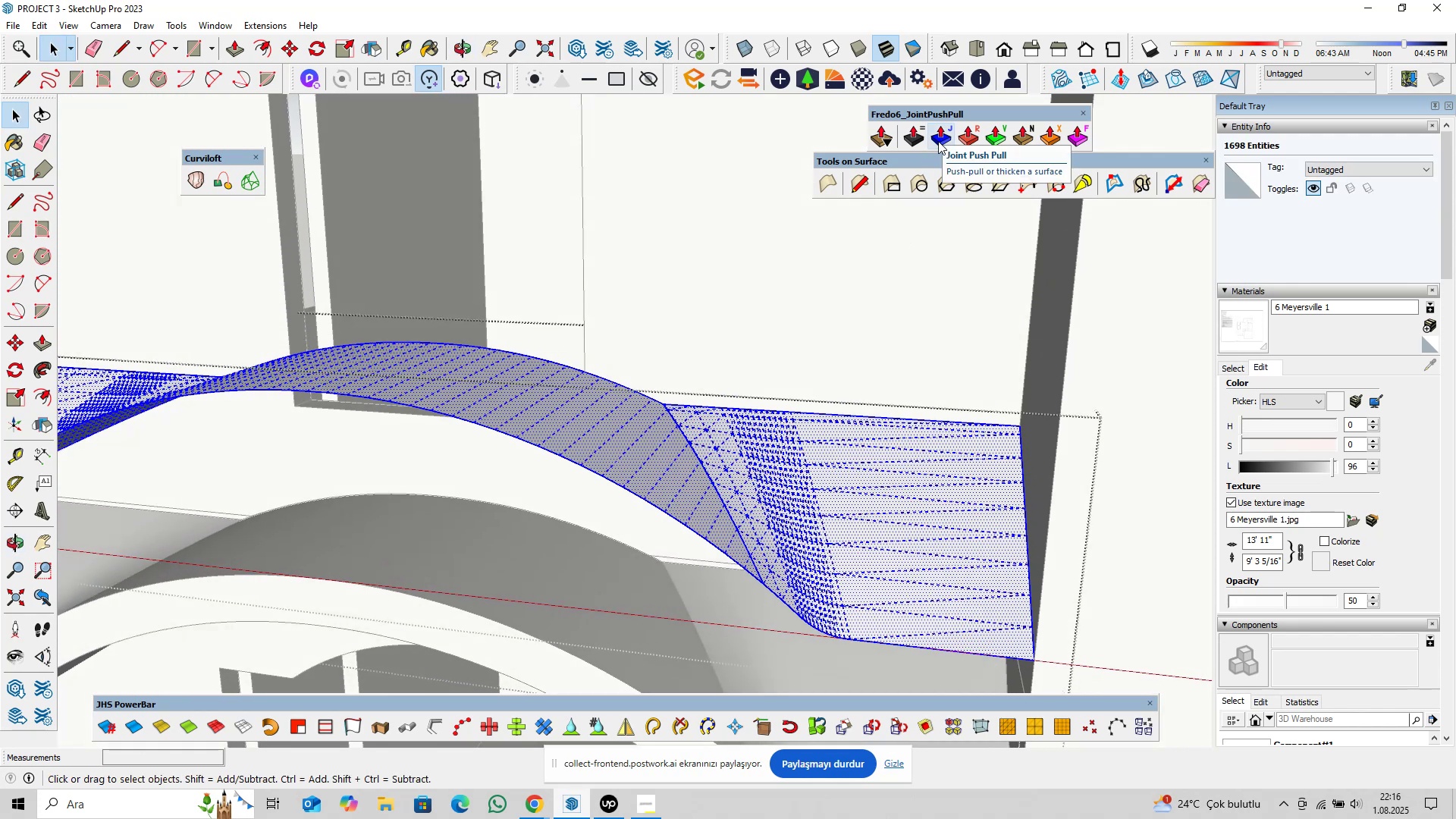 
left_click([938, 141])
 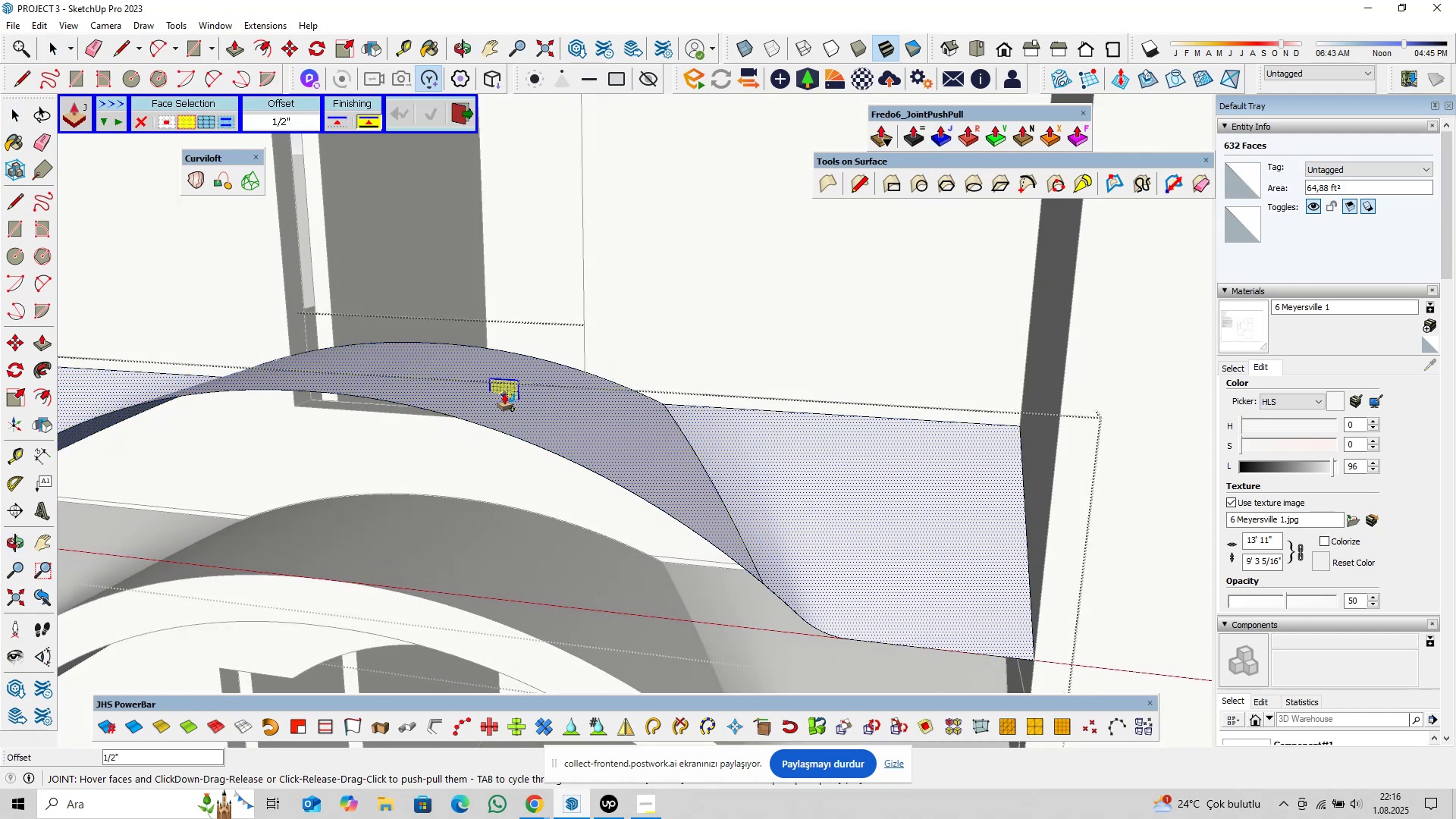 
left_click([504, 394])
 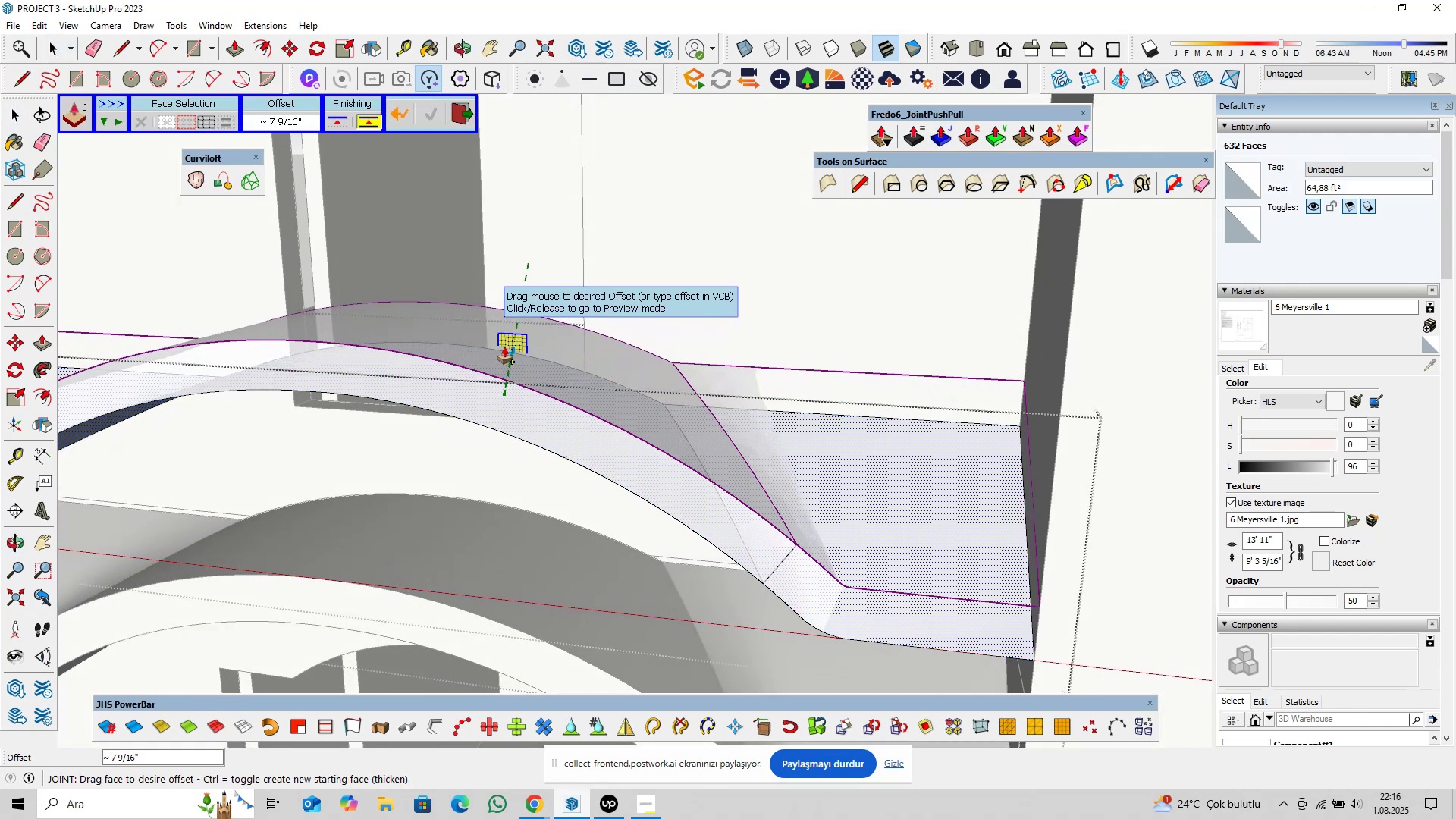 
key(0)
 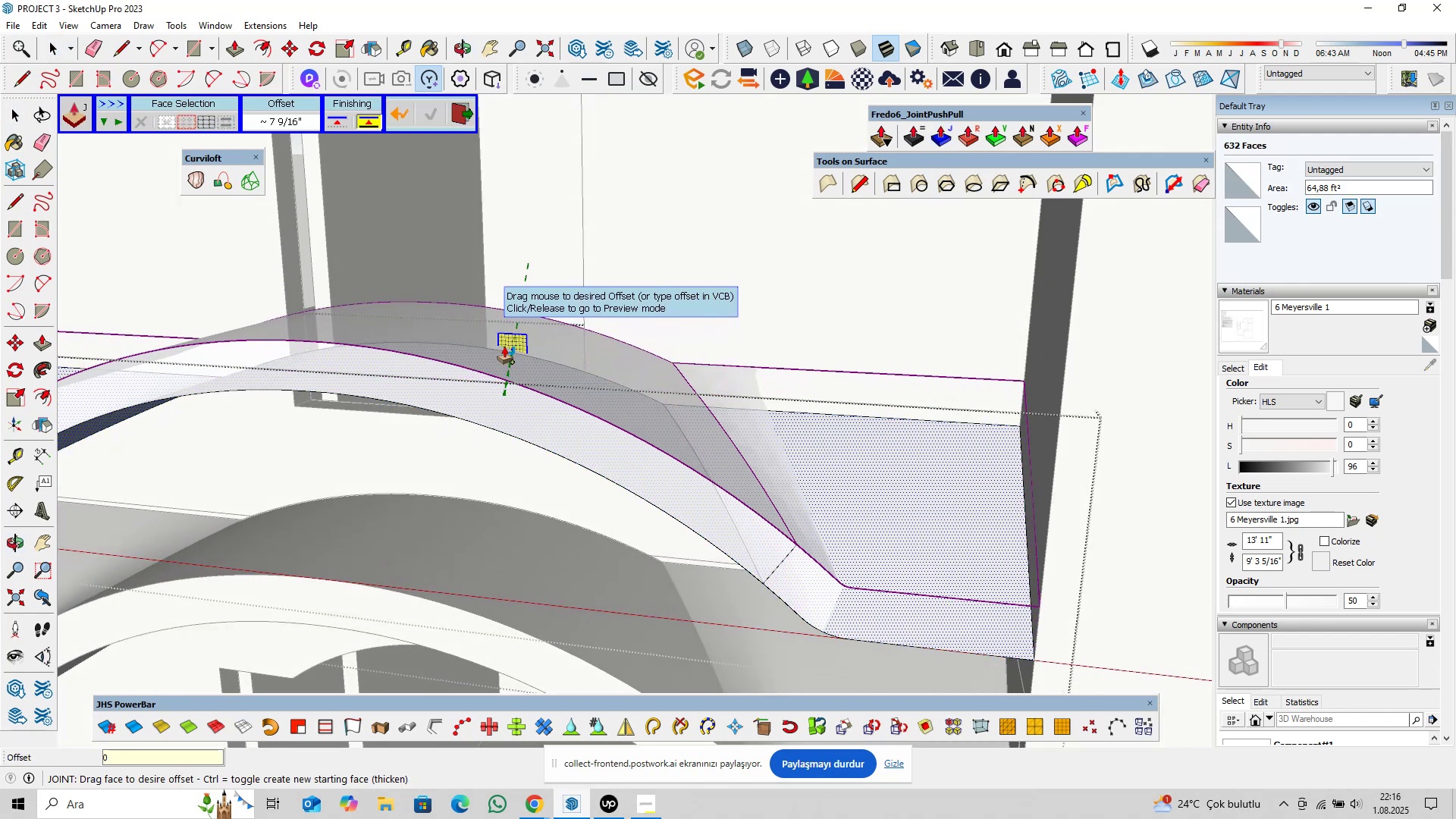 
key(Comma)
 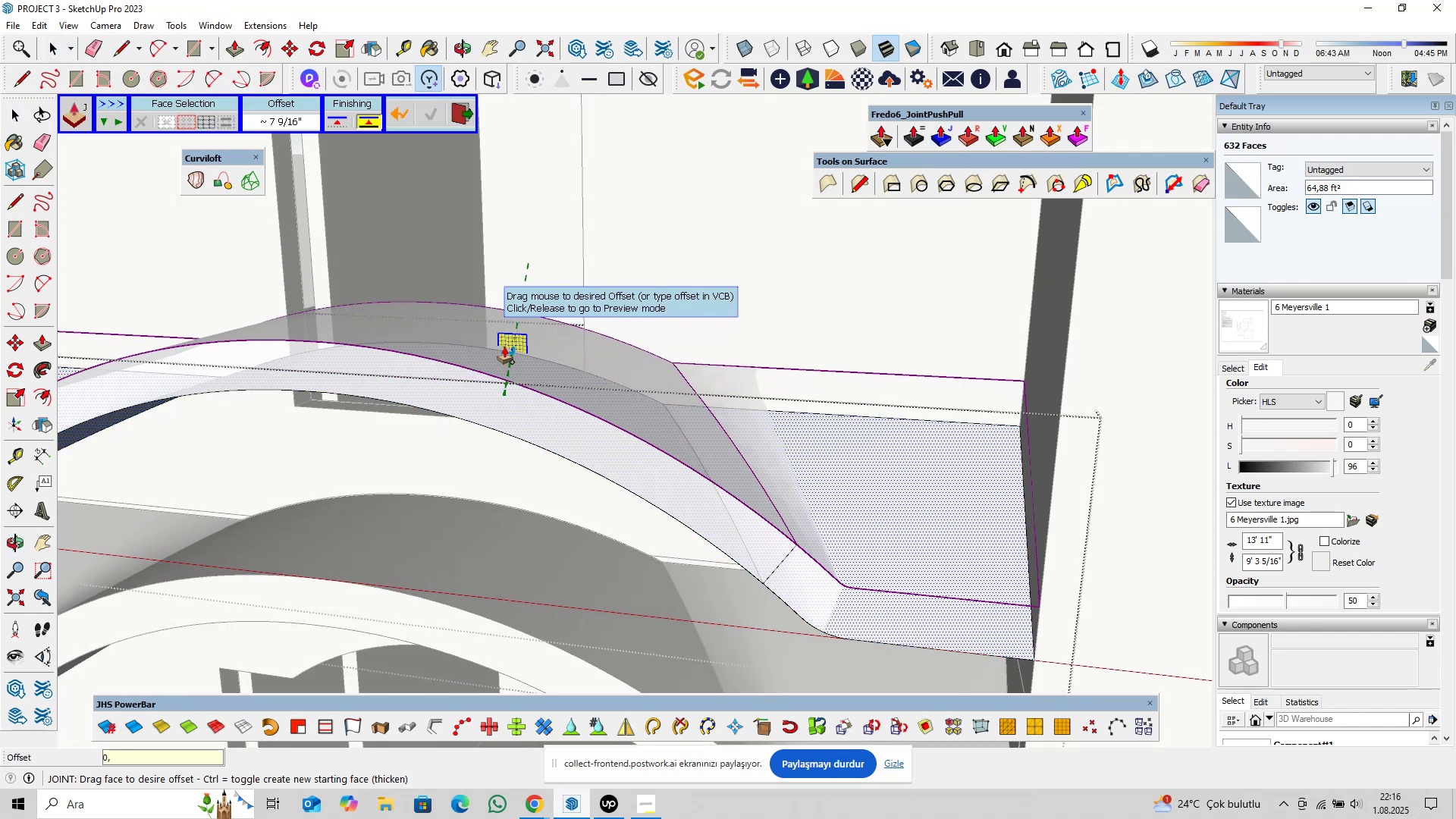 
key(5)
 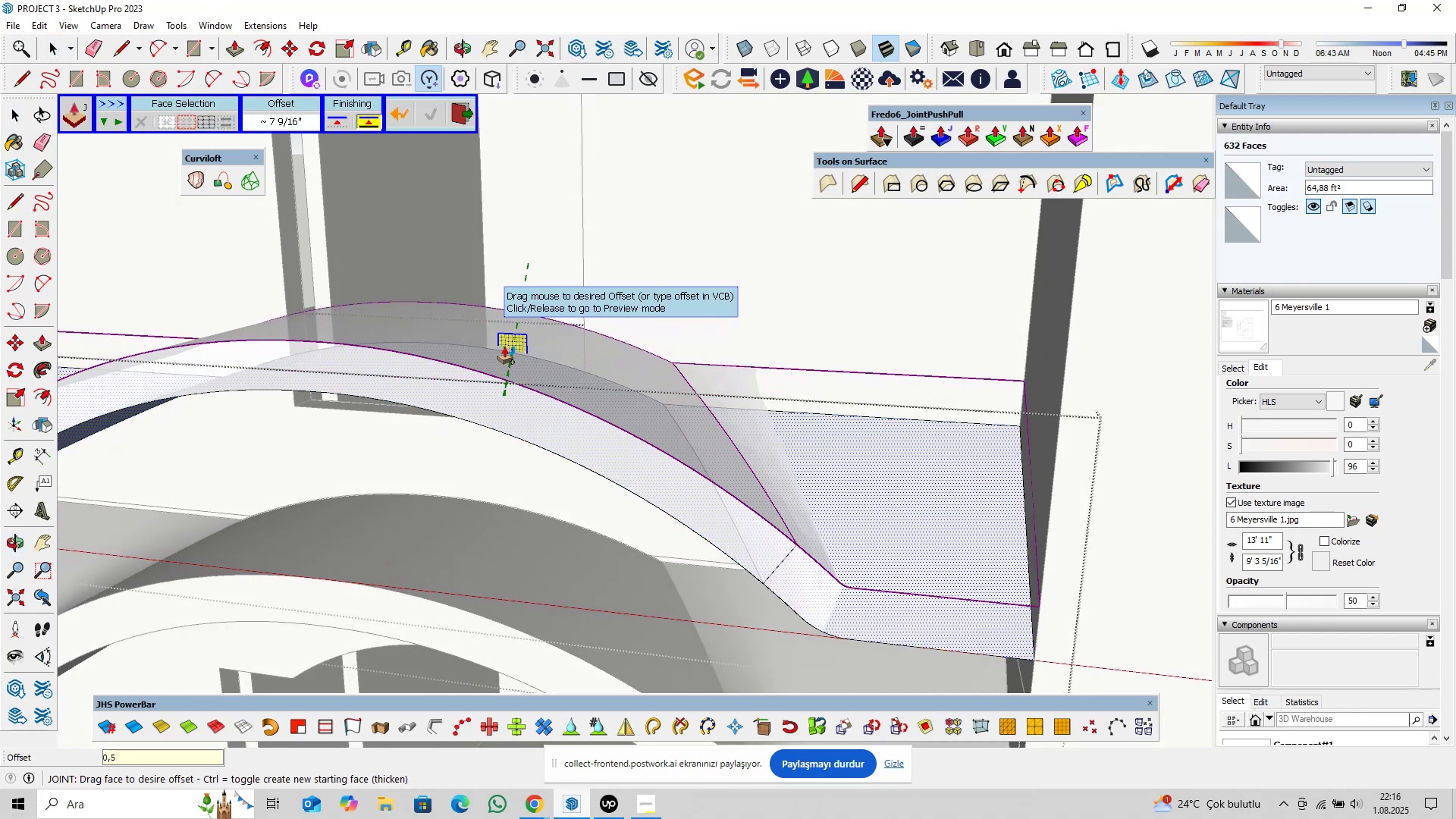 
key(Enter)
 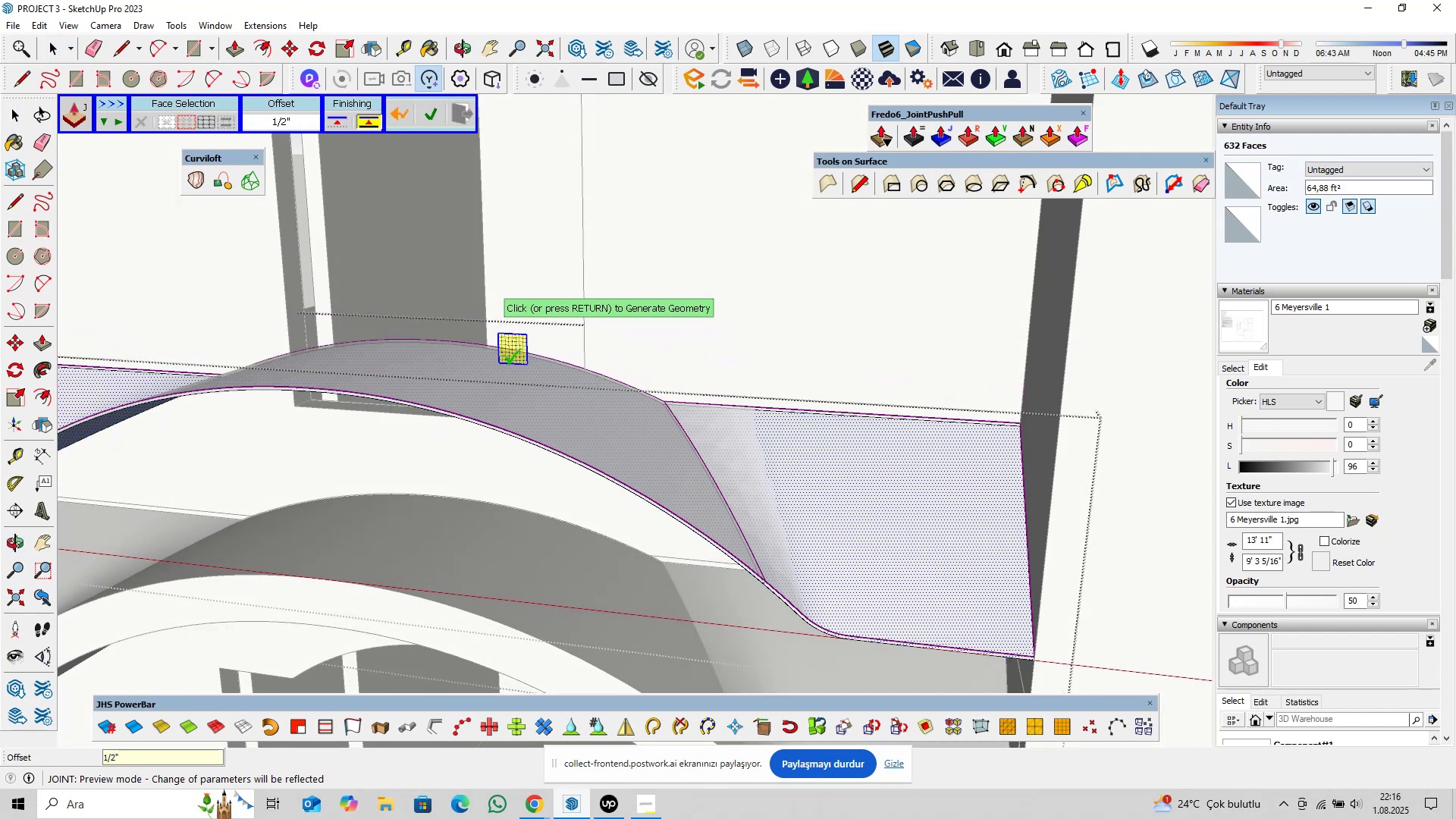 
key(Enter)
 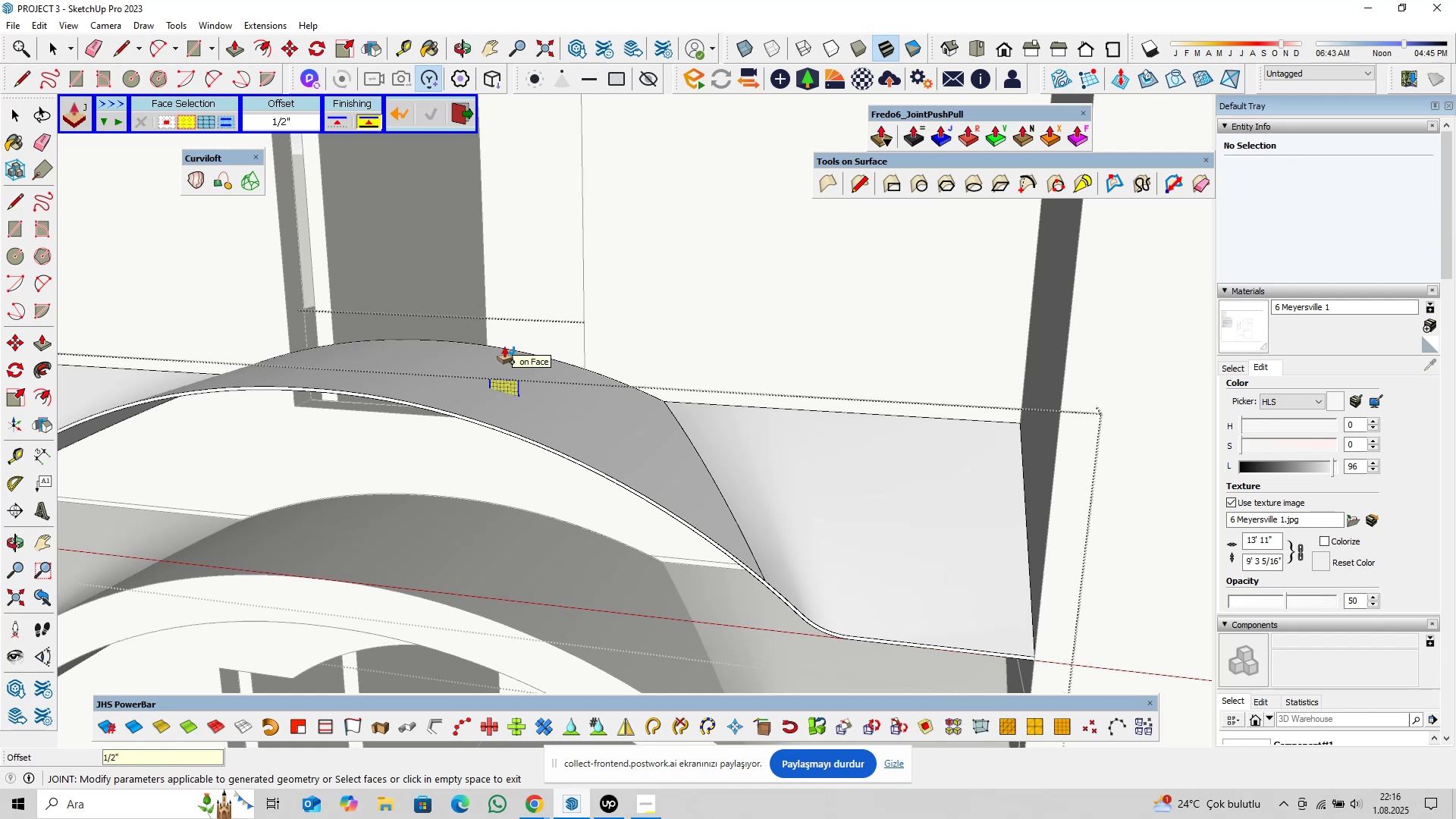 
key(Space)
 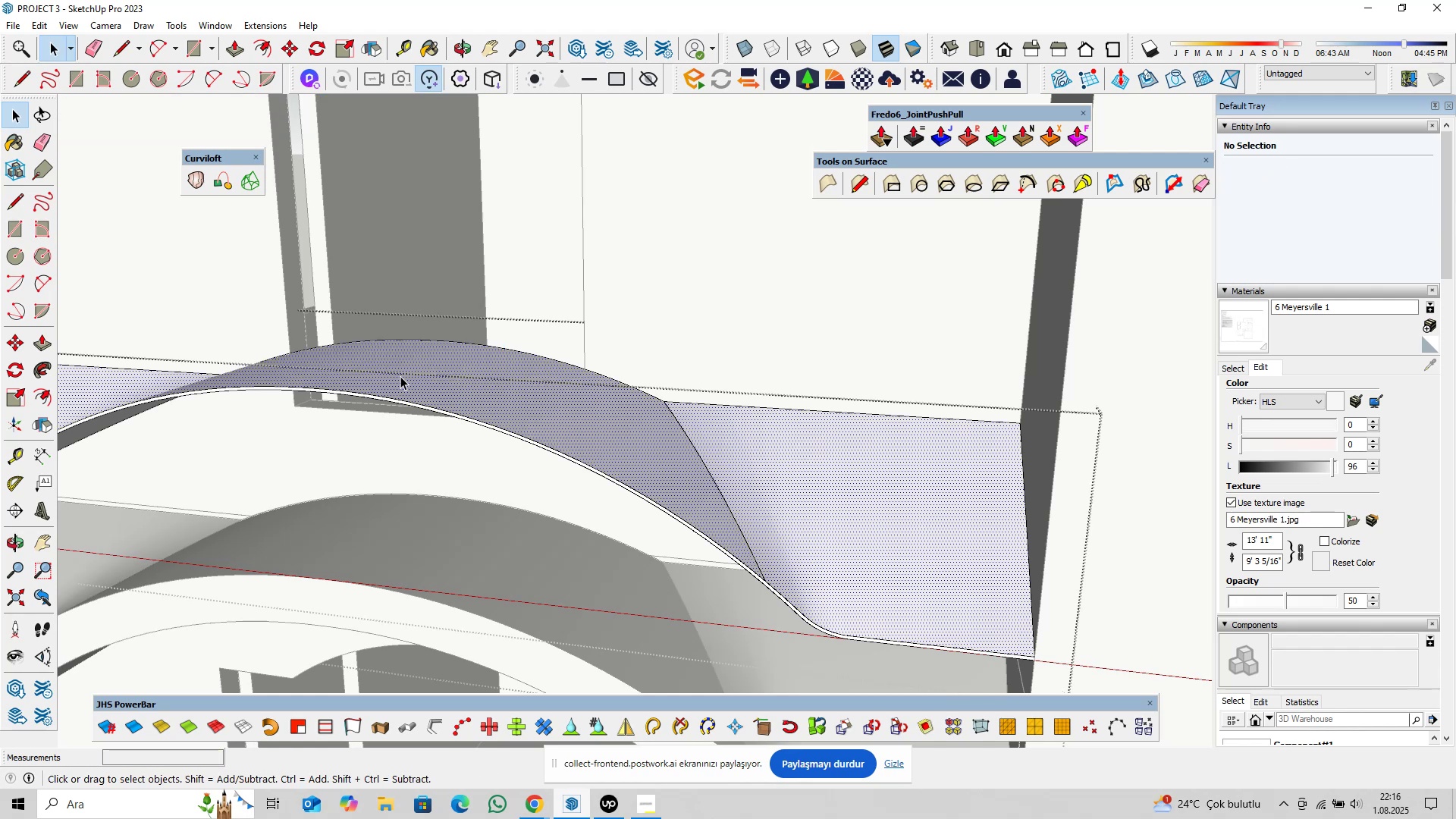 
hold_key(key=ShiftLeft, duration=0.42)
scroll: coordinate [391, 388], scroll_direction: down, amount: 1.0
 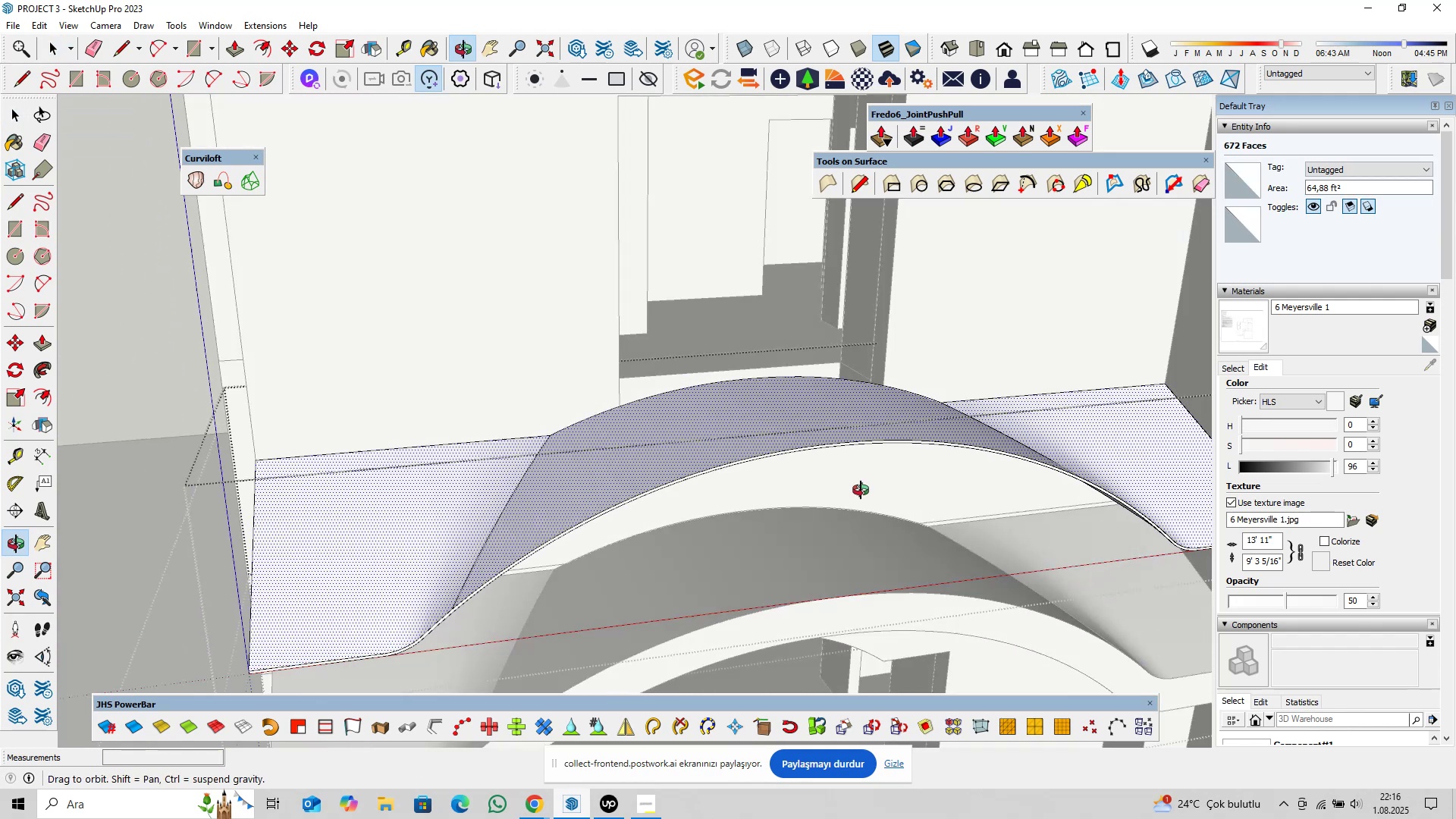 
key(Shift+ShiftLeft)
 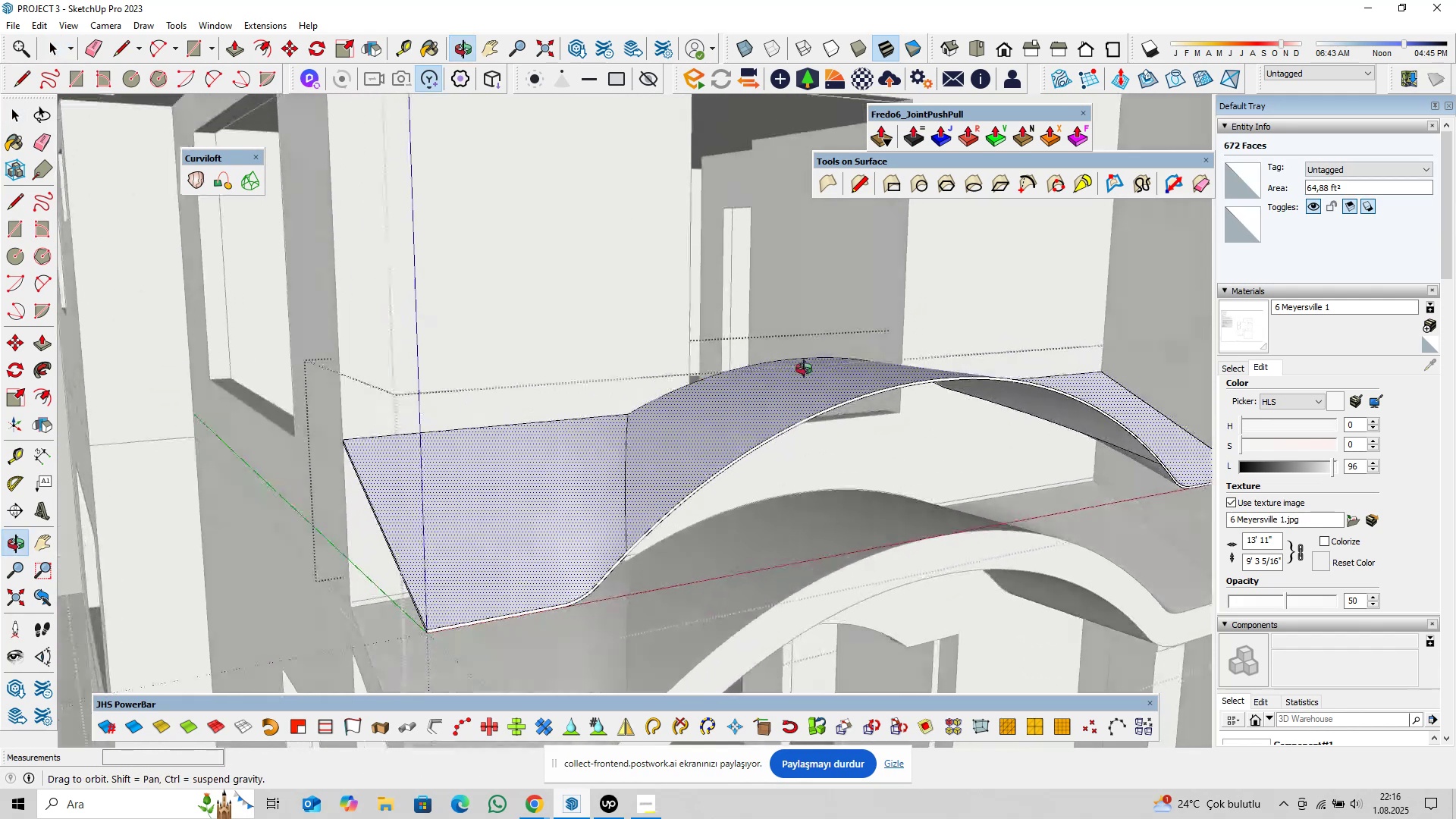 
hold_key(key=ShiftLeft, duration=0.33)
 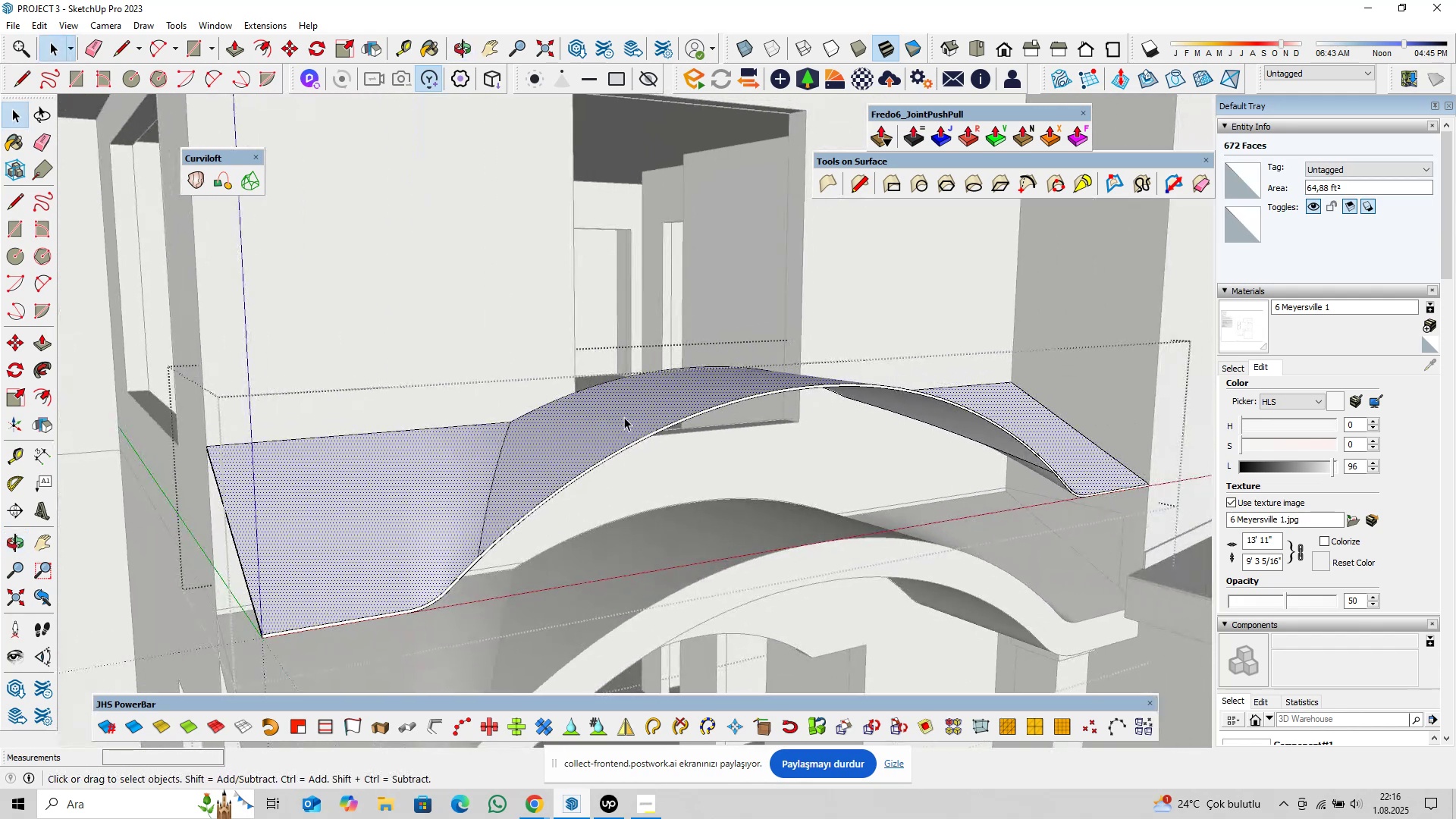 
left_click([619, 418])
 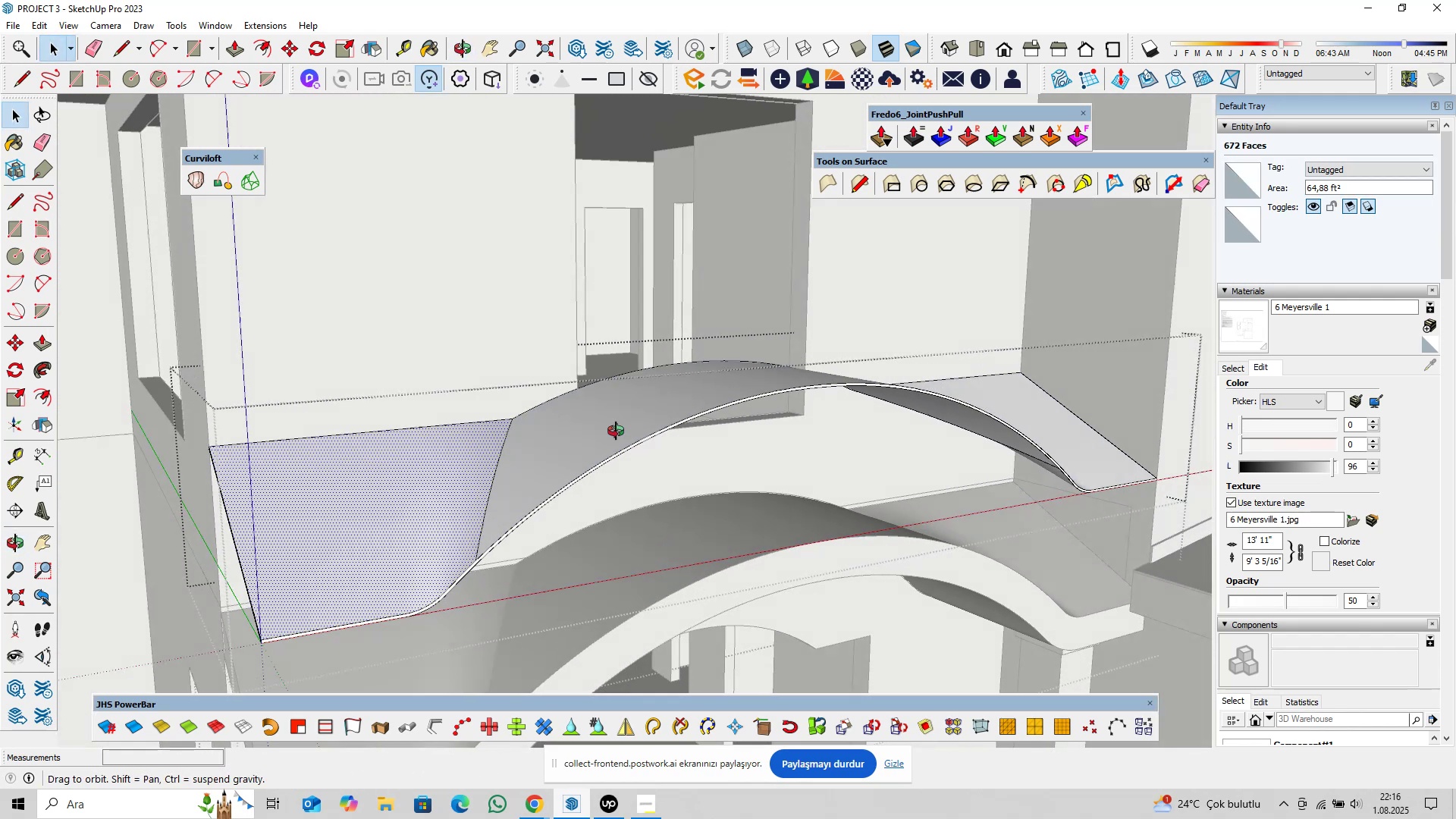 
hold_key(key=ShiftLeft, duration=0.31)
 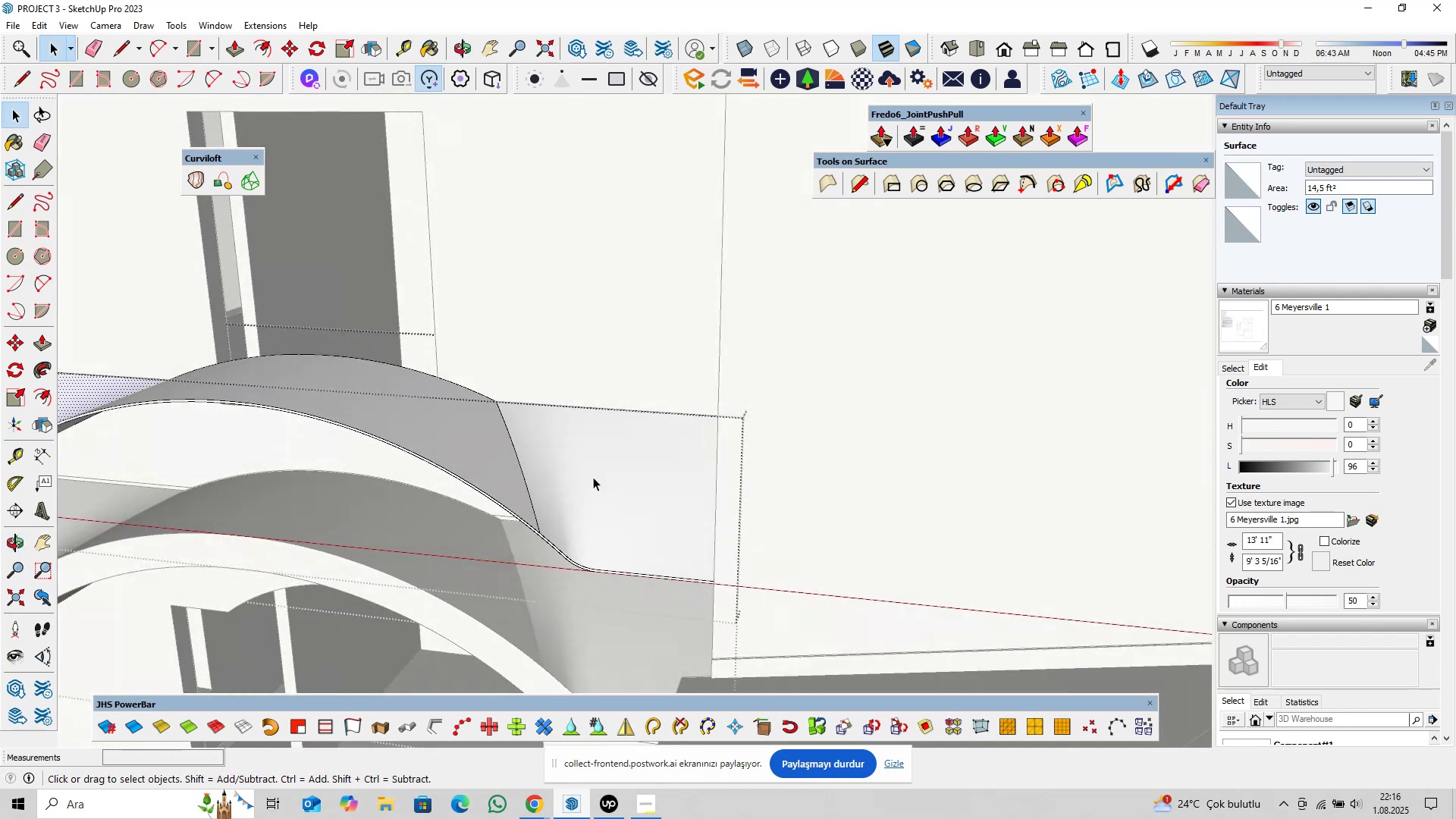 
left_click([607, 477])
 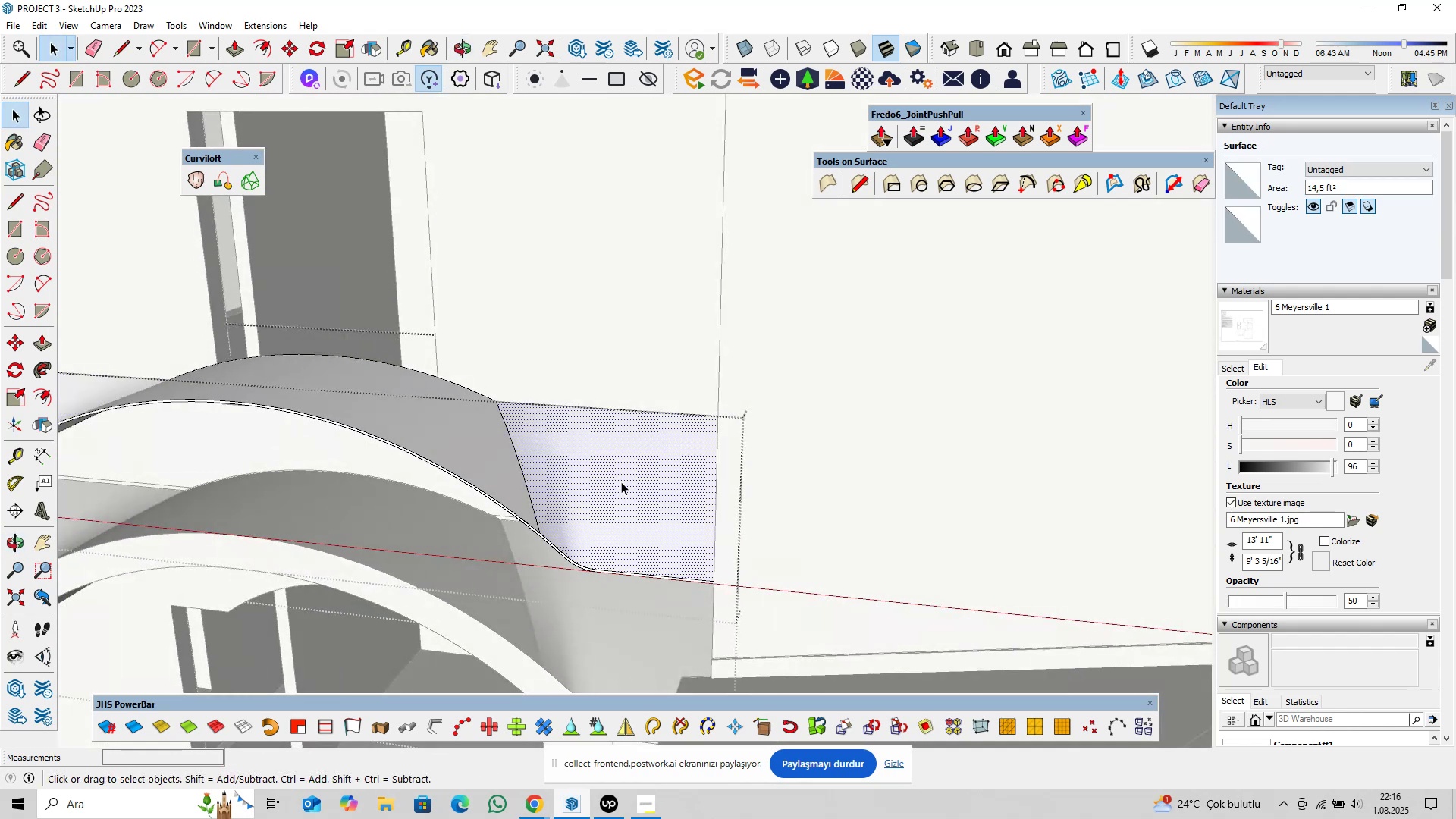 
scroll: coordinate [607, 484], scroll_direction: down, amount: 4.0
 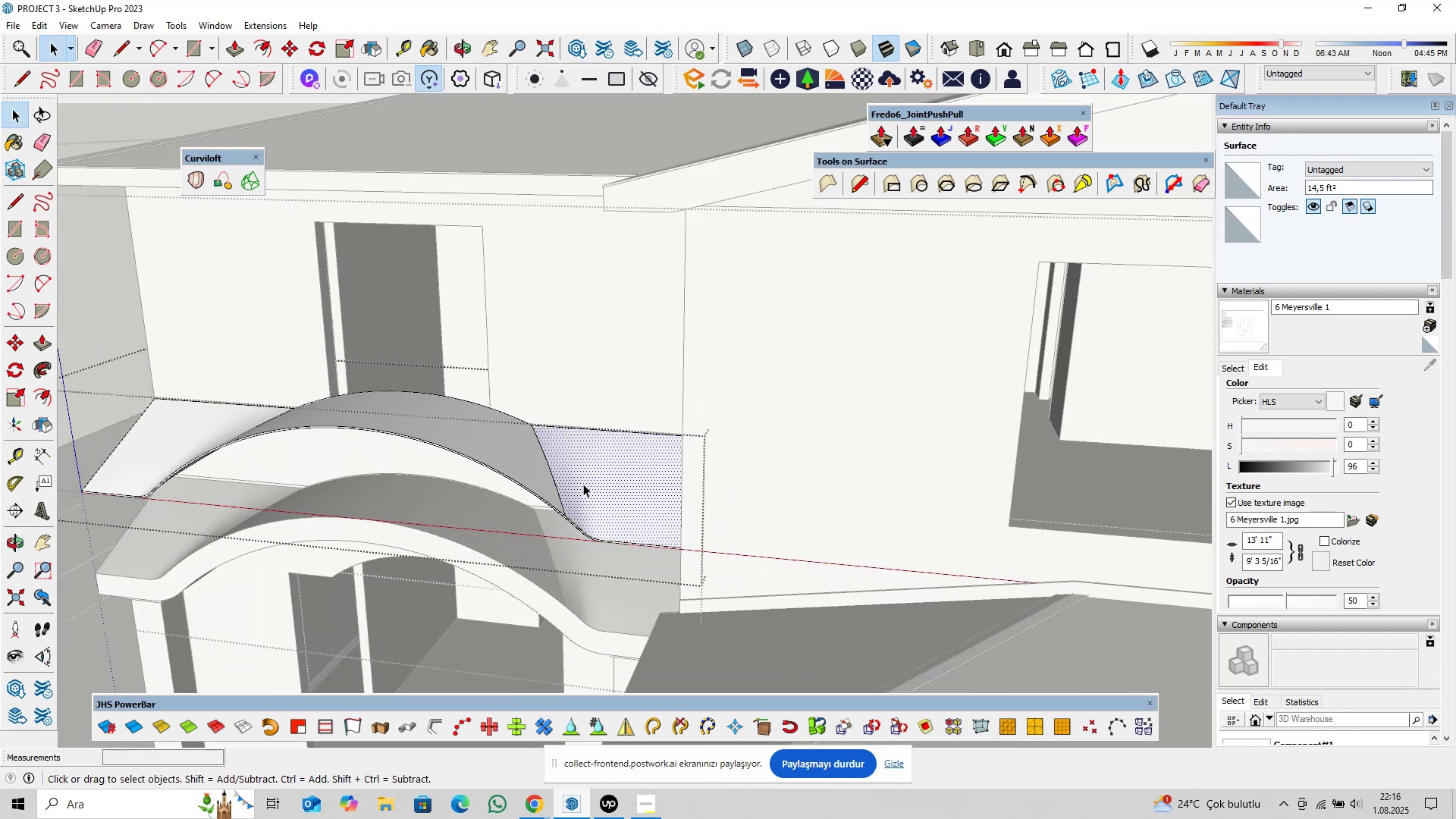 
hold_key(key=ShiftLeft, duration=0.36)
 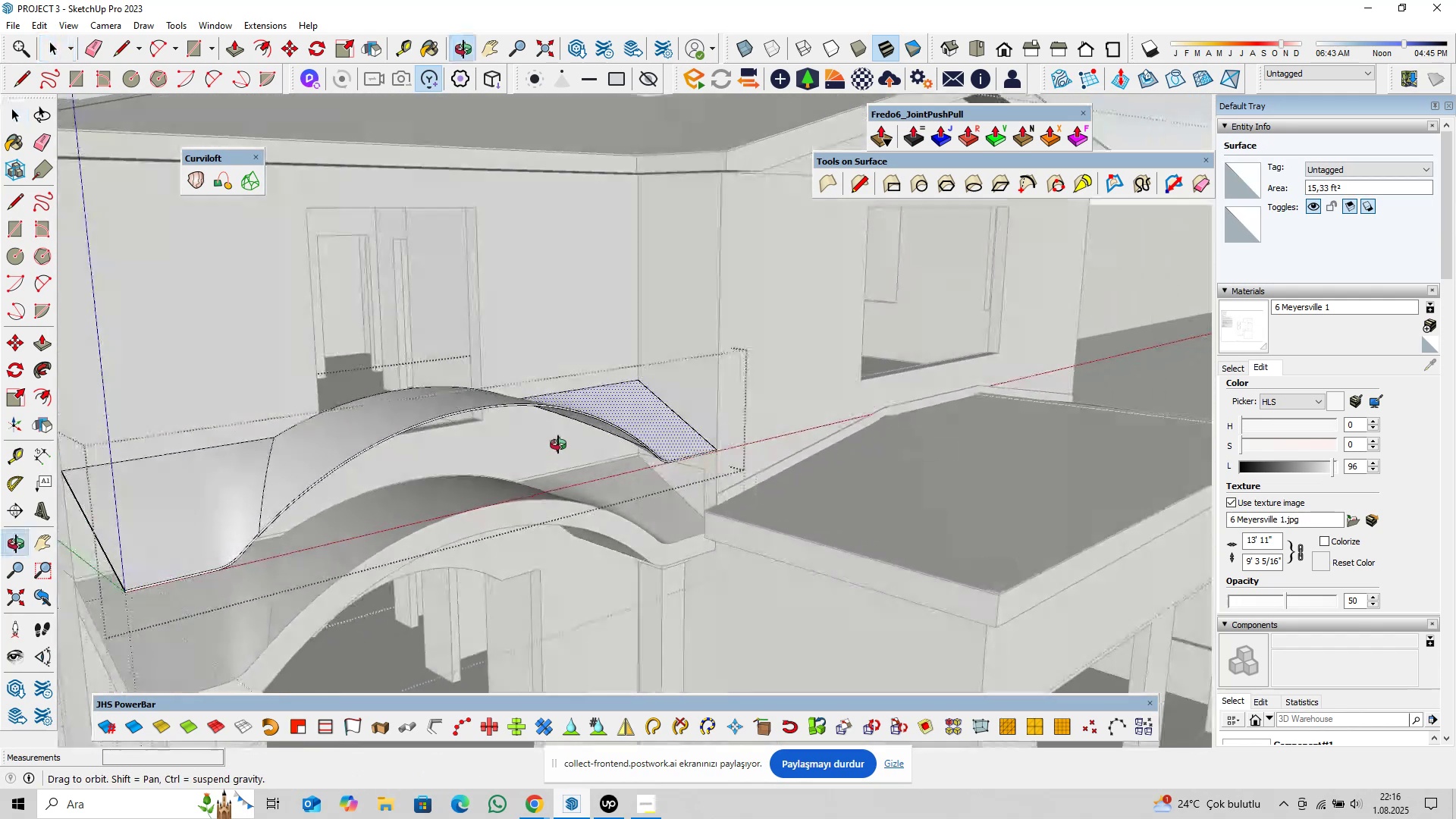 
hold_key(key=ShiftLeft, duration=0.47)
 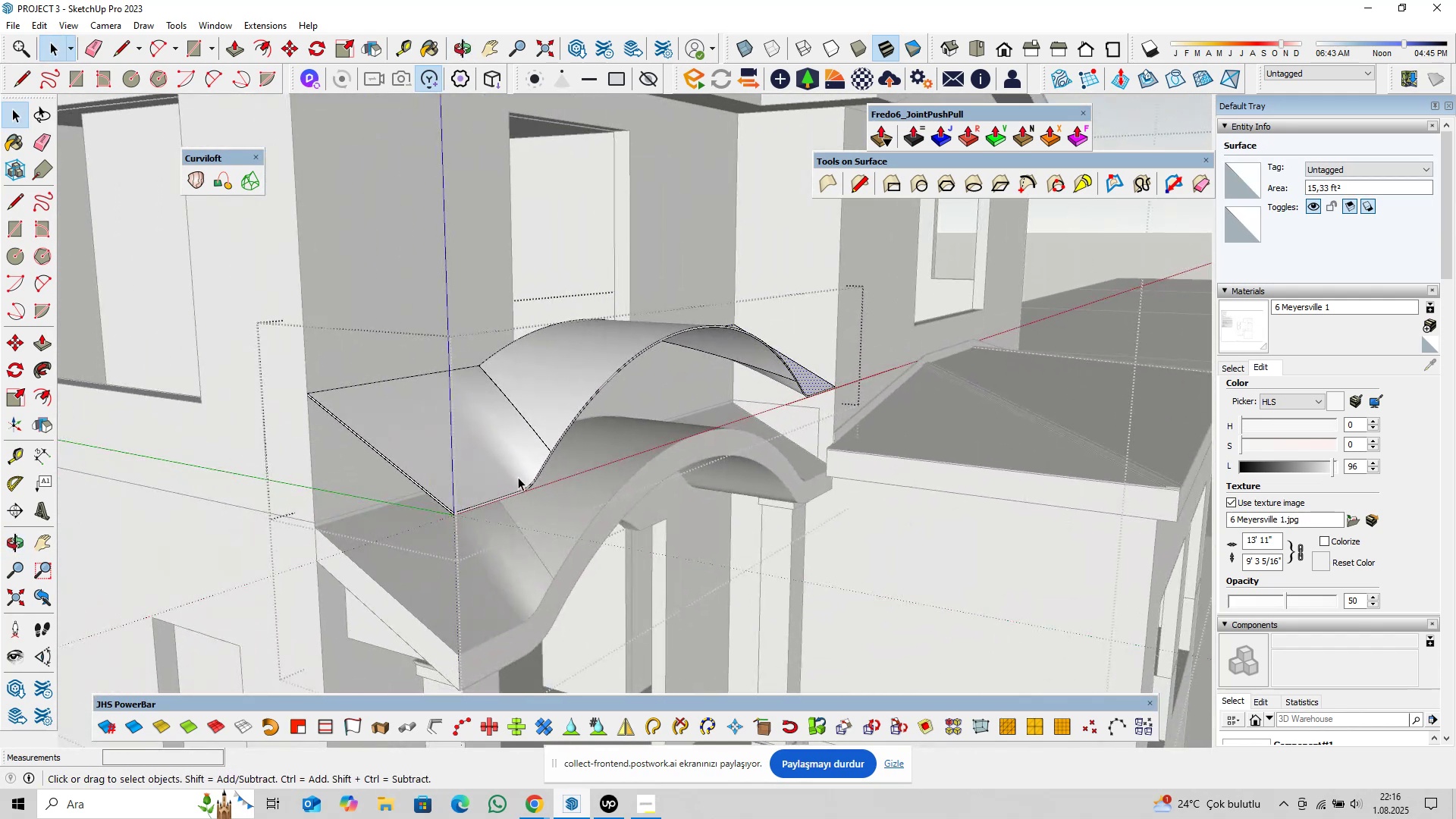 
scroll: coordinate [519, 501], scroll_direction: up, amount: 9.0
 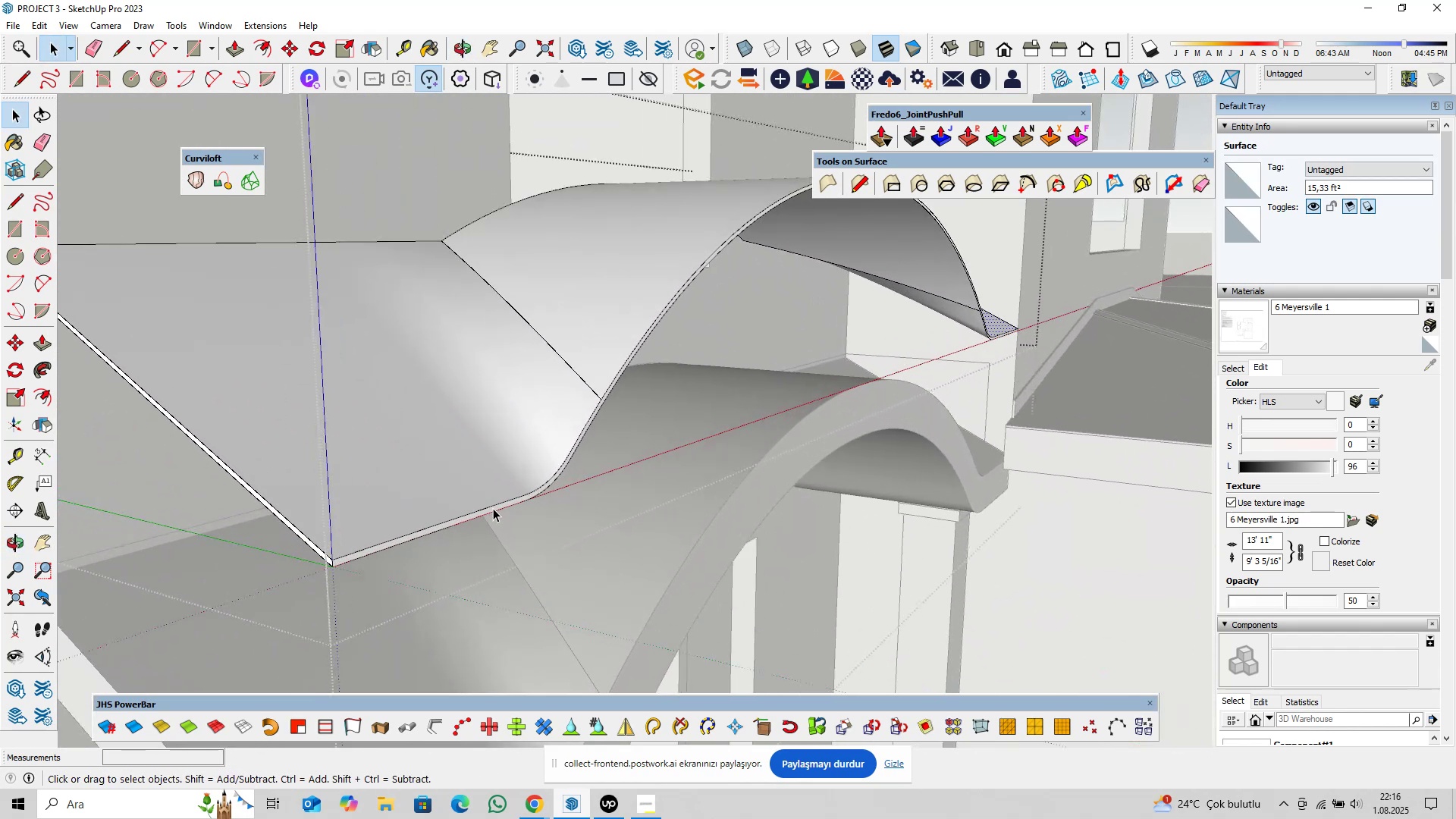 
scroll: coordinate [489, 495], scroll_direction: down, amount: 11.0
 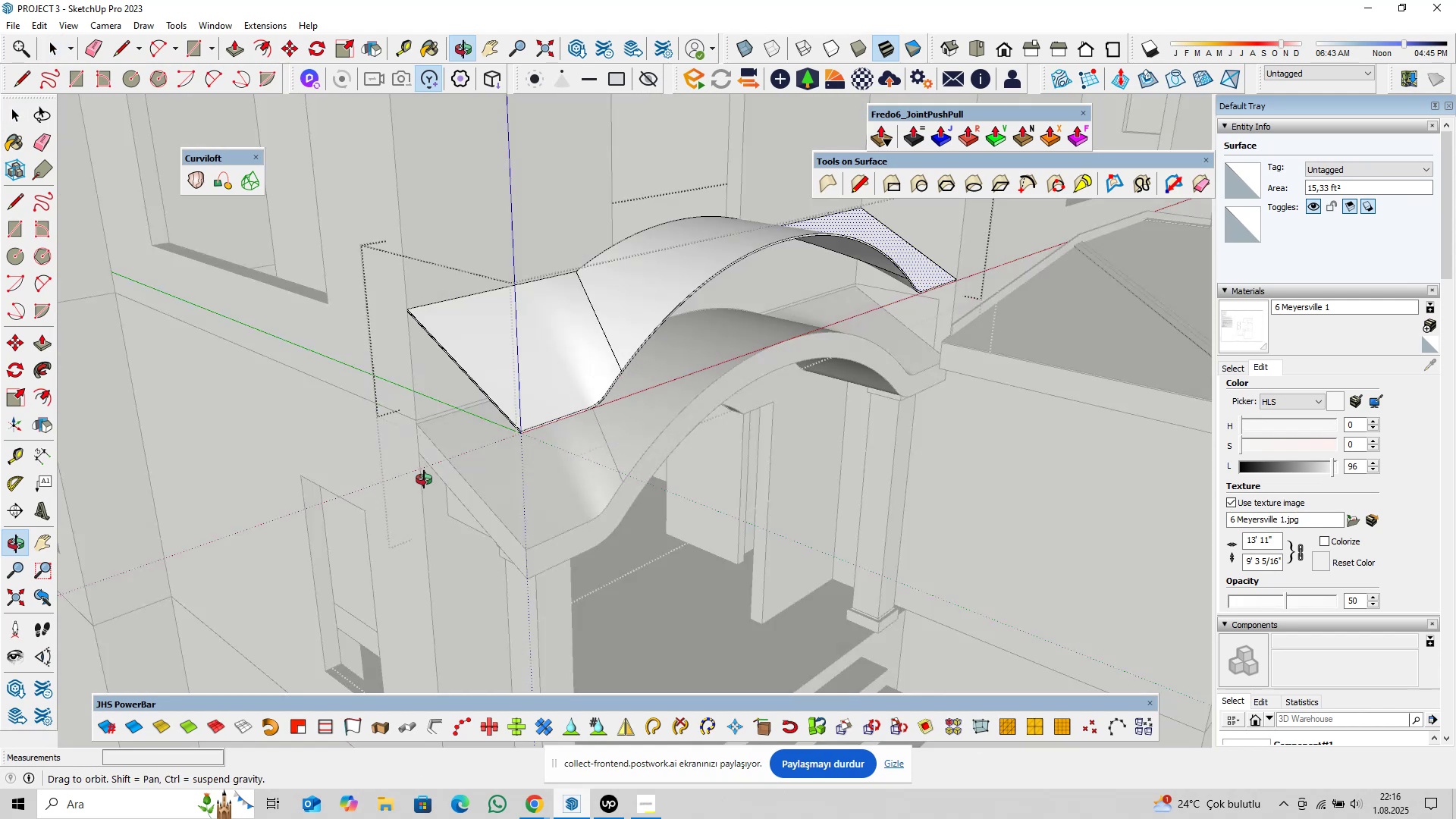 
hold_key(key=ShiftLeft, duration=0.38)
 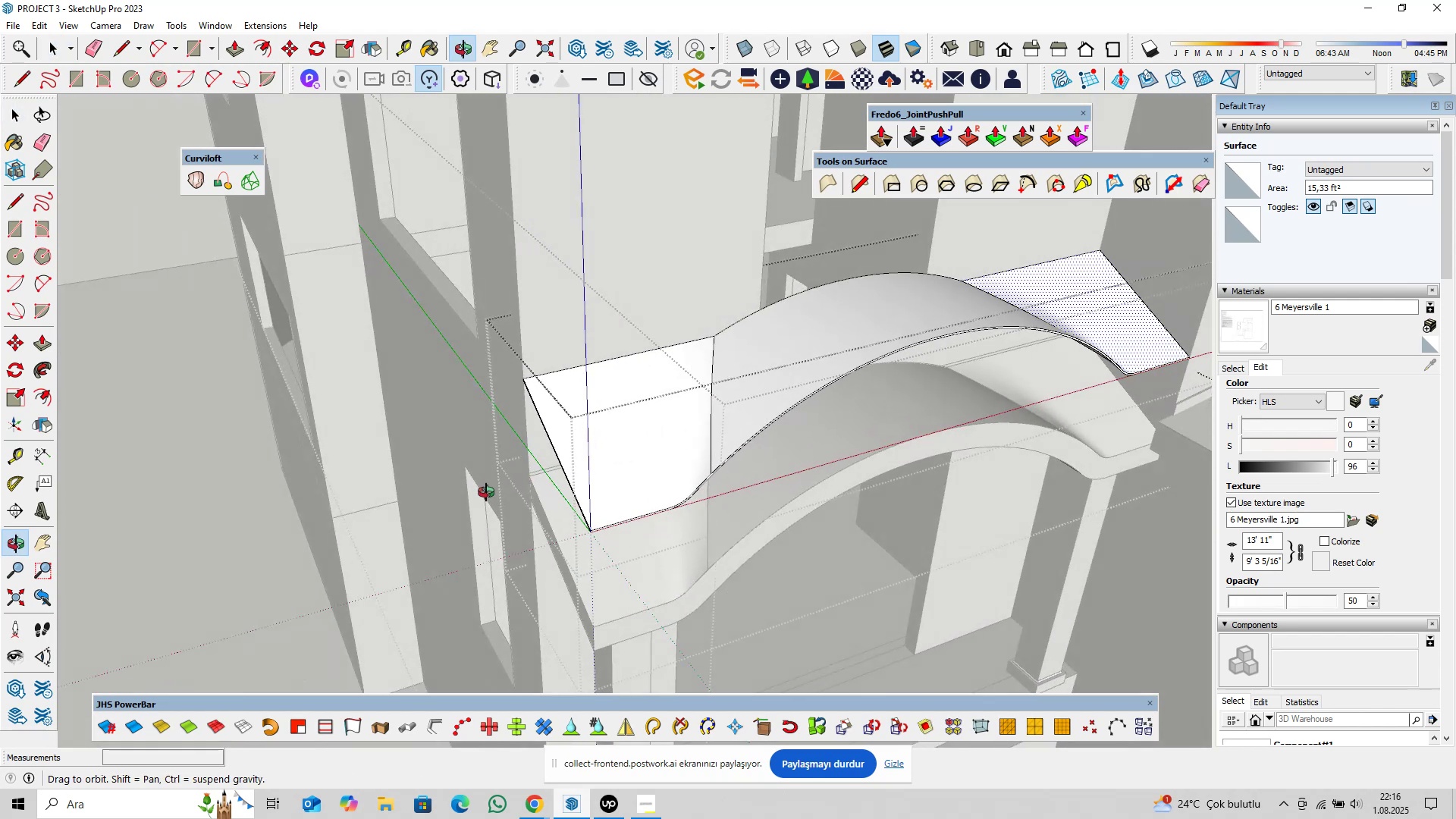 
key(Shift+ShiftLeft)
 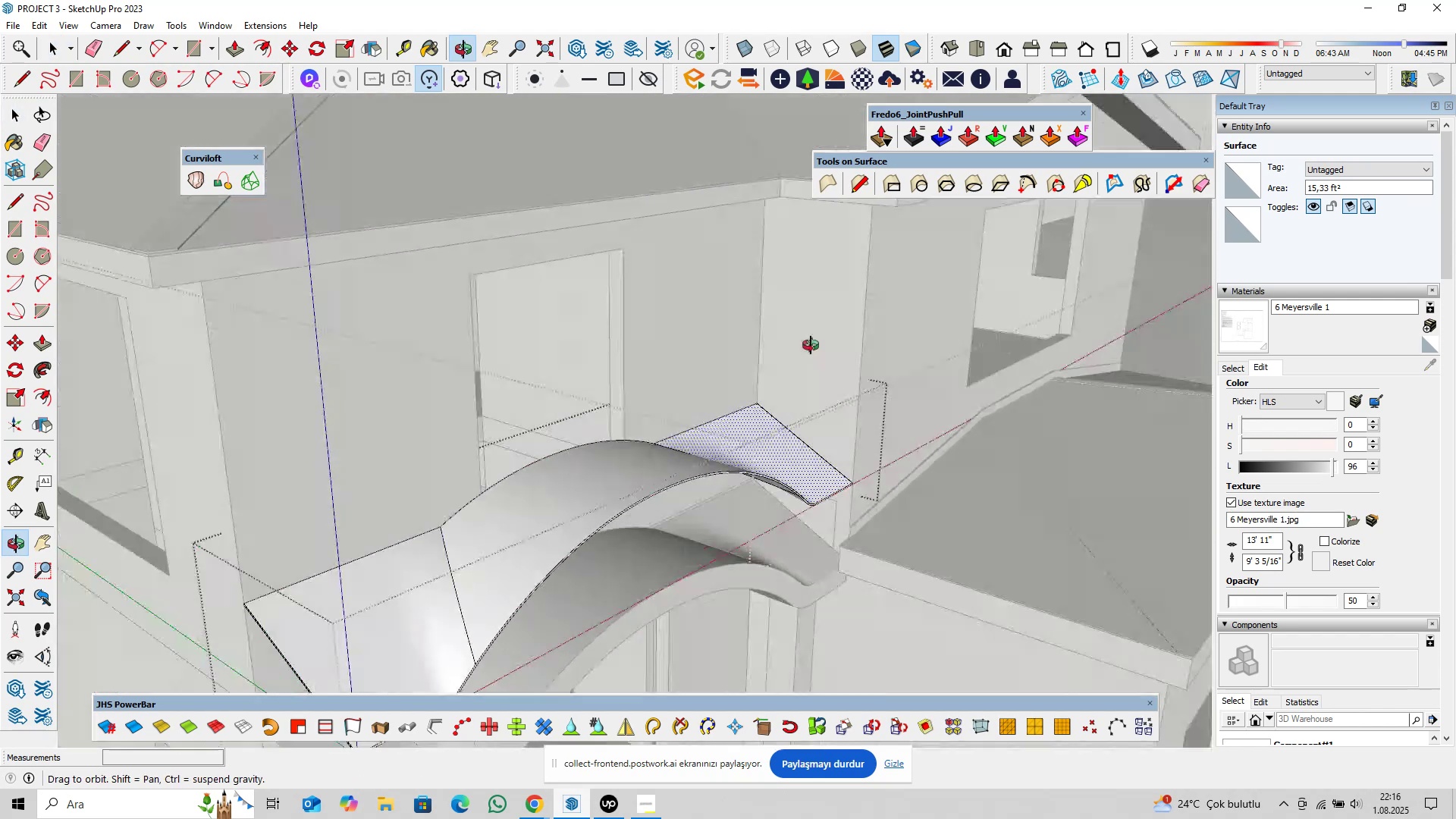 
hold_key(key=ShiftLeft, duration=0.41)
 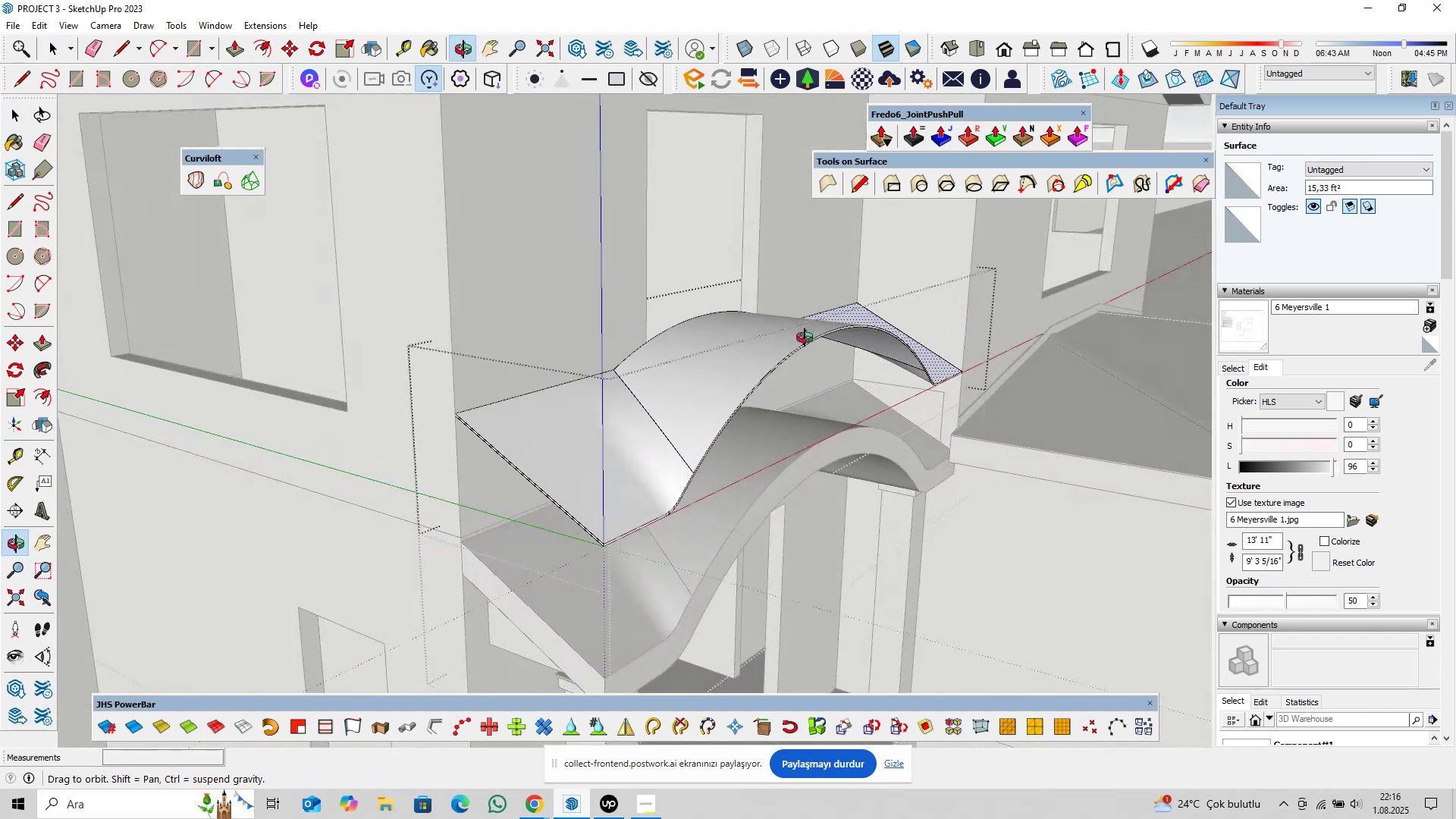 
scroll: coordinate [682, 459], scroll_direction: up, amount: 7.0
 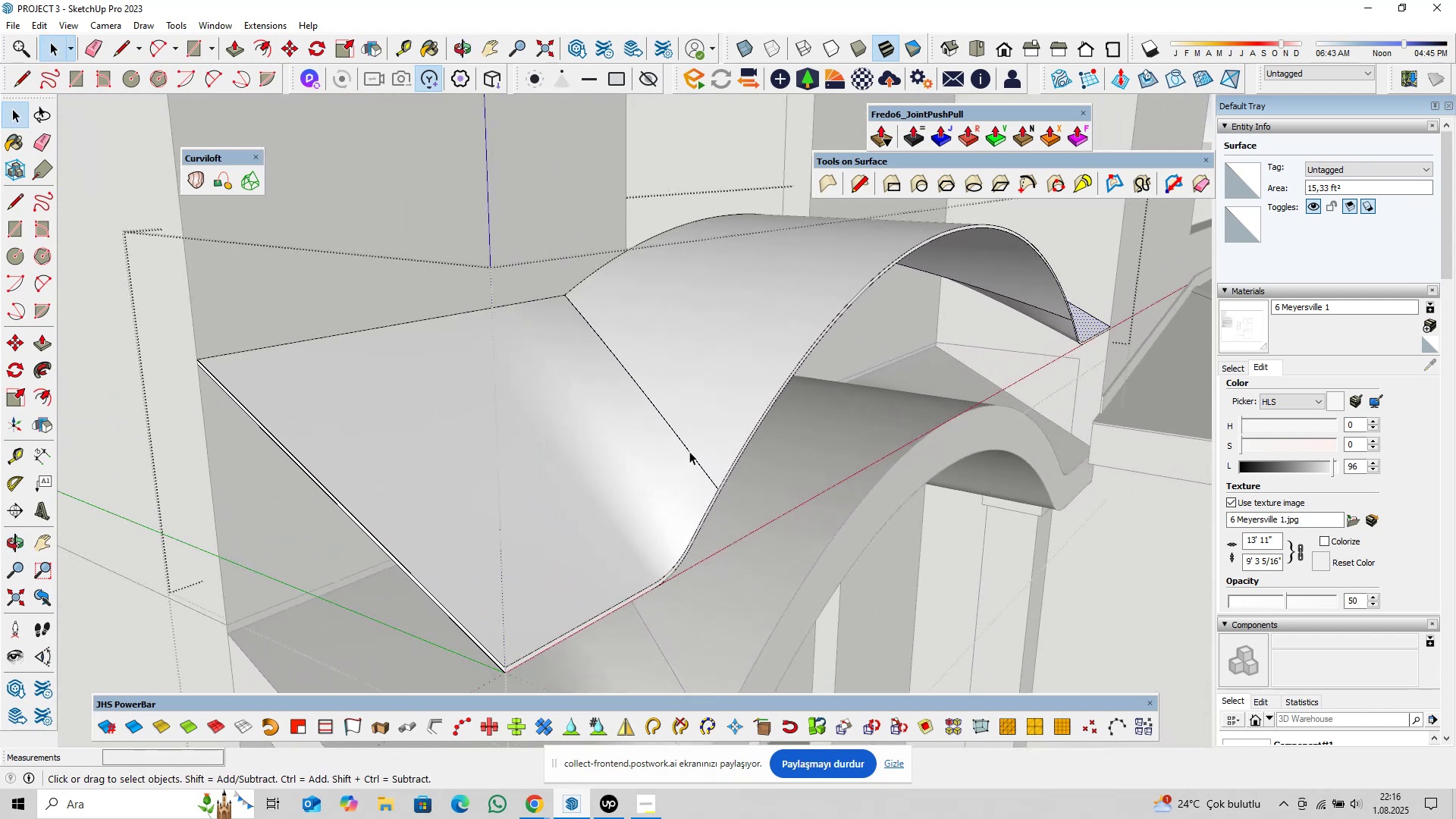 
left_click([689, 451])
 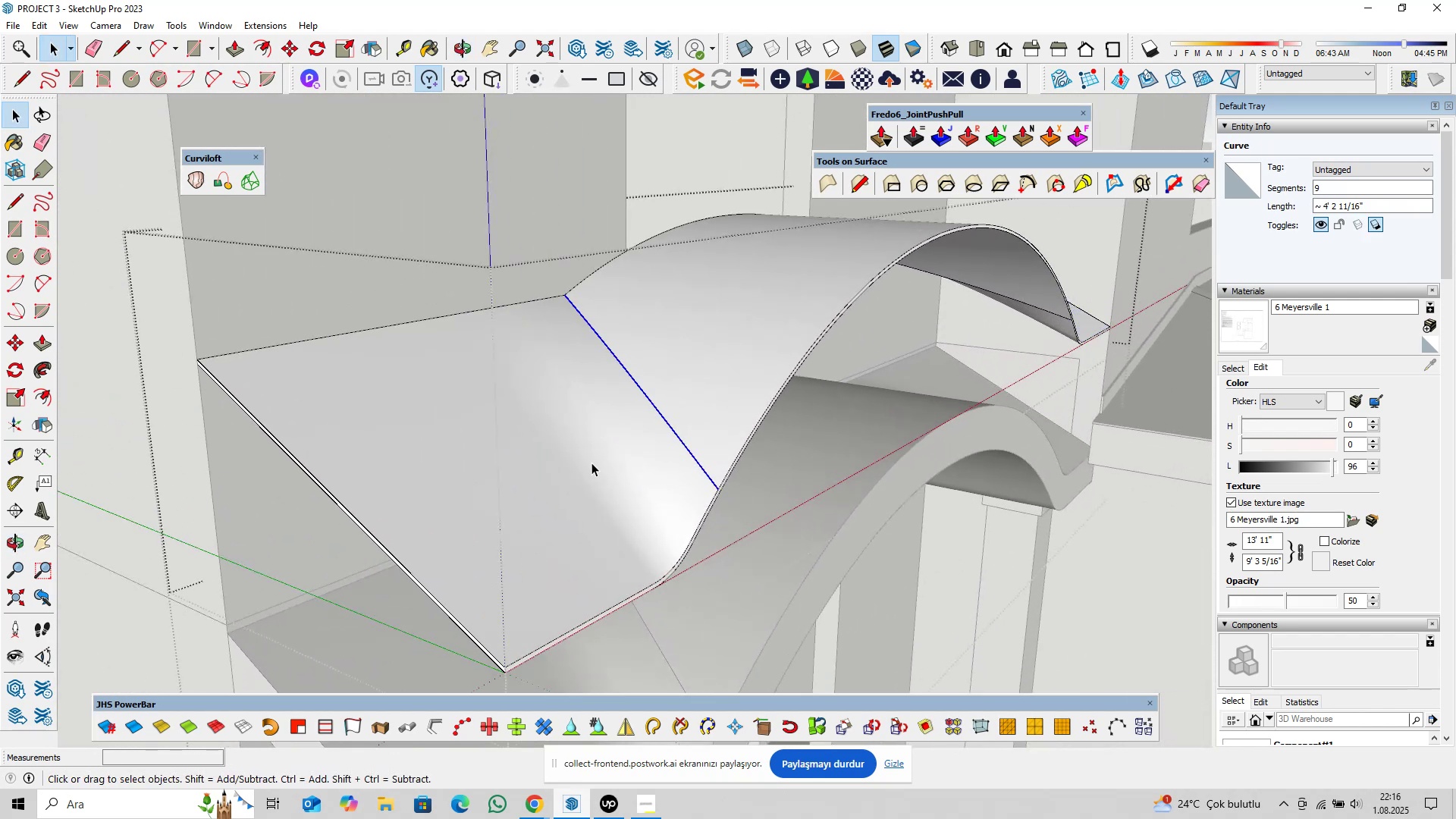 
hold_key(key=ShiftLeft, duration=0.36)
 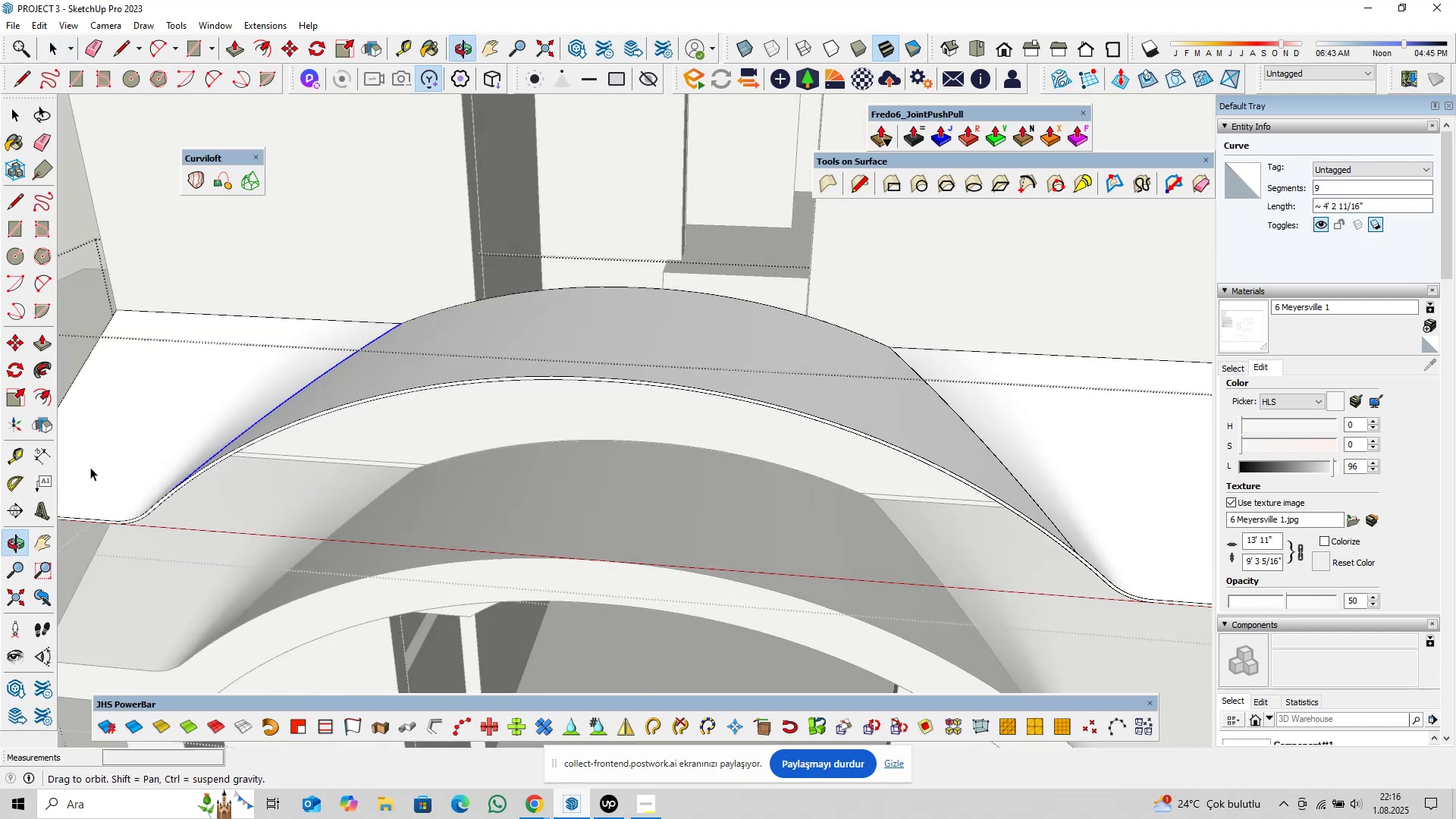 
hold_key(key=ShiftLeft, duration=0.3)
 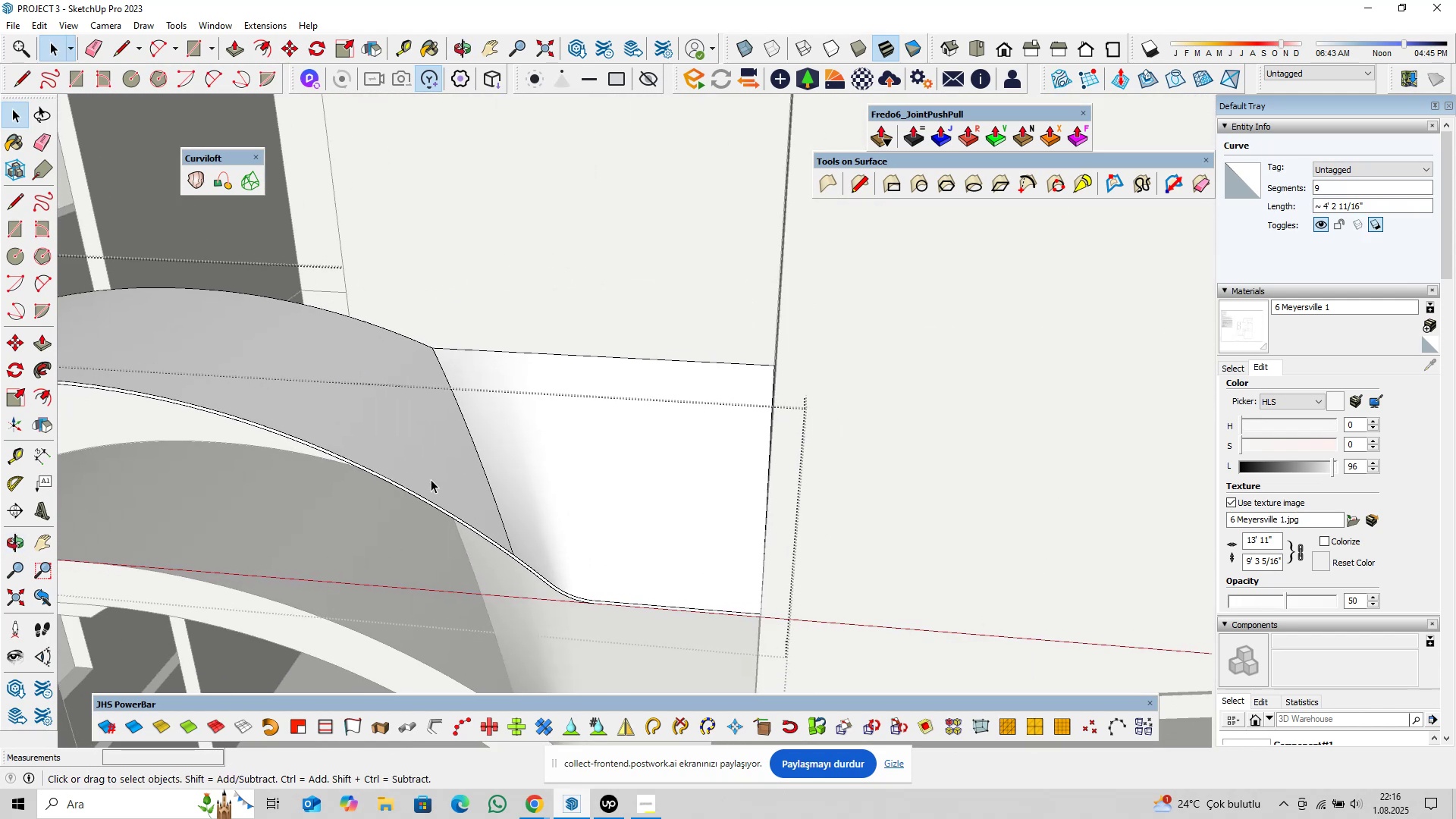 
hold_key(key=ControlLeft, duration=0.89)
left_click([485, 465])
 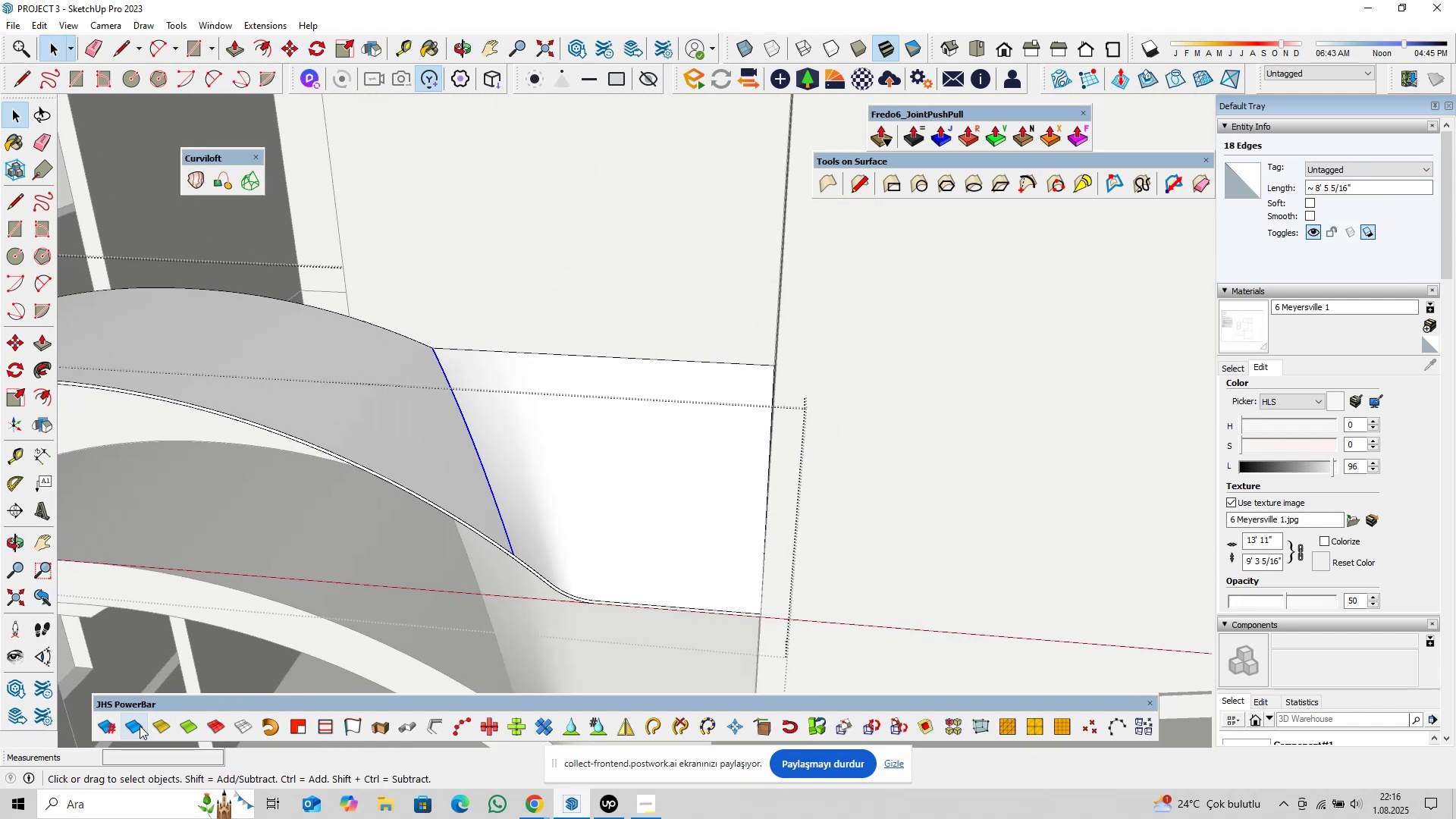 
double_click([560, 503])
 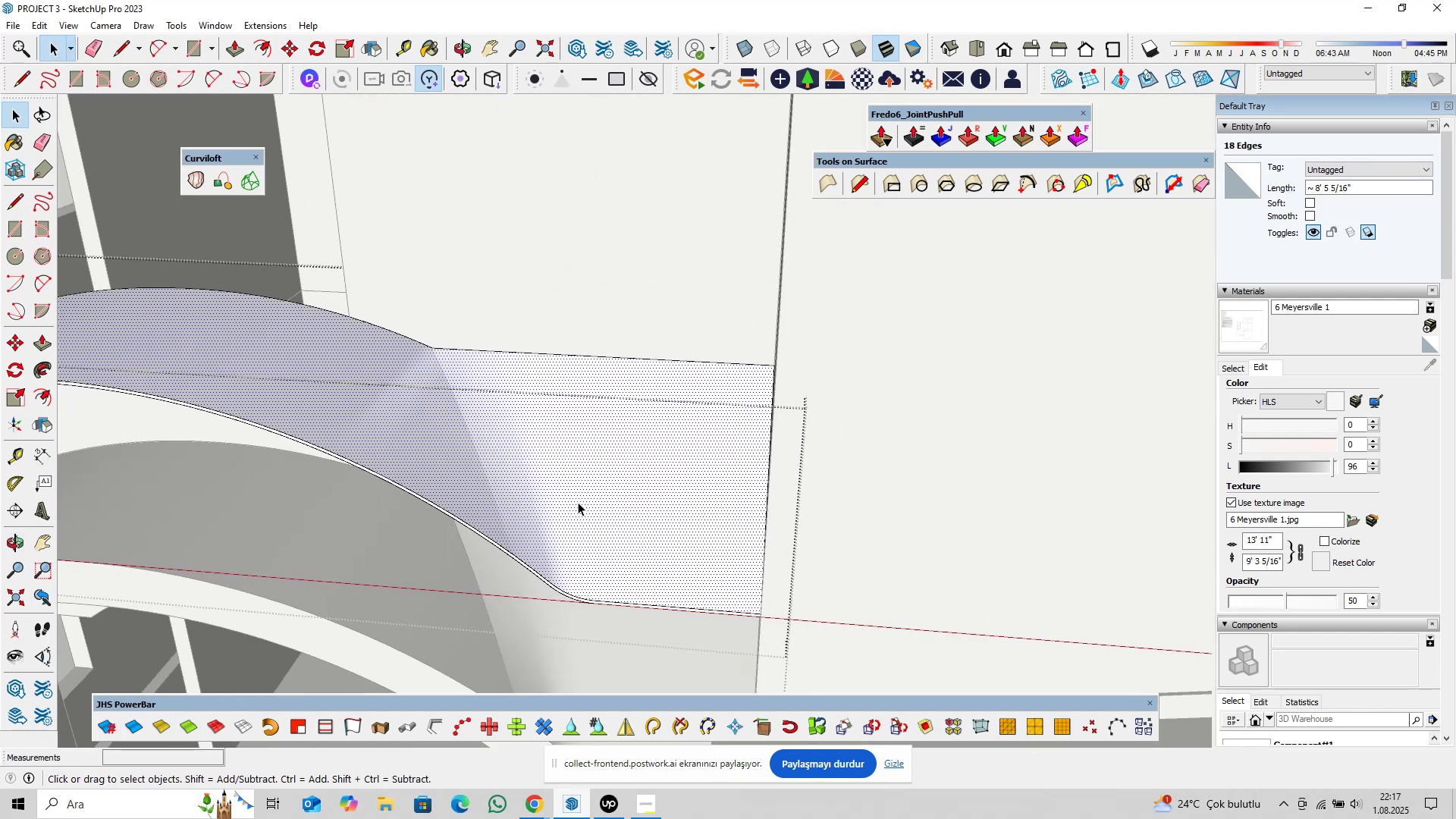 
scroll: coordinate [551, 494], scroll_direction: down, amount: 5.0
 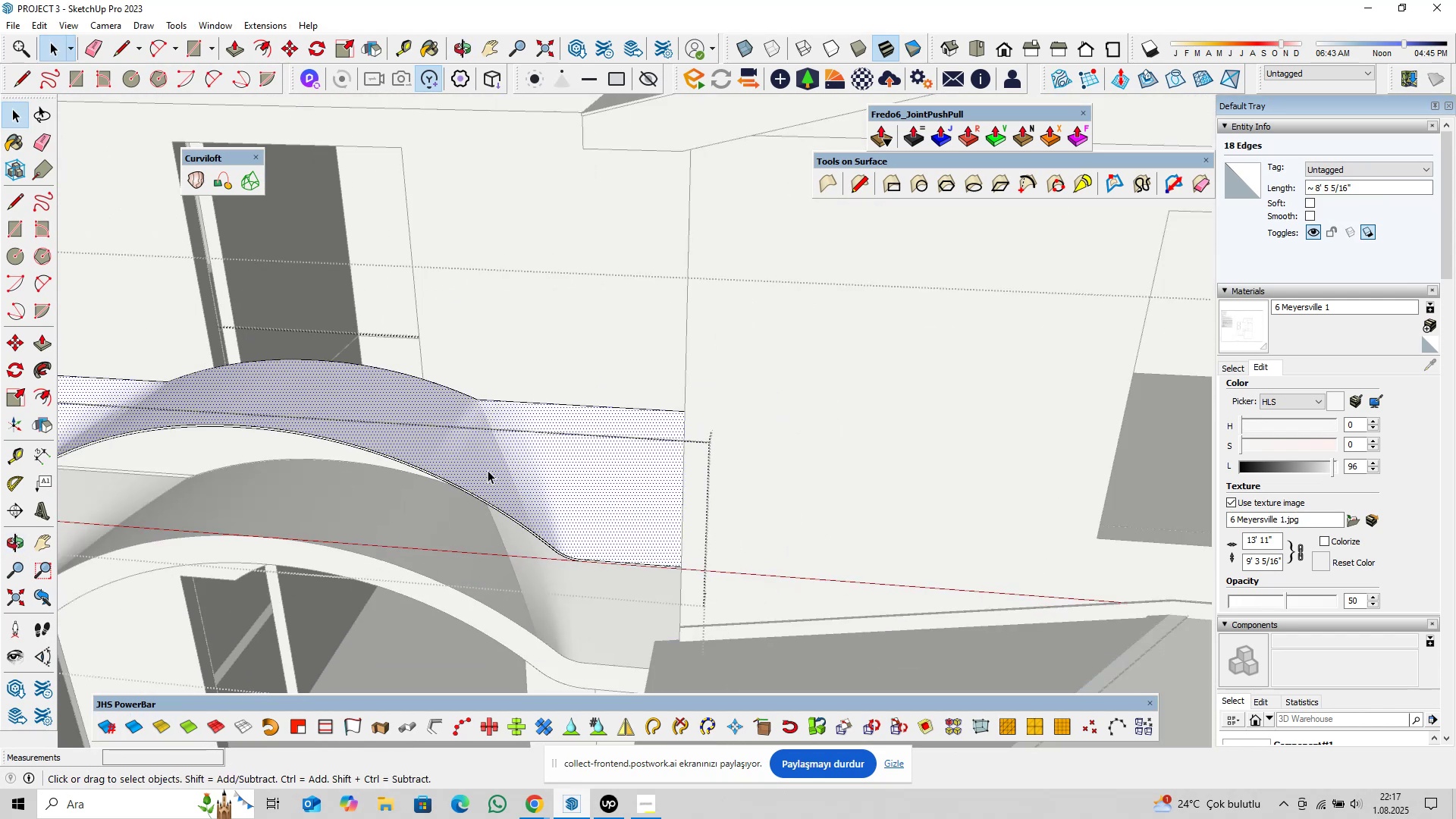 
hold_key(key=ShiftLeft, duration=0.43)
 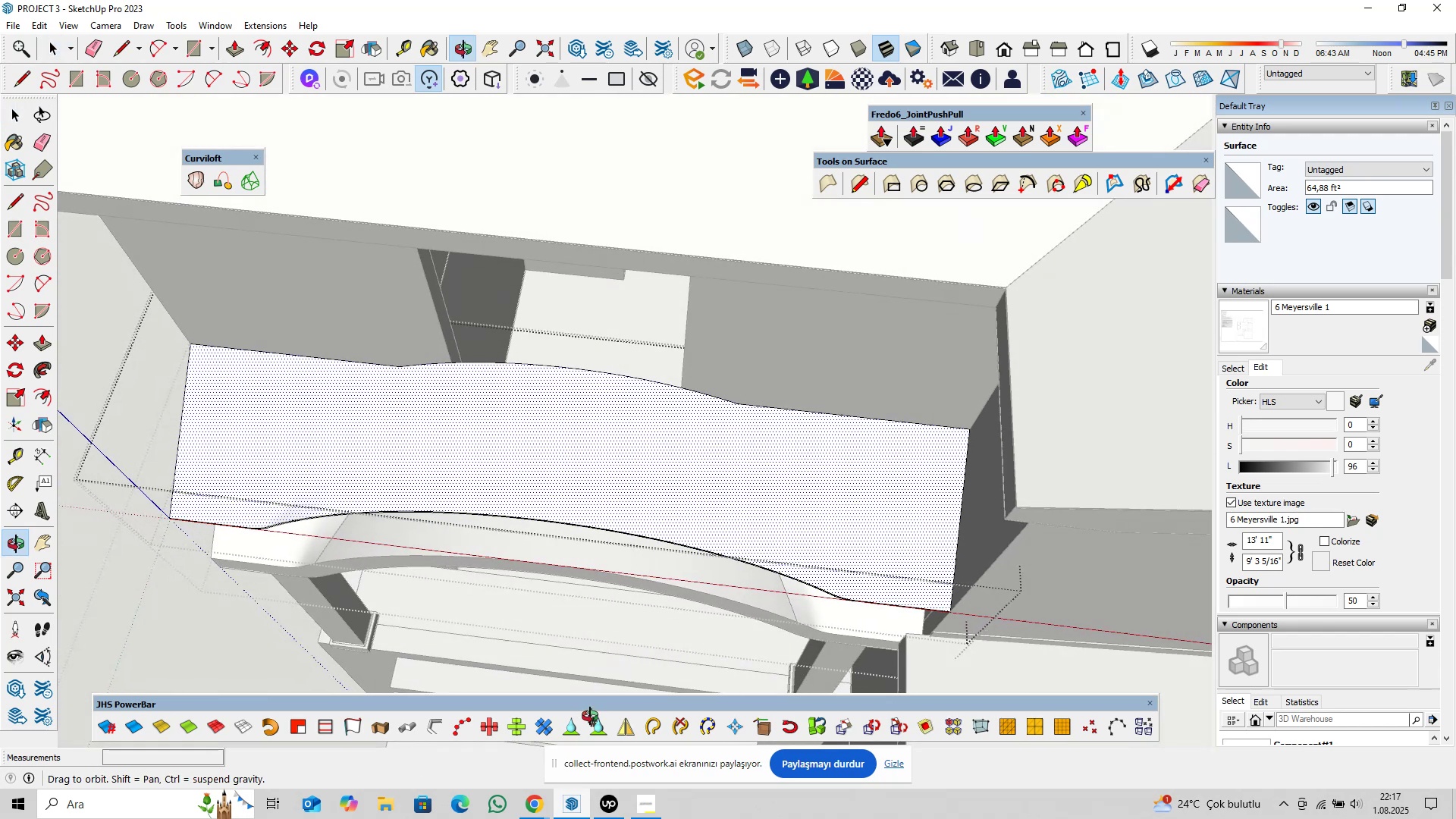 
key(Control+Z)
 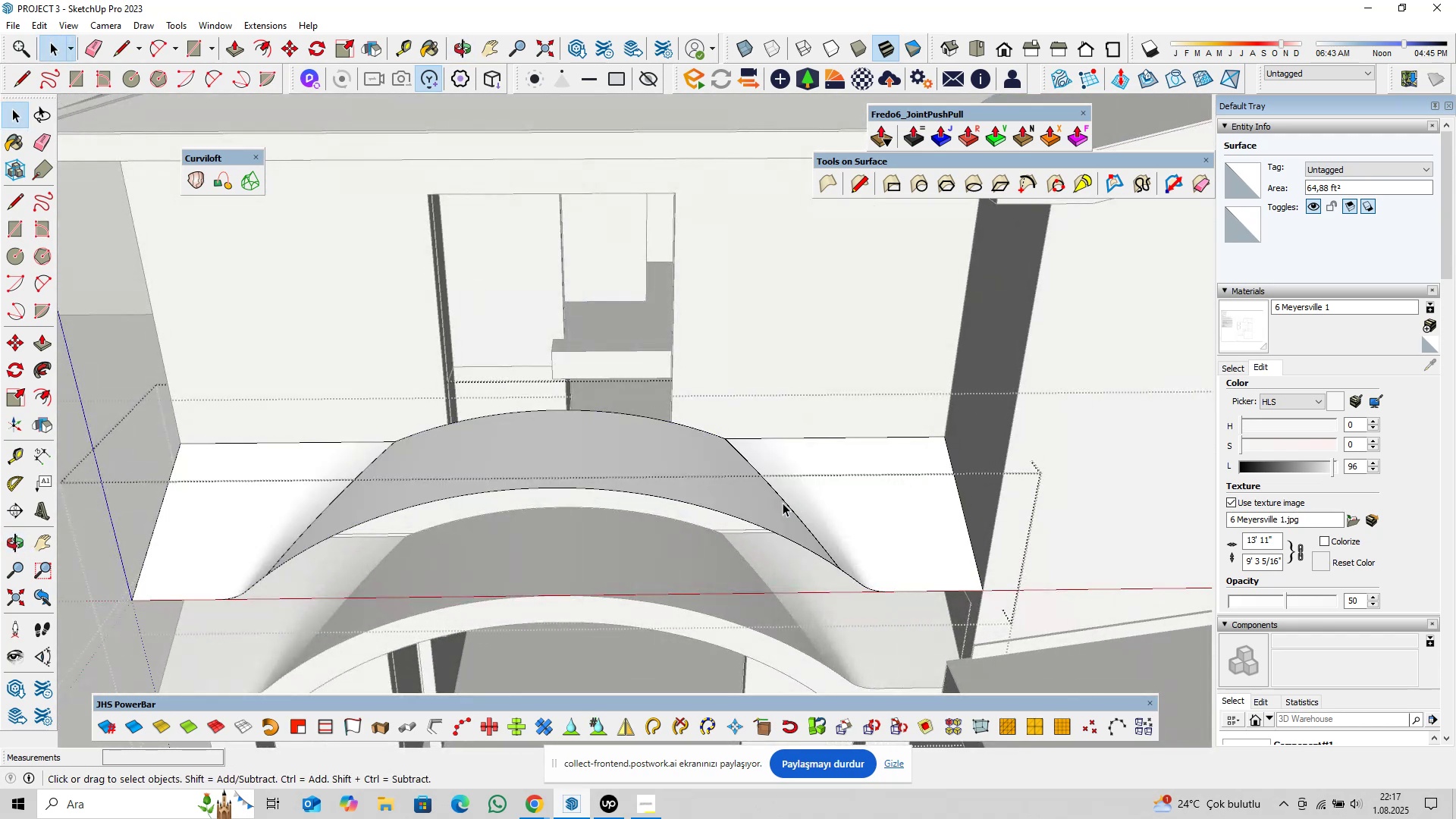 
scroll: coordinate [770, 504], scroll_direction: down, amount: 4.0
 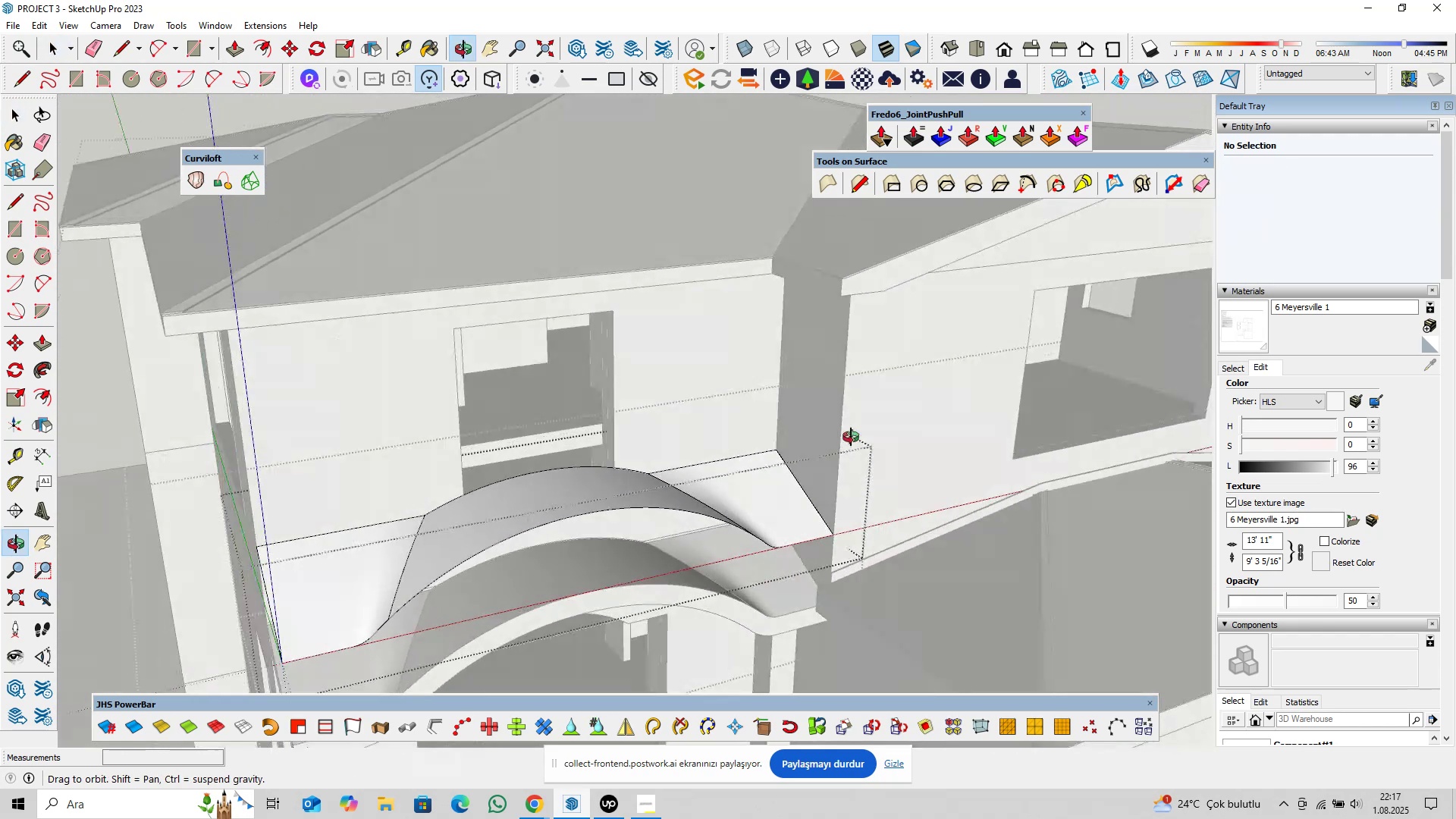 
hold_key(key=ShiftLeft, duration=0.41)
 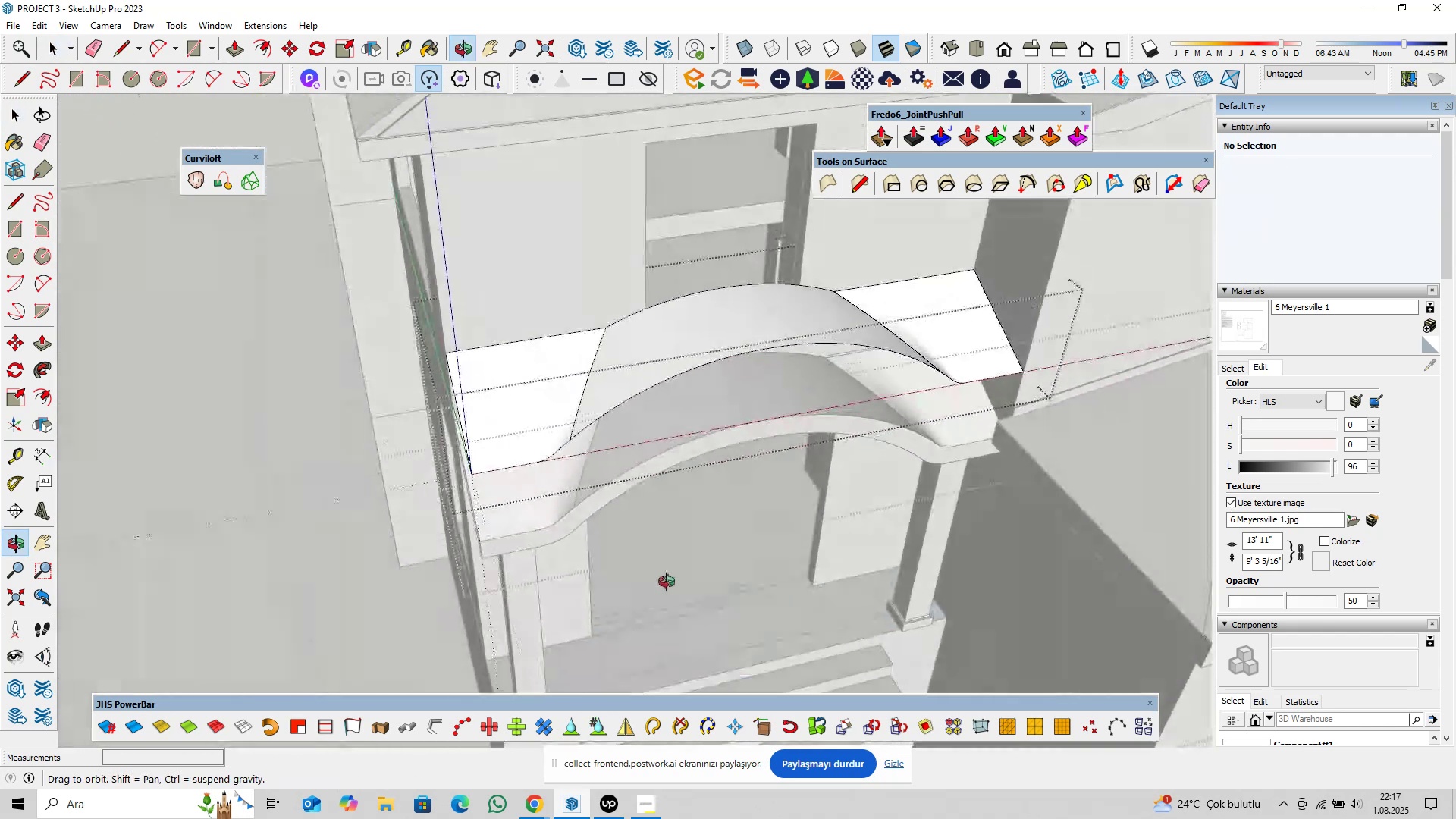 
key(Shift+ShiftLeft)
 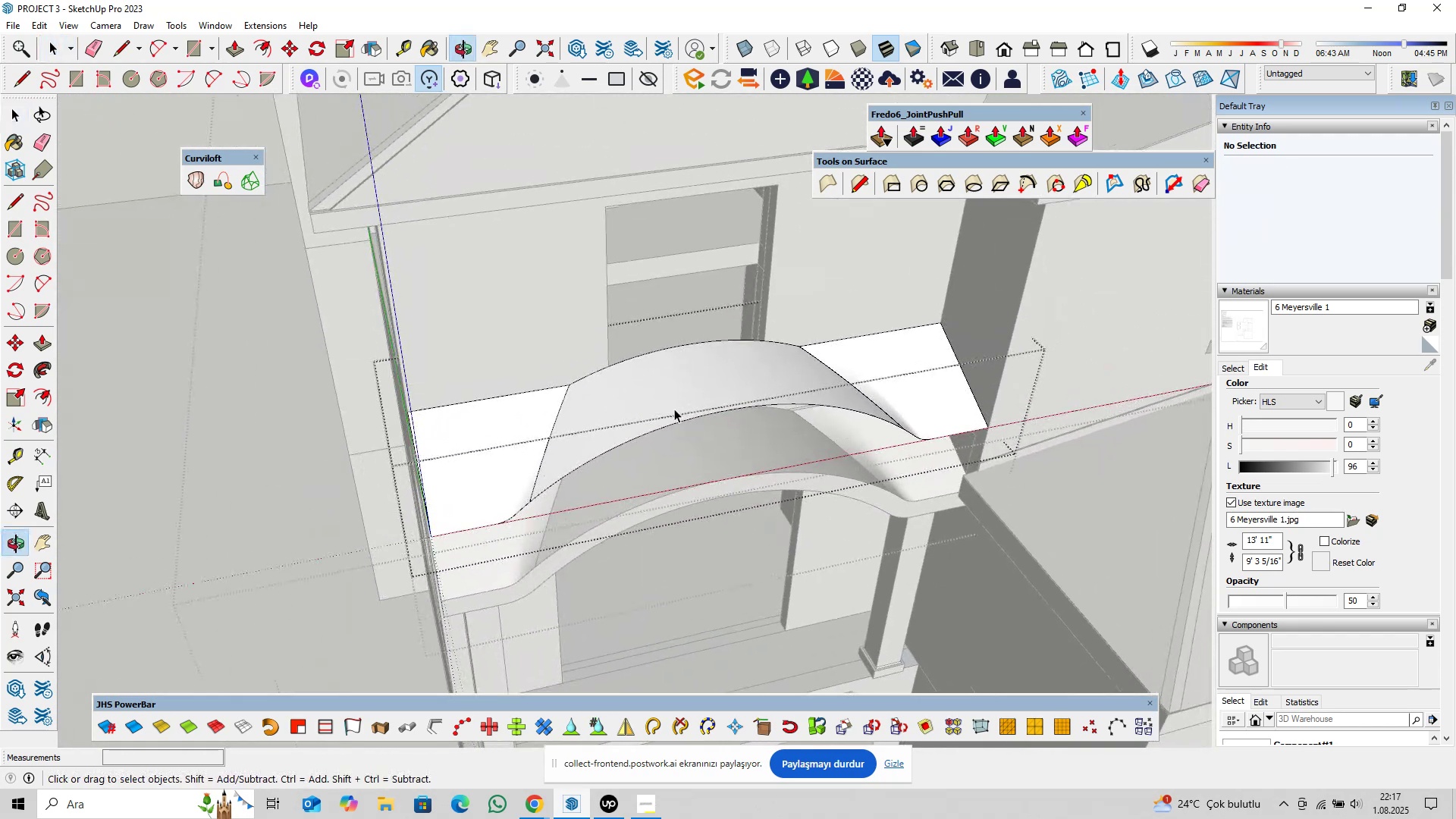 
left_click([673, 403])
 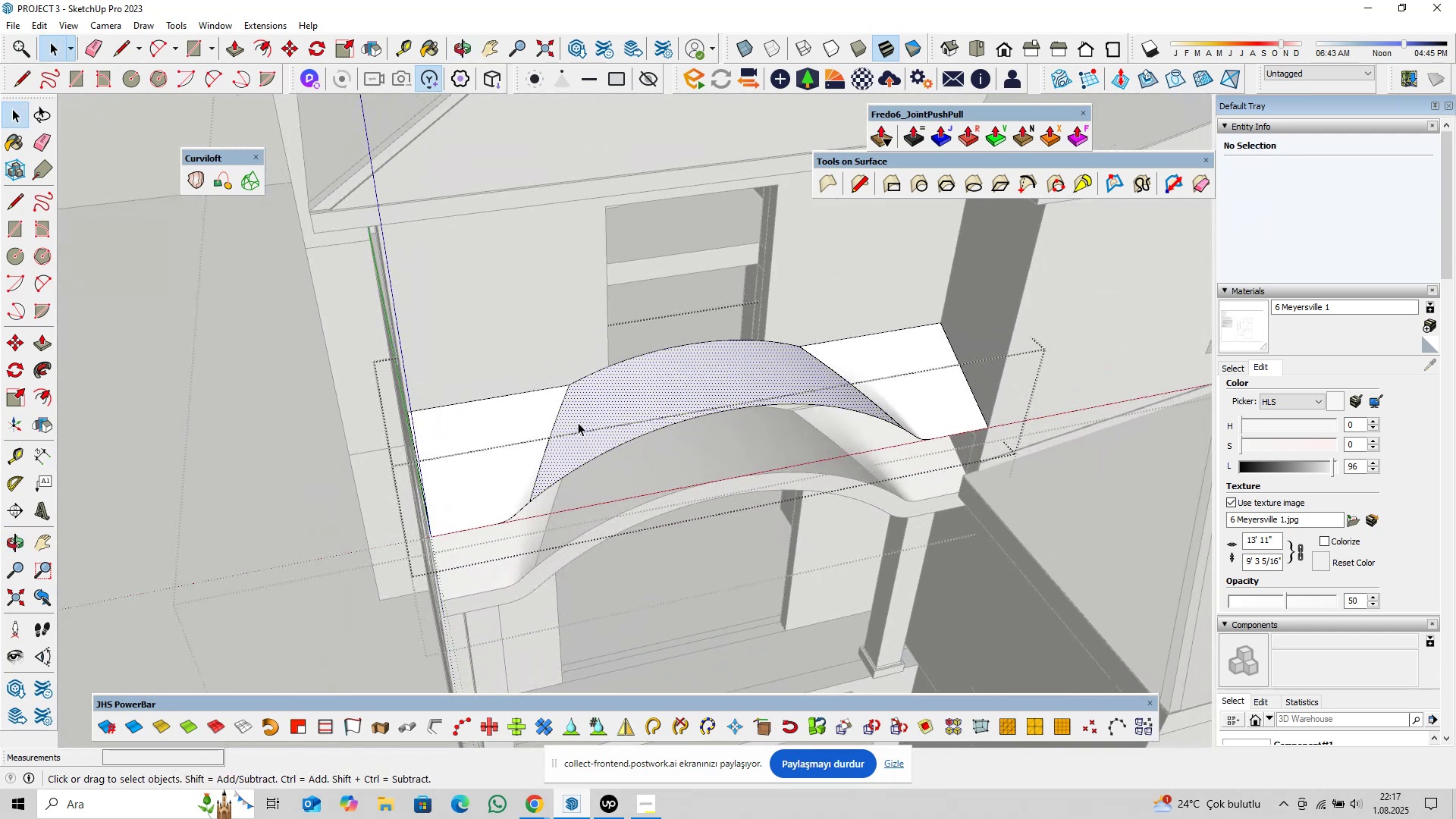 
scroll: coordinate [567, 422], scroll_direction: up, amount: 4.0
 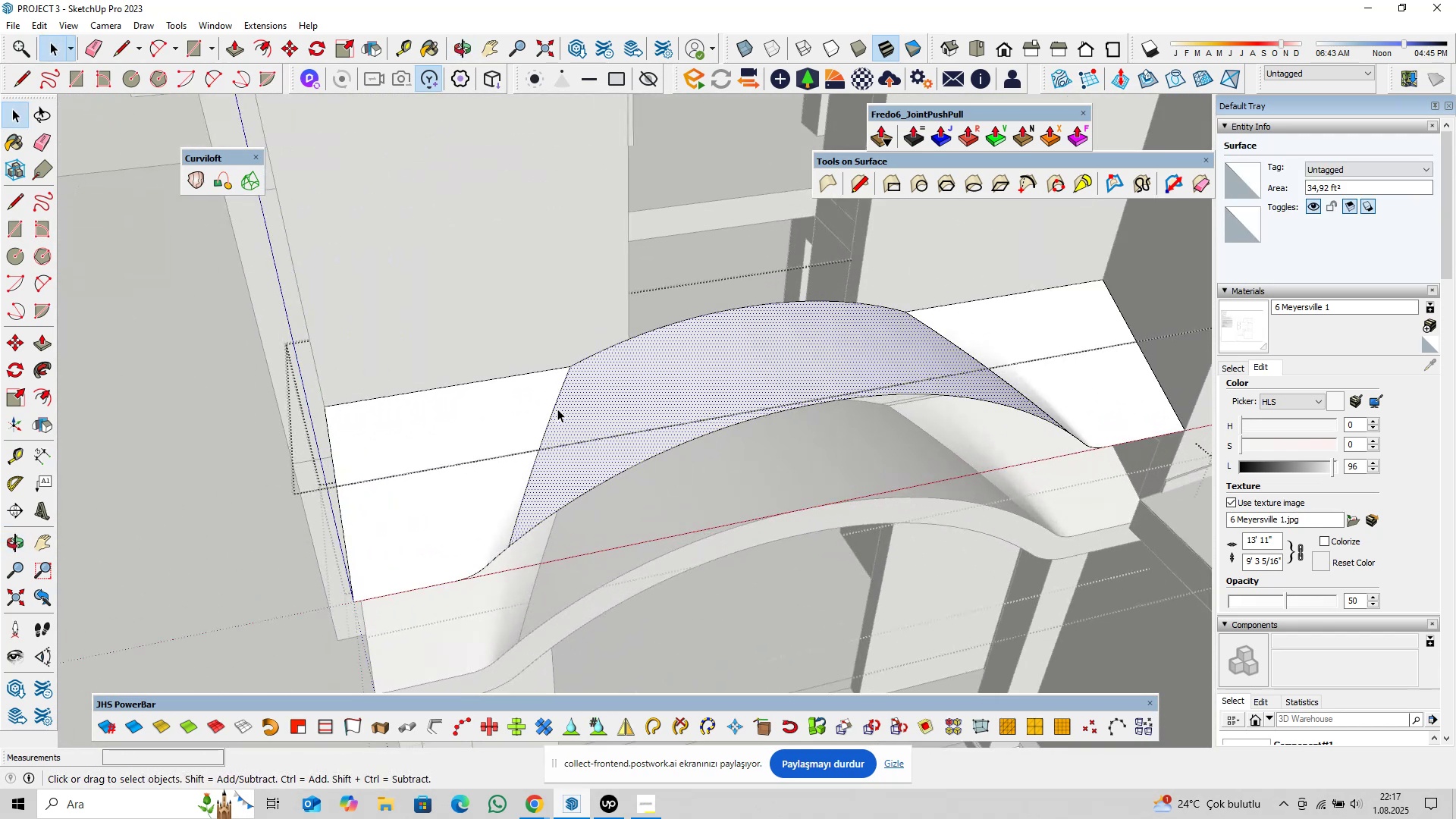 
left_click([555, 408])
 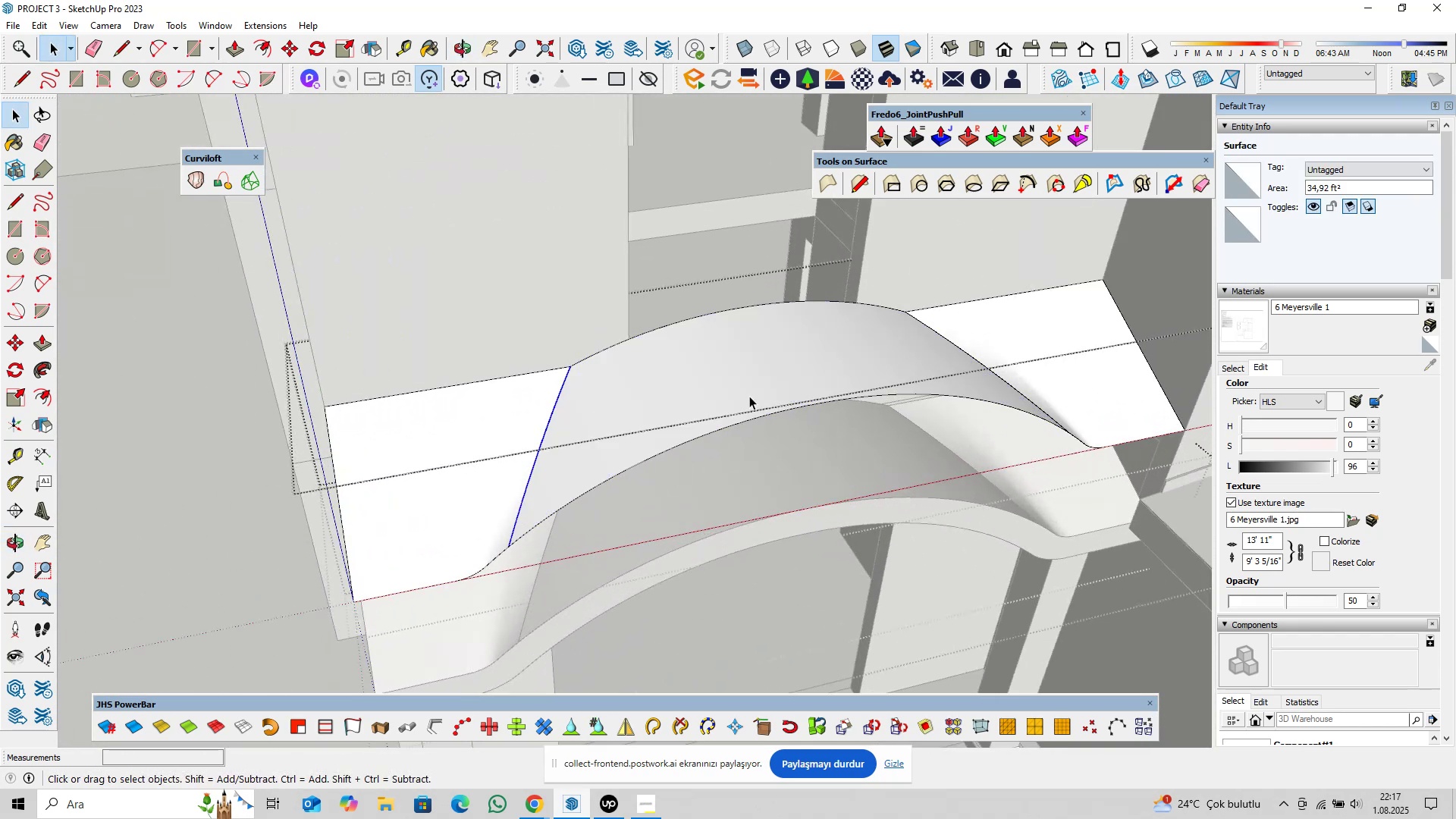 
key(Shift+ShiftLeft)
 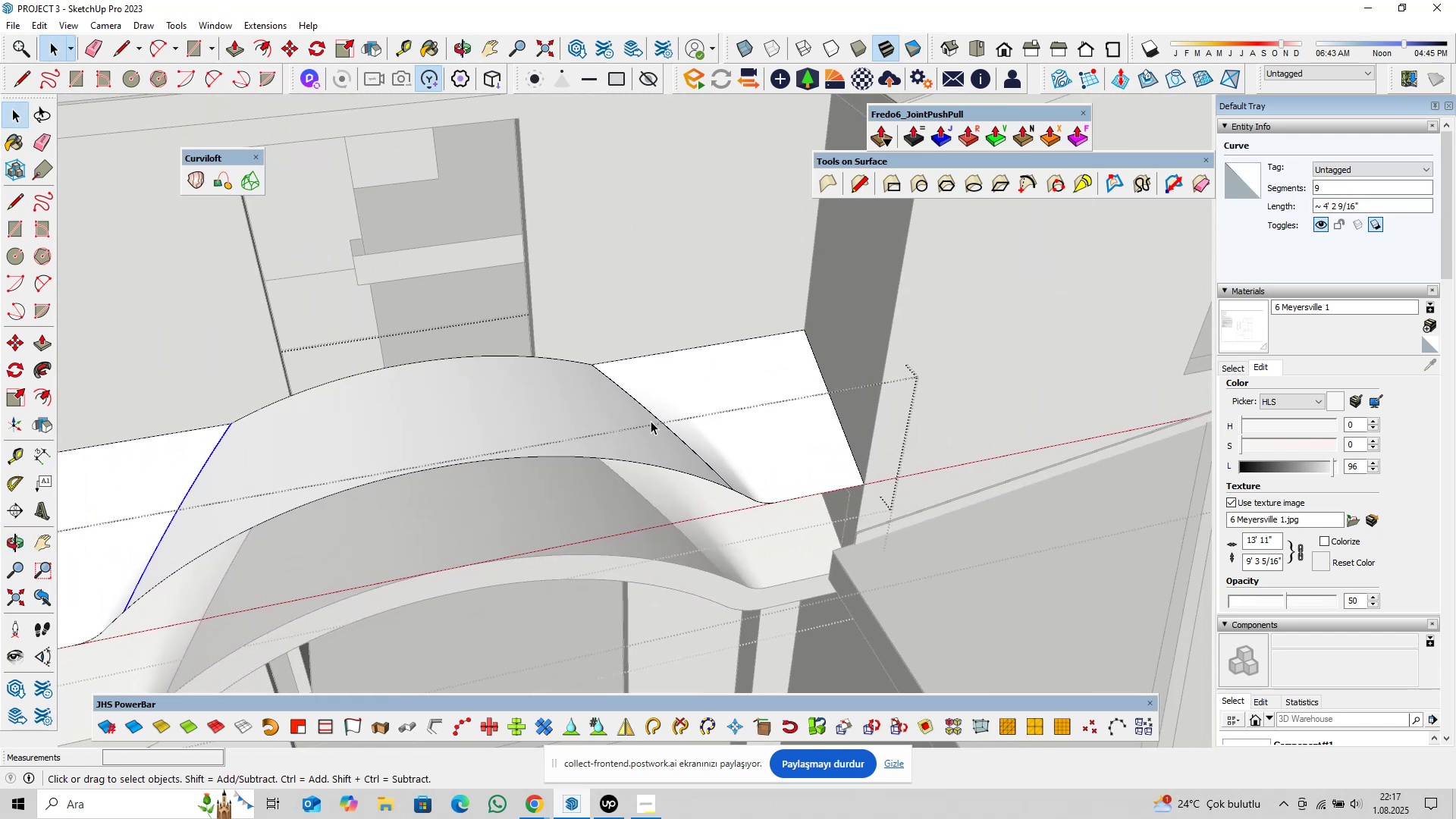 
hold_key(key=ControlLeft, duration=0.44)
left_click([661, 421])
 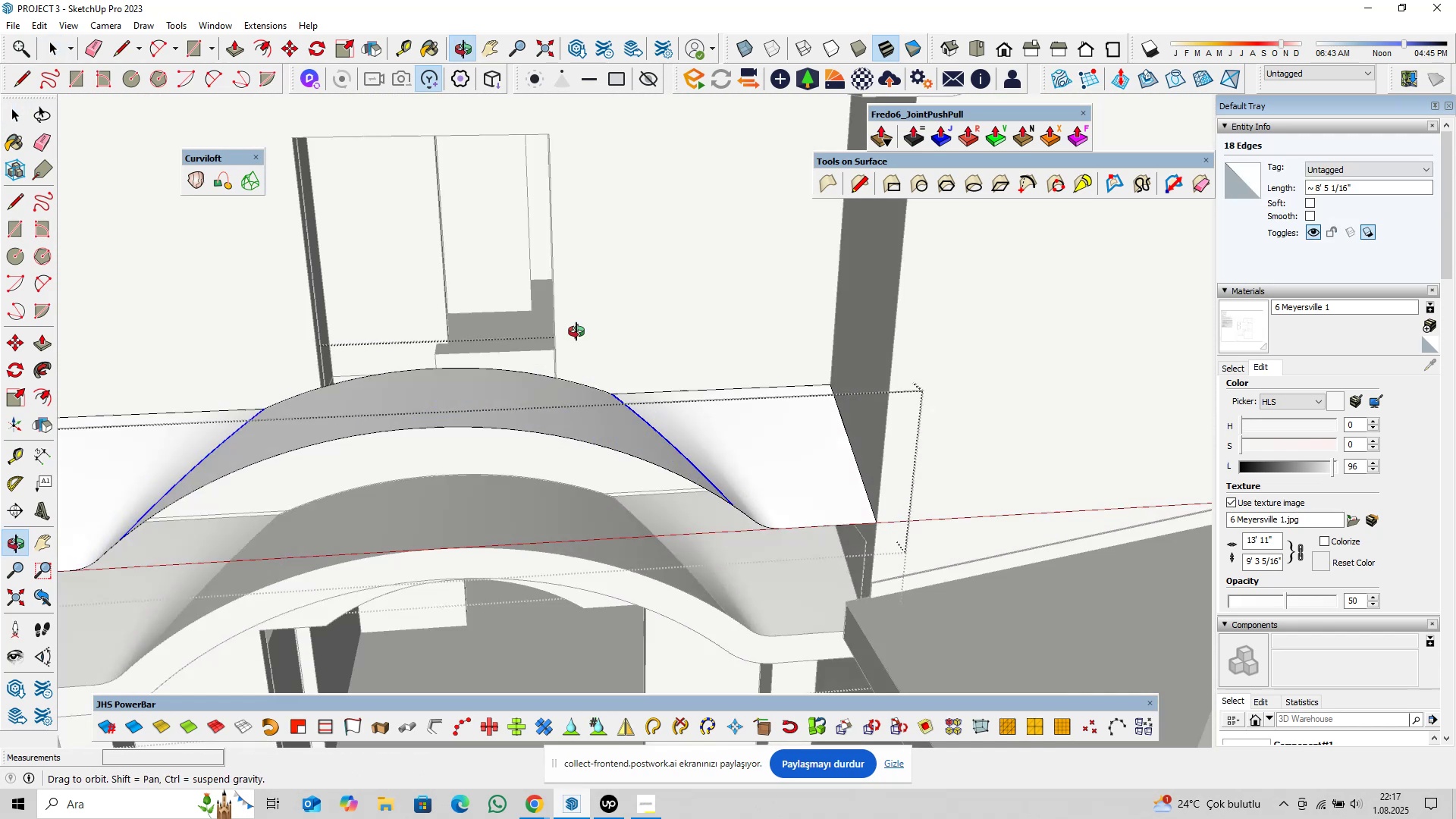 
scroll: coordinate [742, 512], scroll_direction: up, amount: 10.0
 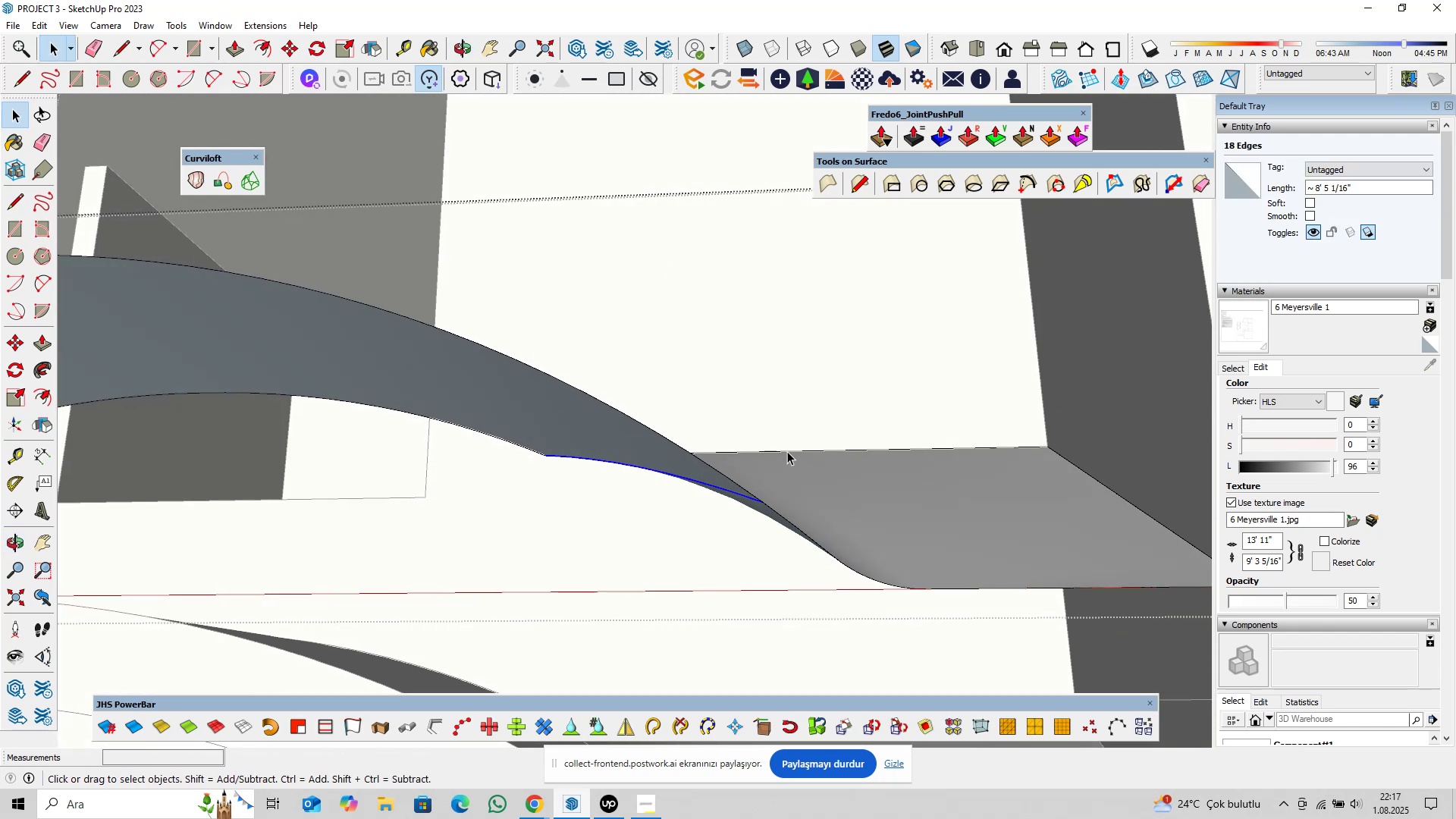 
scroll: coordinate [713, 538], scroll_direction: down, amount: 5.0
 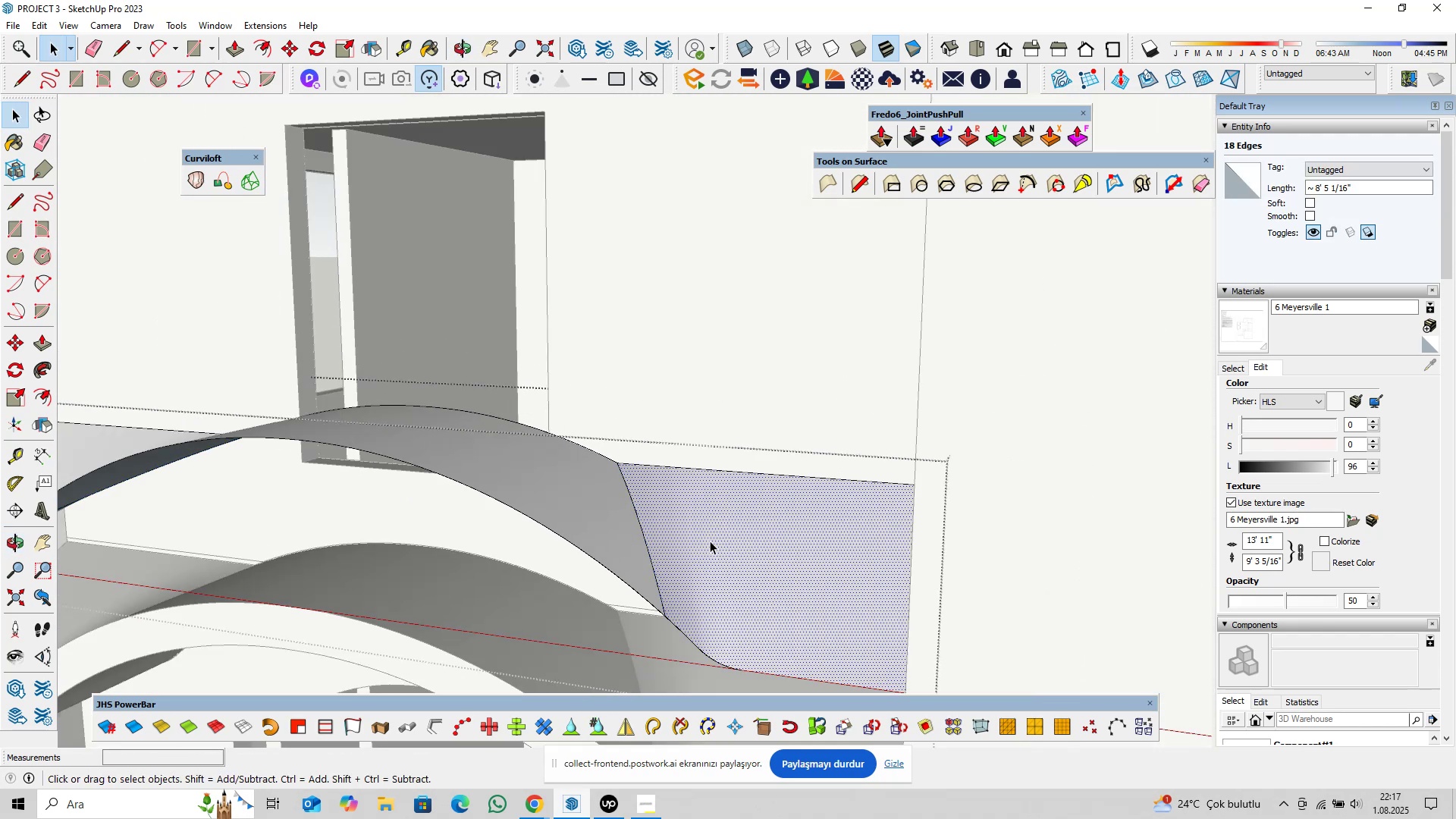 
double_click([710, 541])
 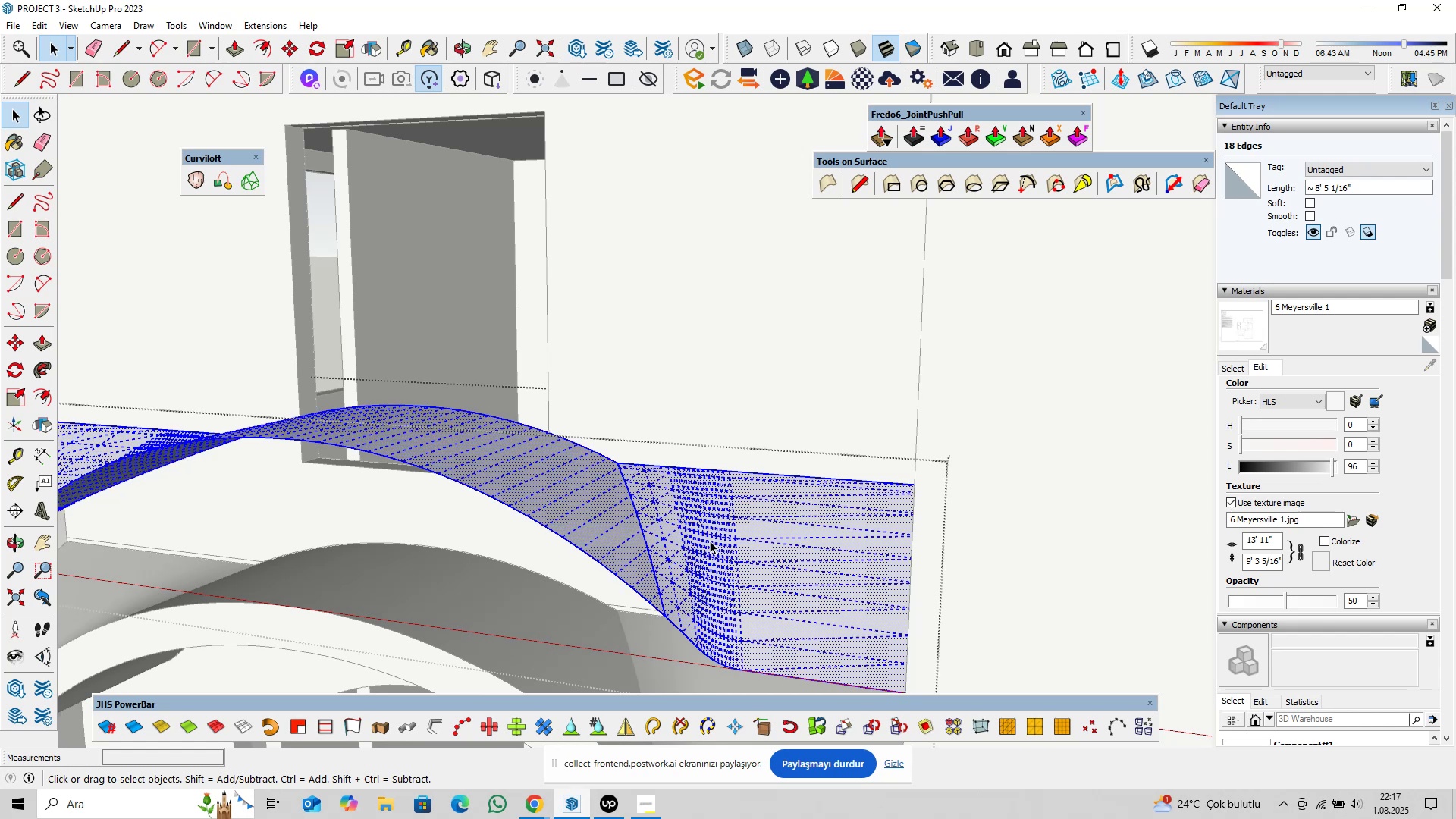 
triple_click([710, 541])
 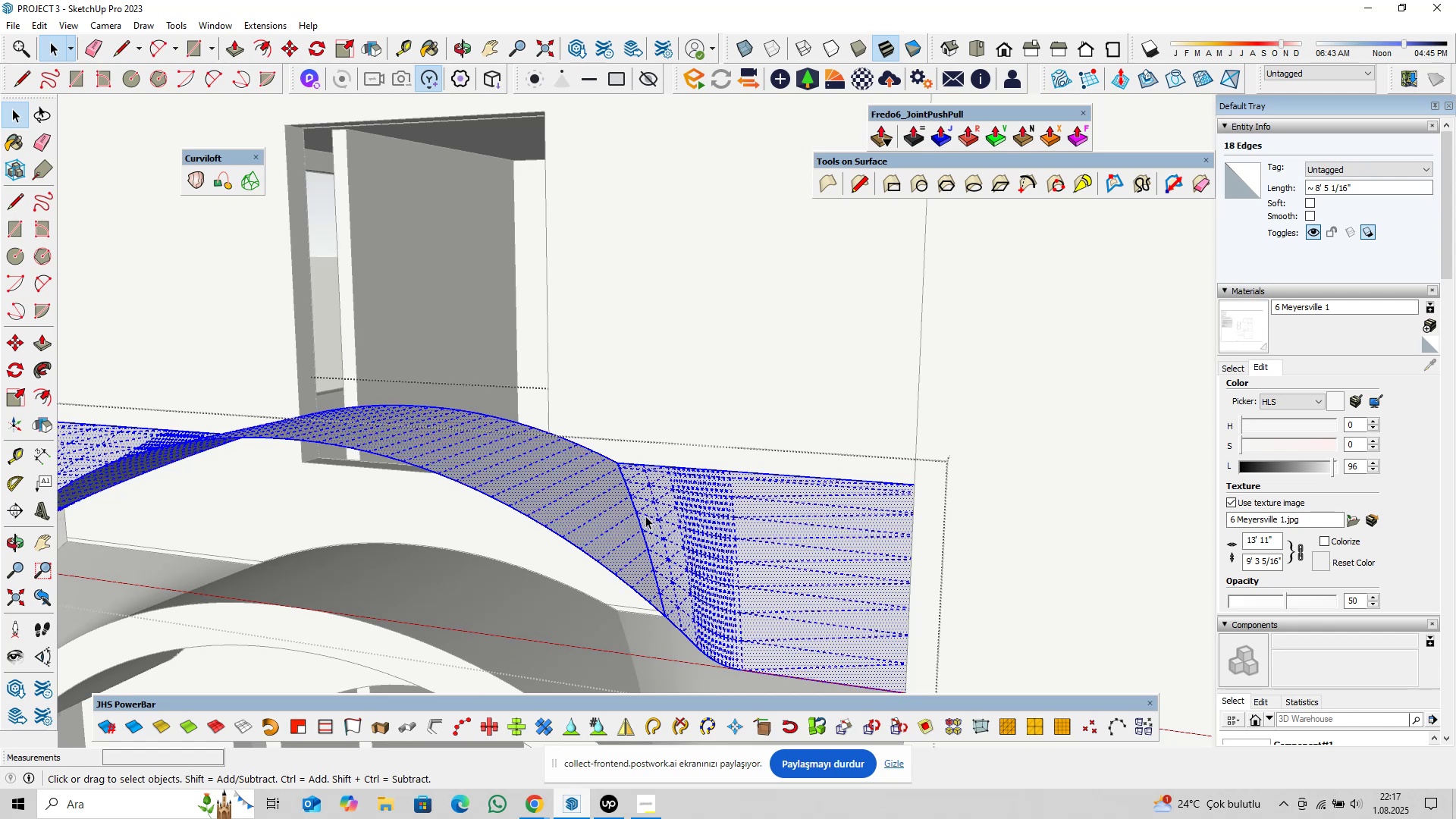 
key(Shift+ShiftLeft)
 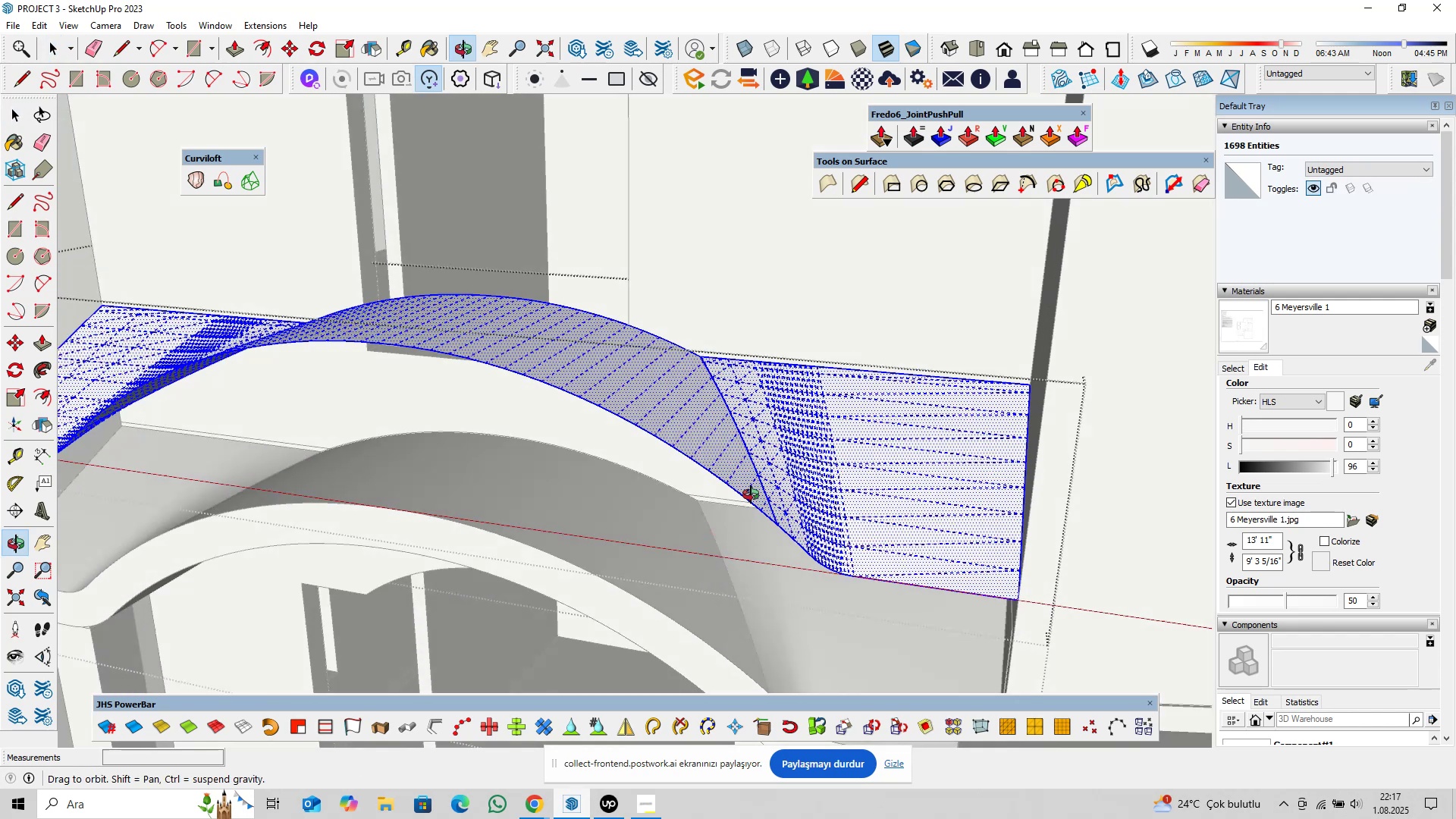 
key(Control+S)
 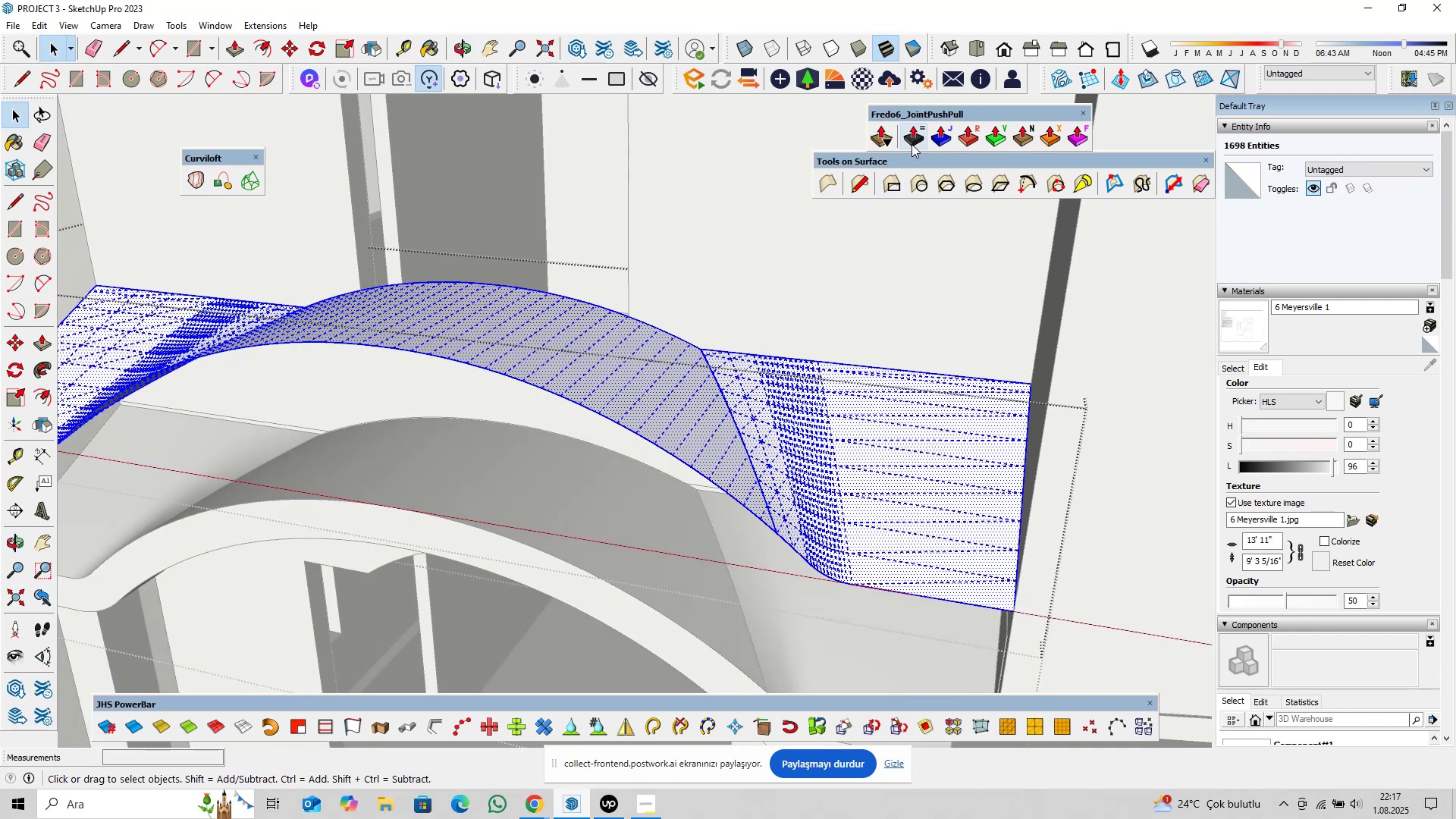 
left_click([946, 138])
 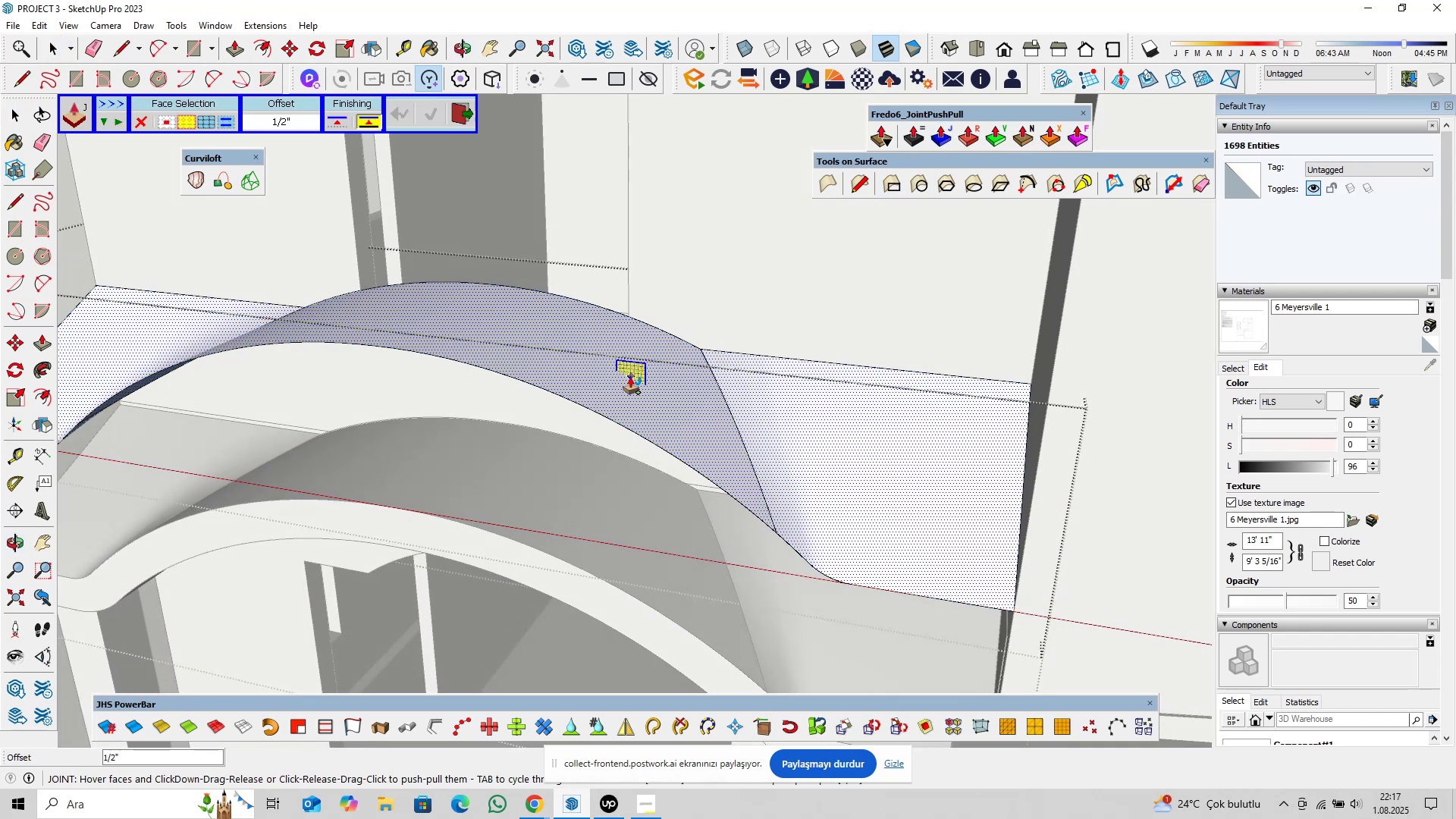 
left_click([629, 378])
 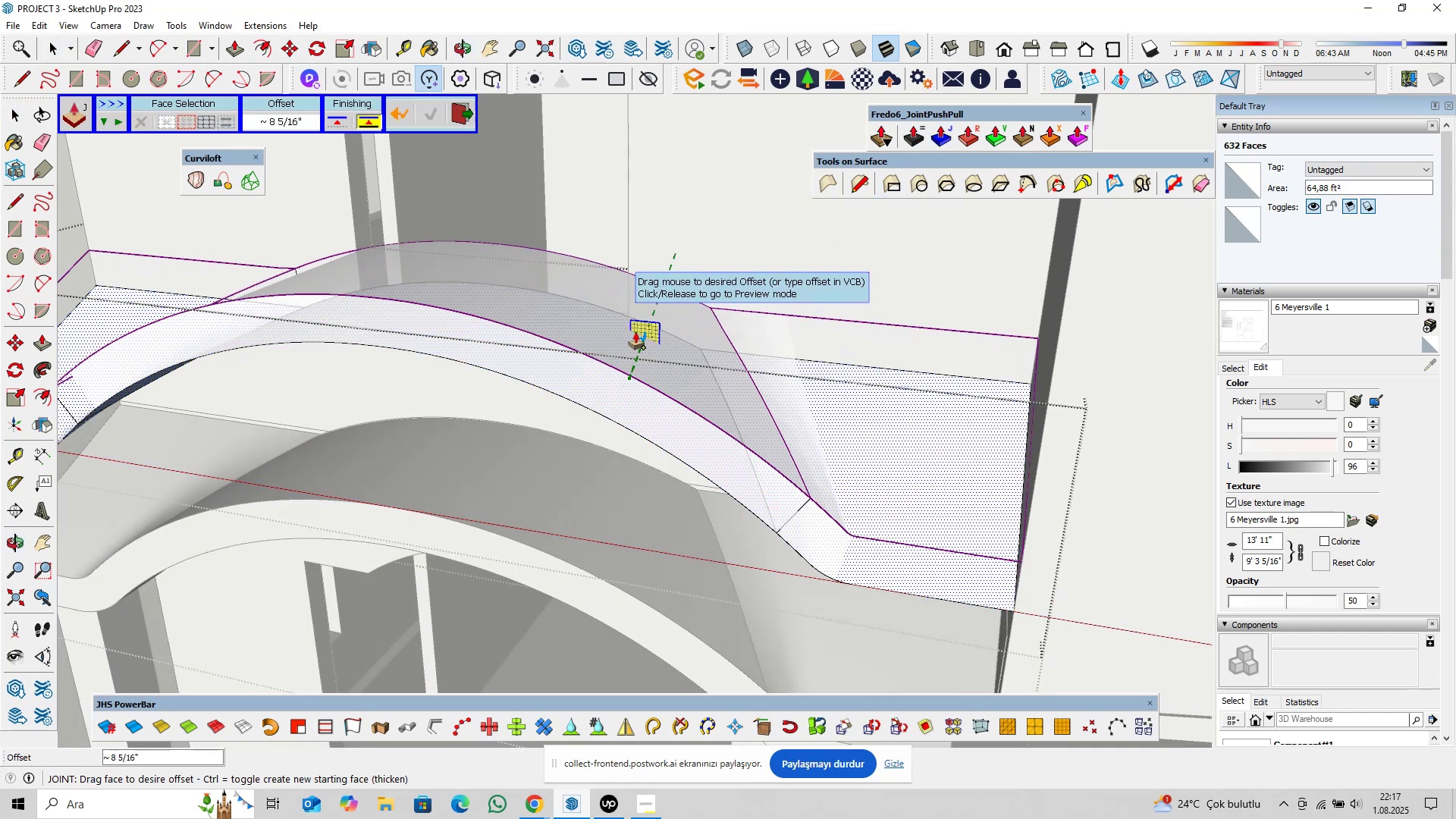 
key(0)
 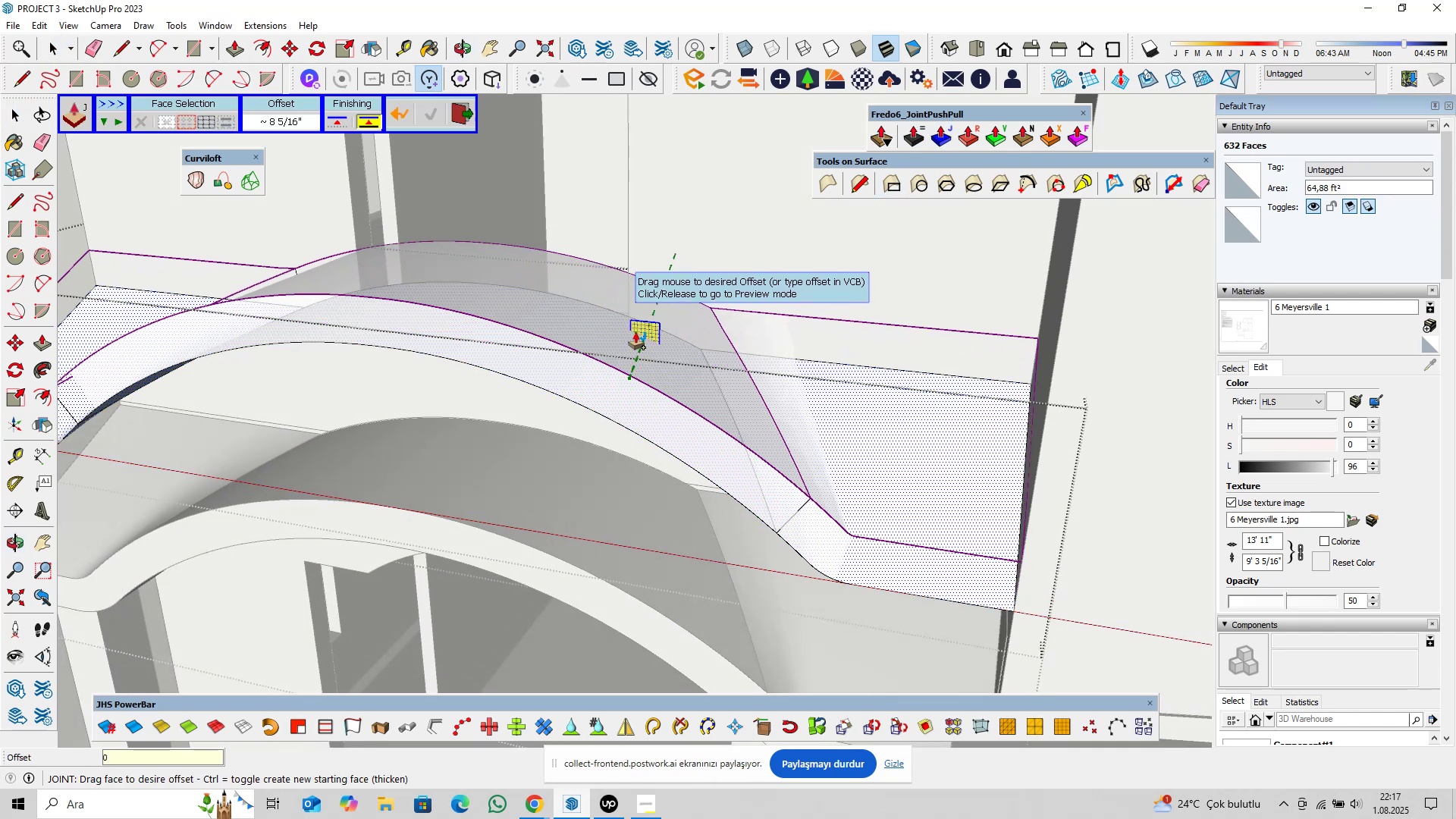 
key(Comma)
 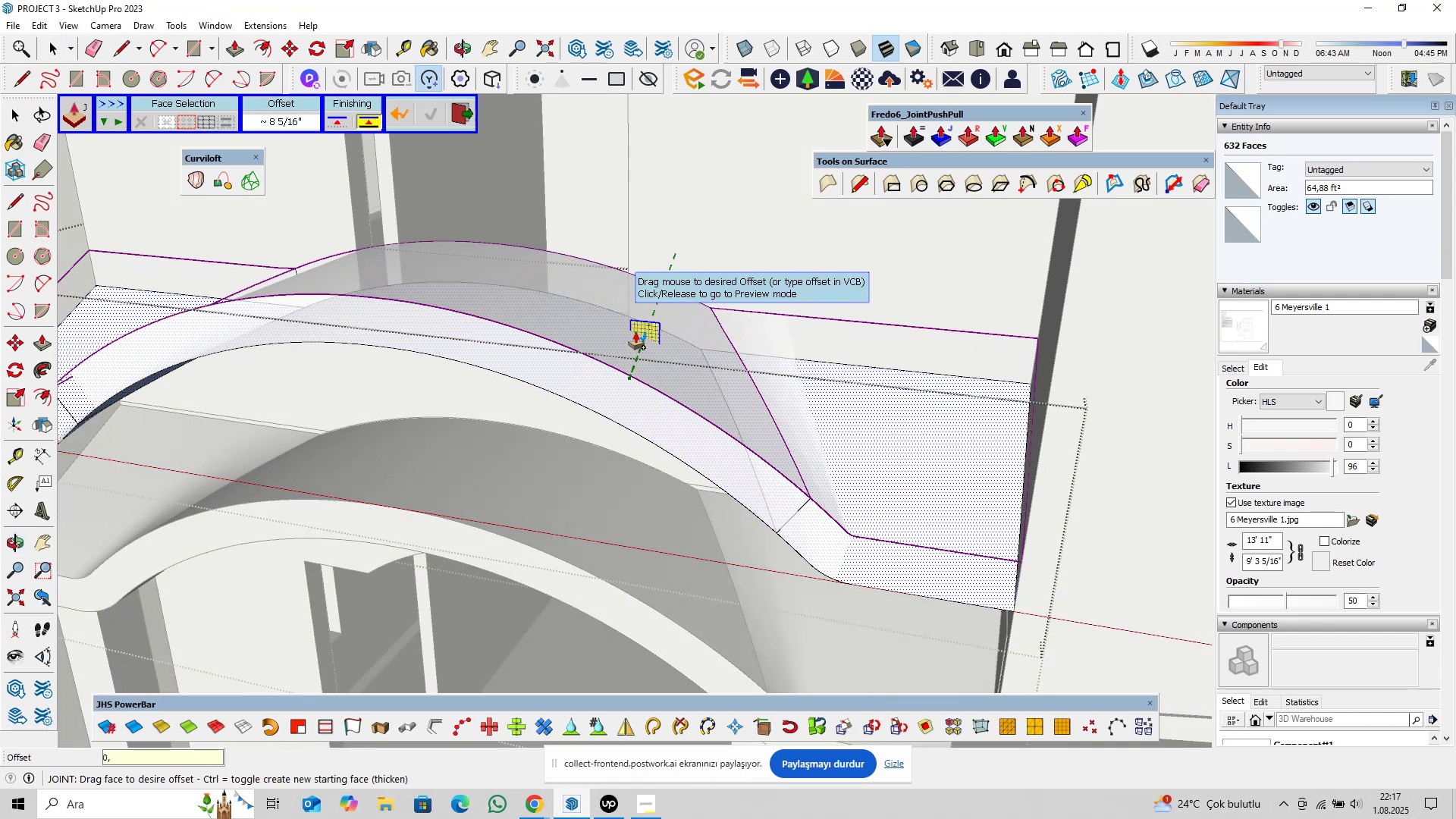 
key(5)
 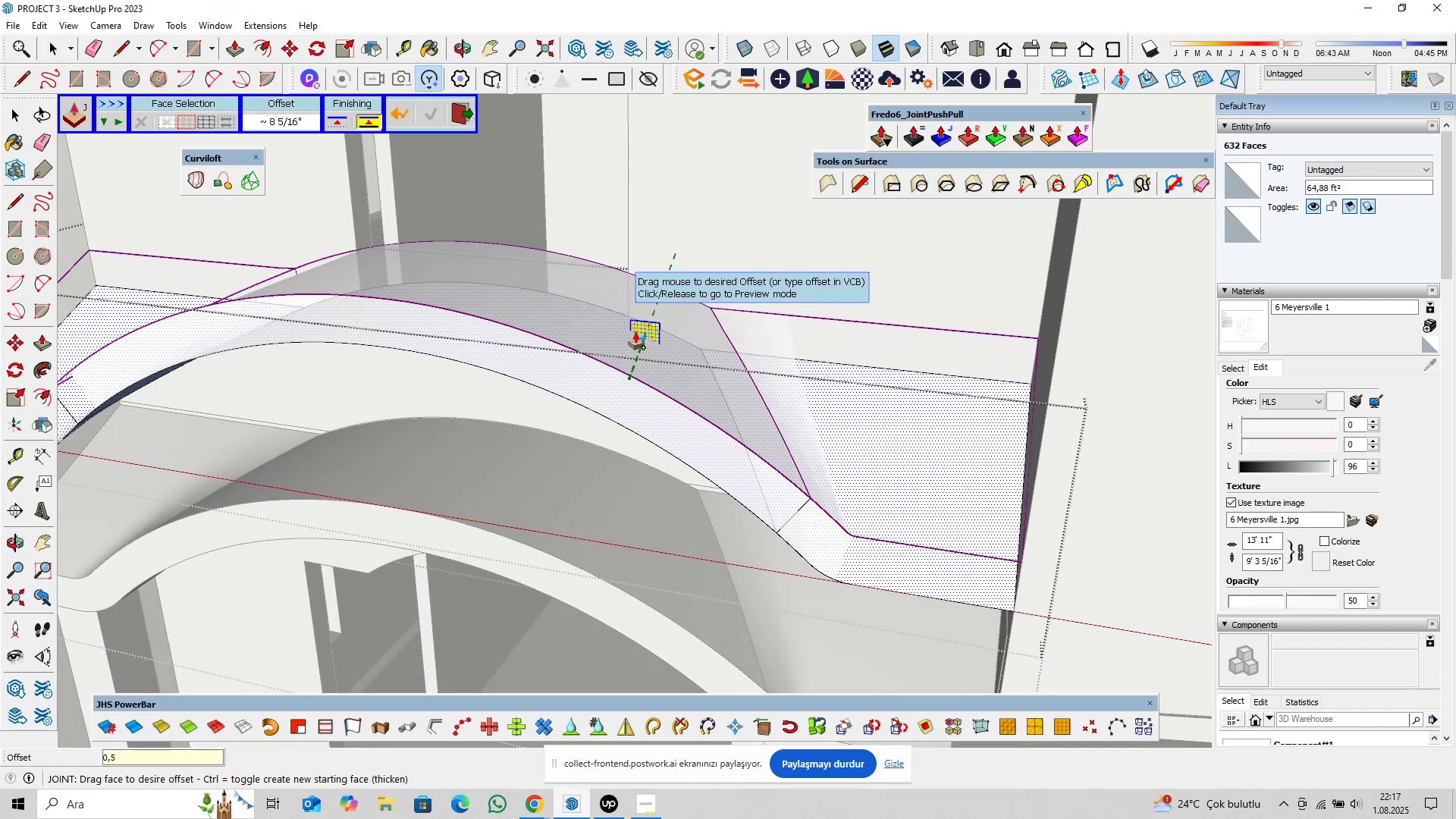 
key(Enter)
 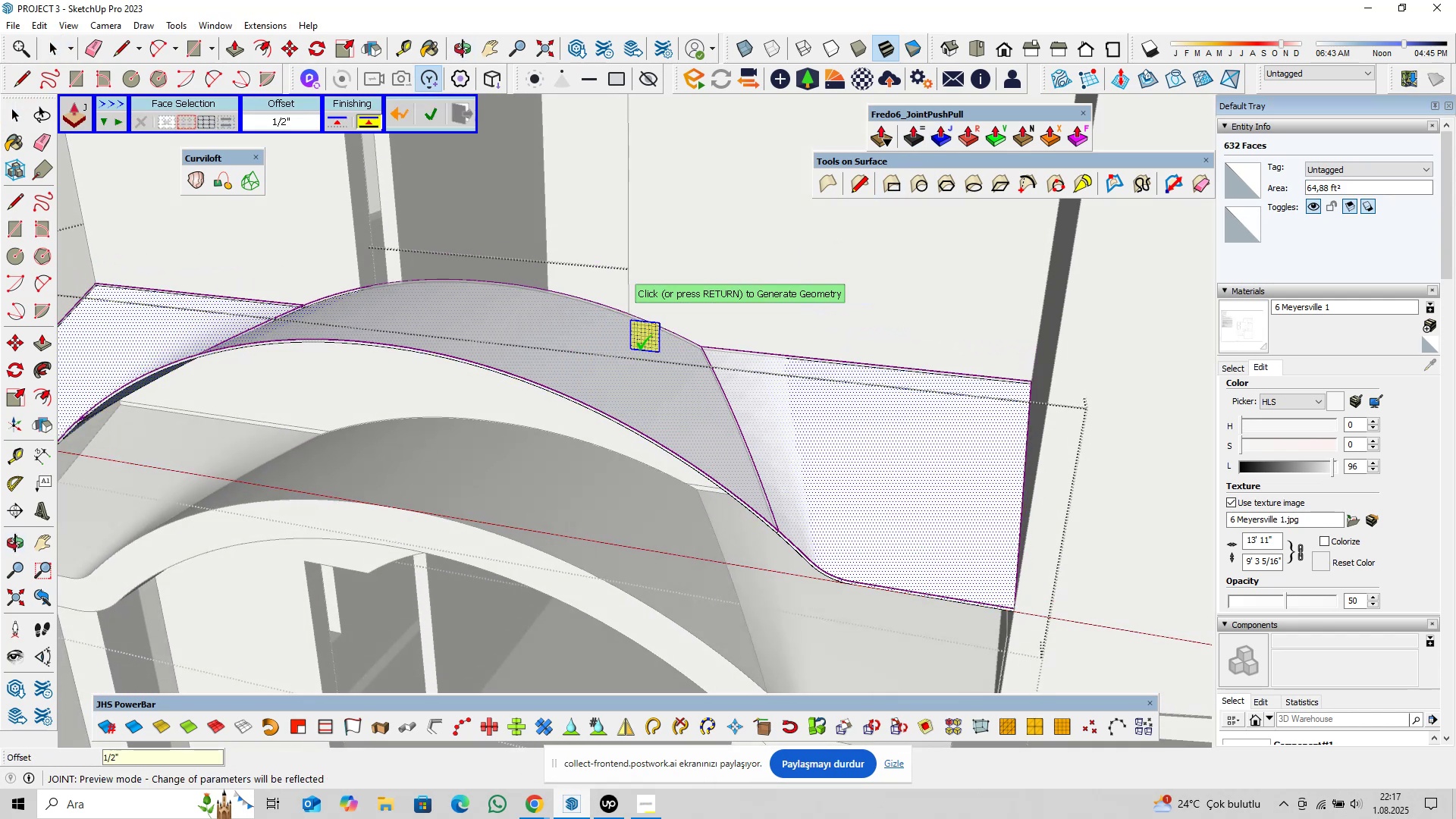 
key(Enter)
 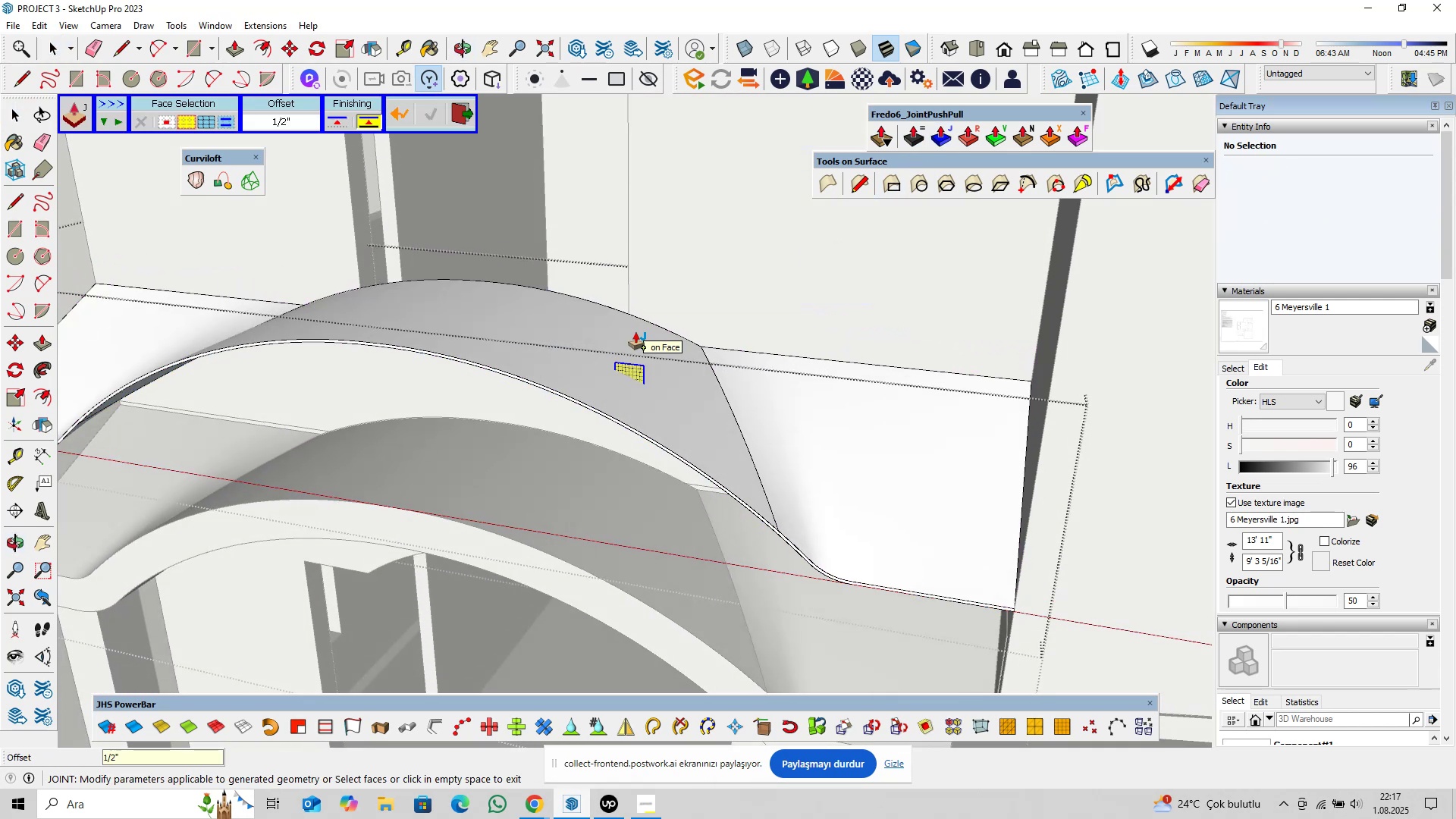 
key(Space)
 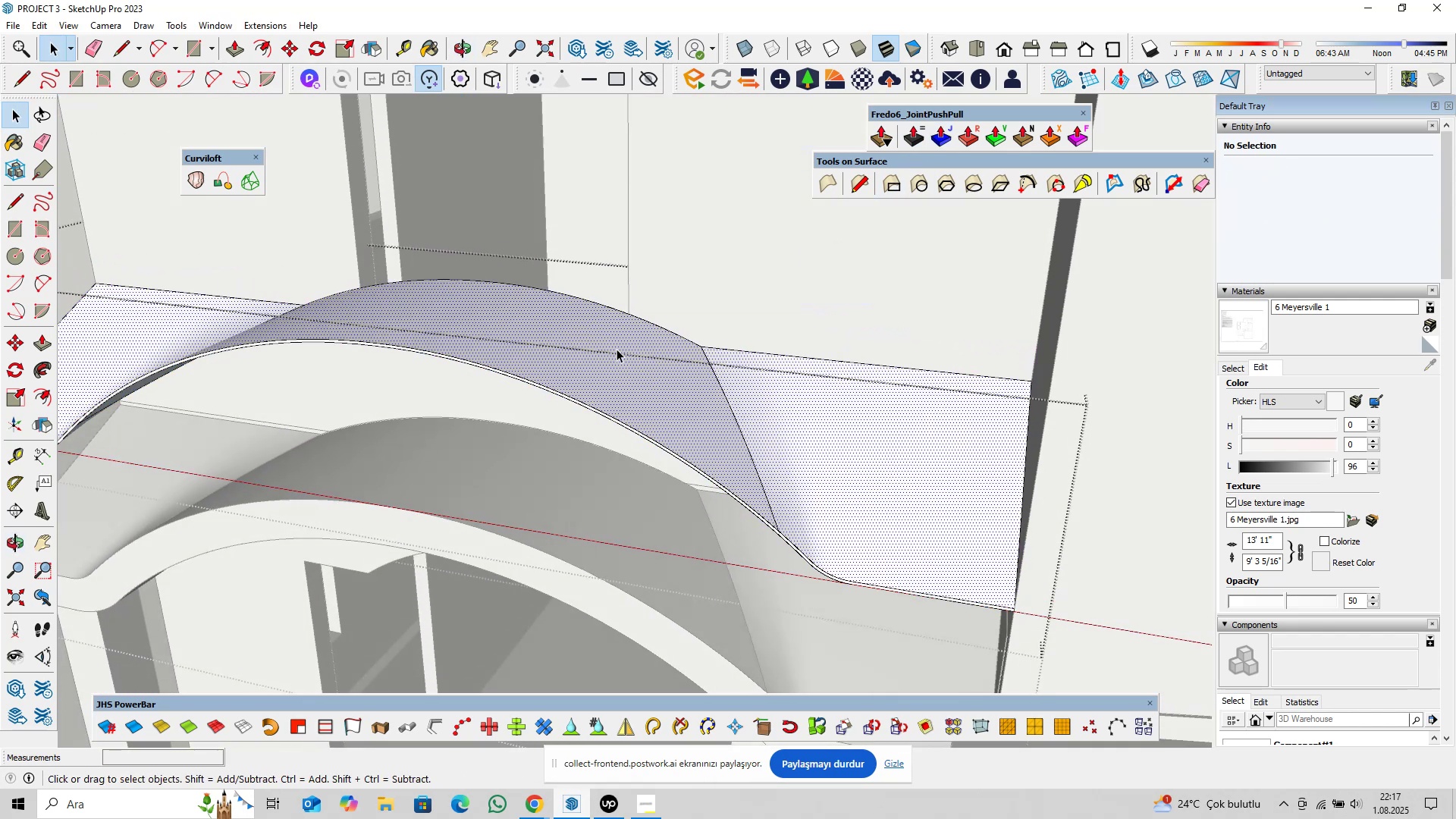 
left_click([616, 349])
 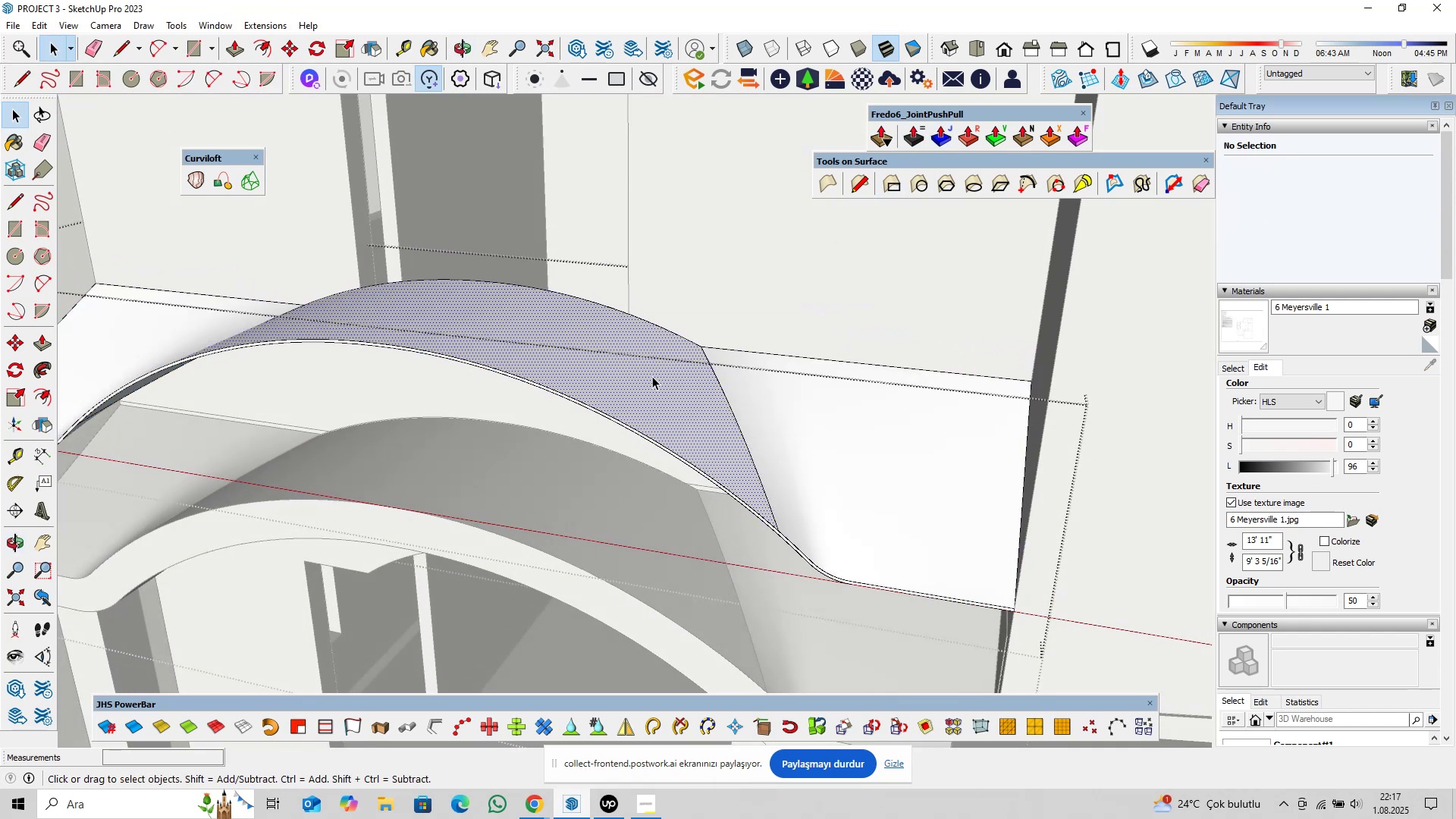 
scroll: coordinate [659, 406], scroll_direction: down, amount: 5.0
 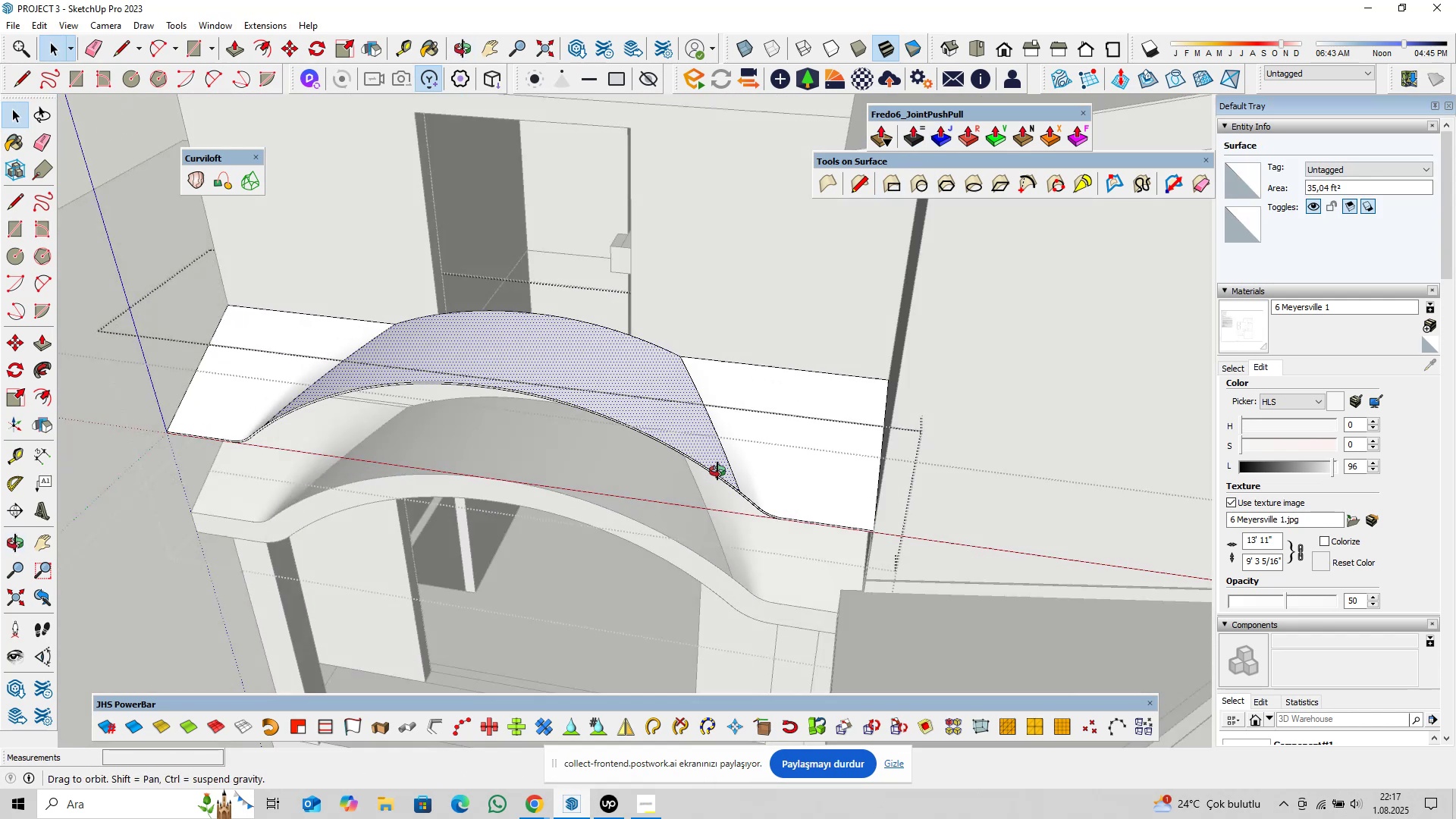 
key(Control+S)
 